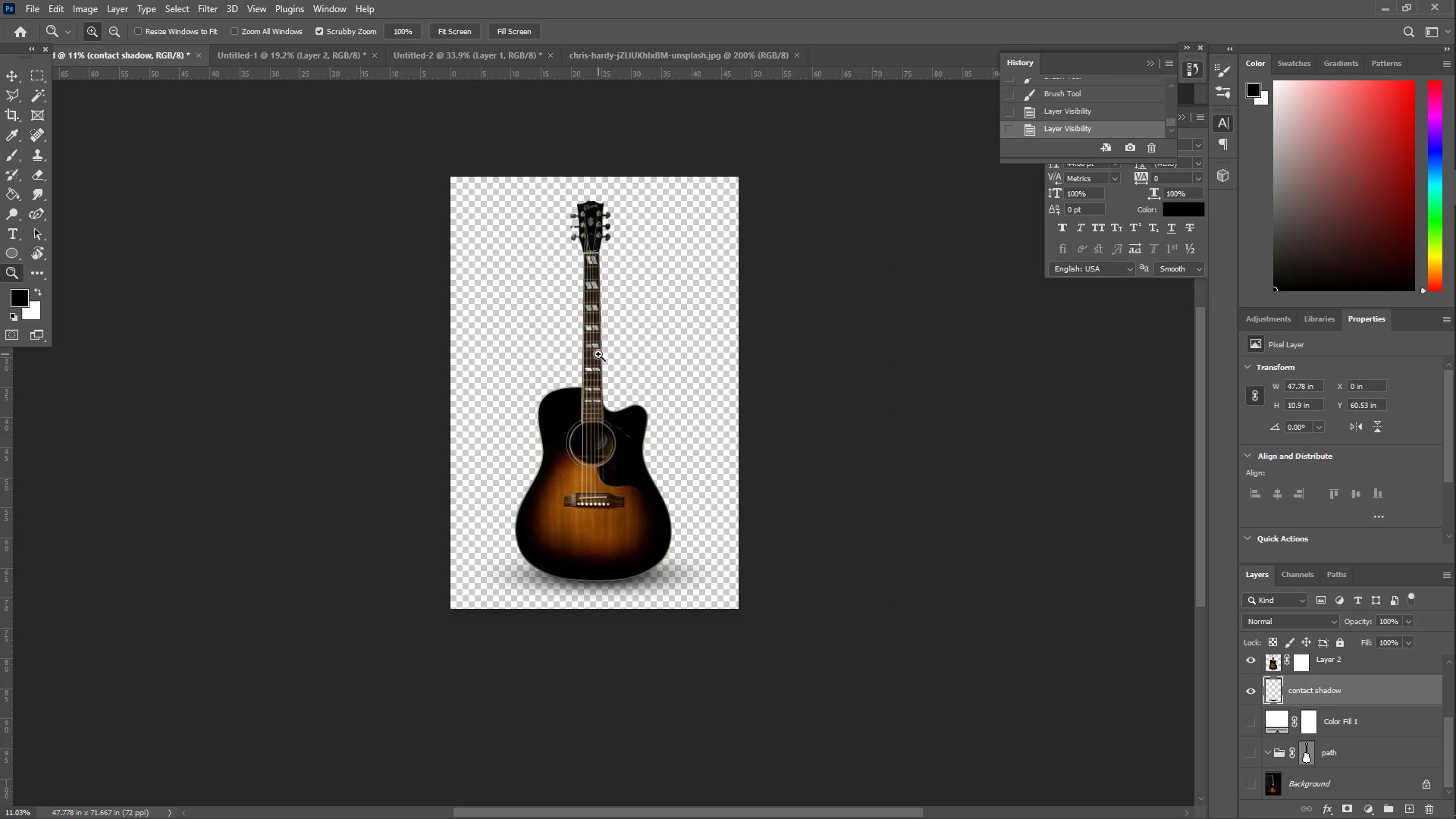 
left_click_drag(start_coordinate=[605, 414], to_coordinate=[636, 403])
 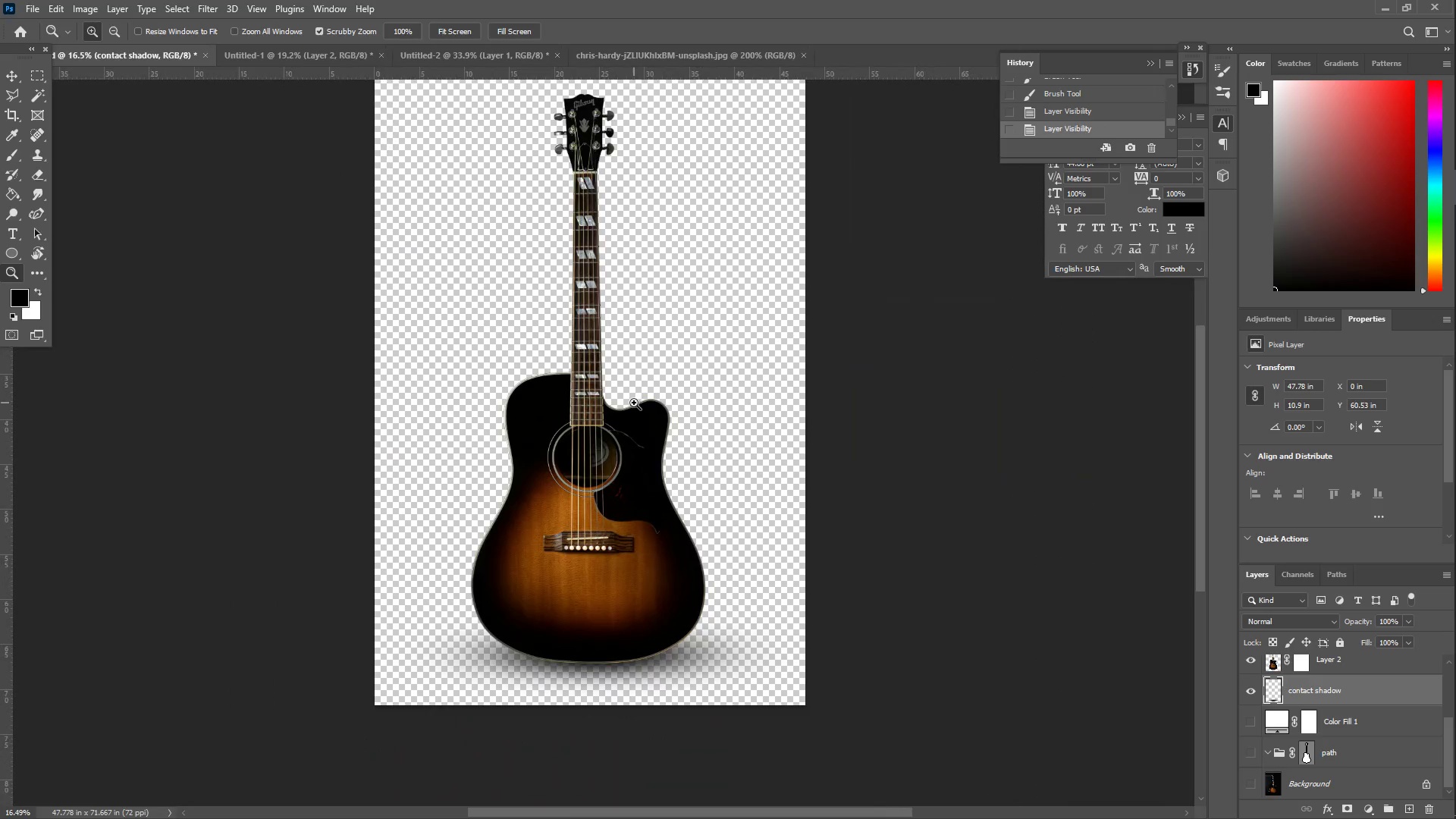 
scroll: coordinate [634, 395], scroll_direction: up, amount: 3.0
 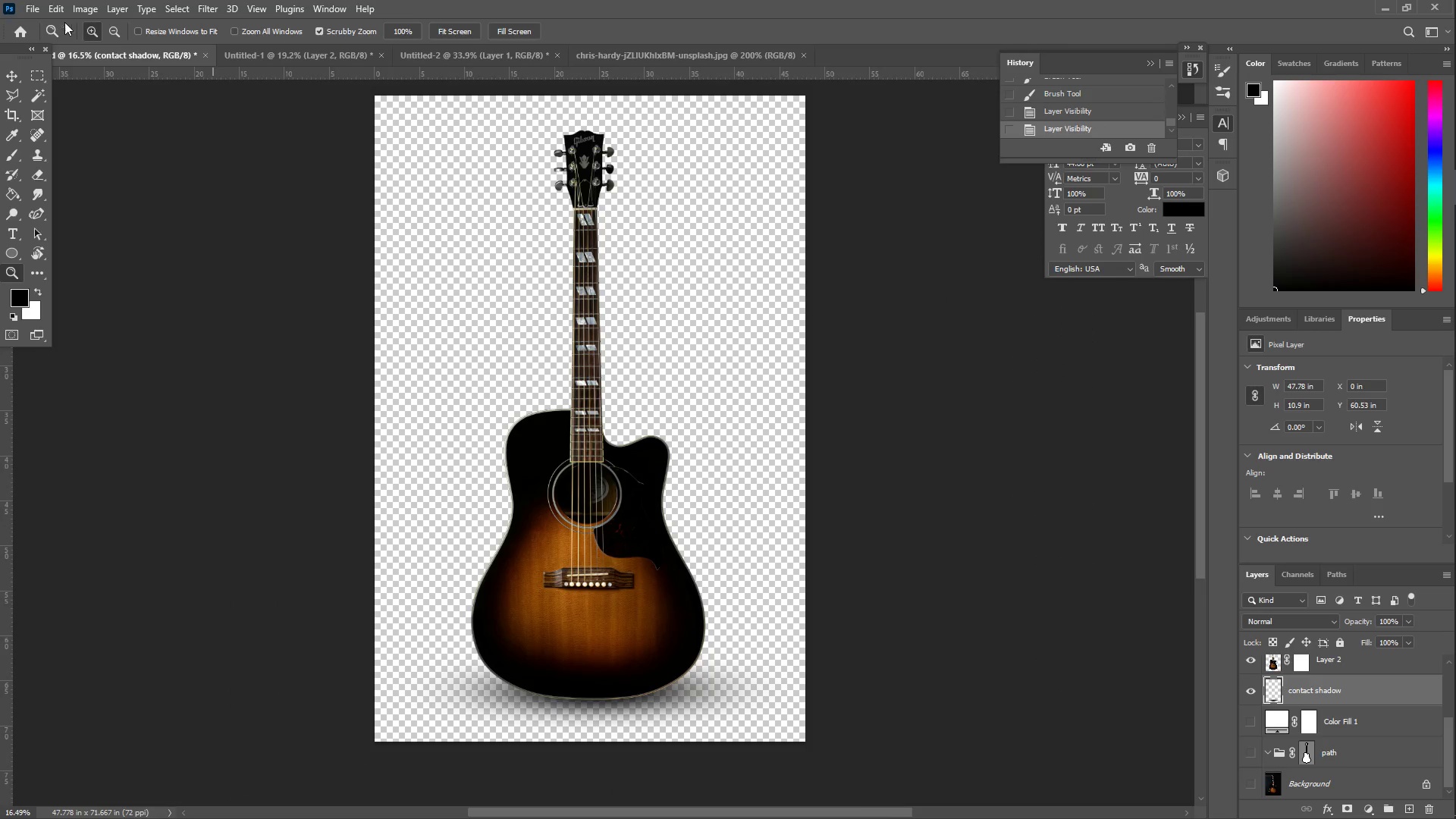 
left_click([33, 8])
 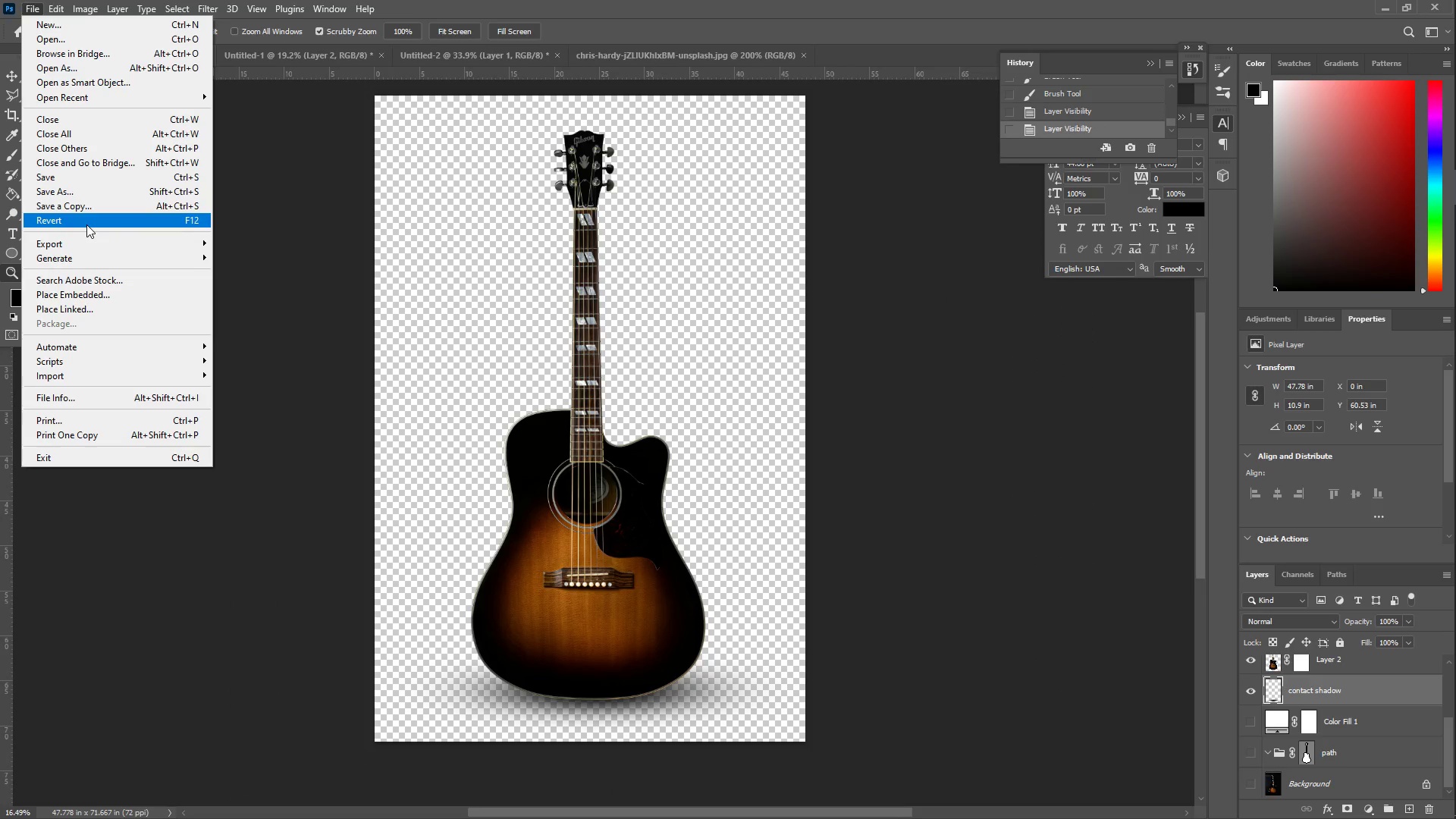 
left_click([115, 241])
 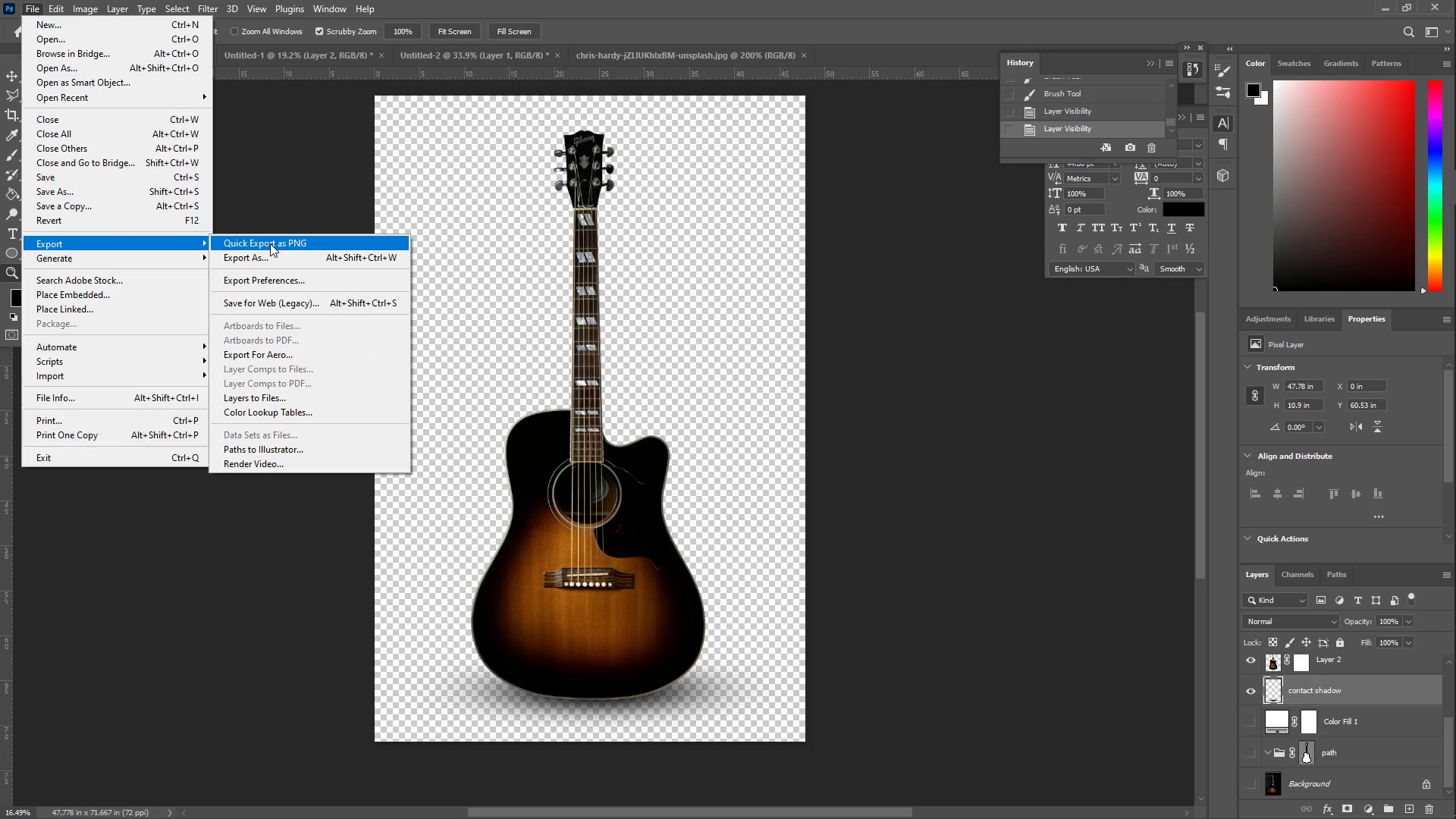 
left_click([276, 246])
 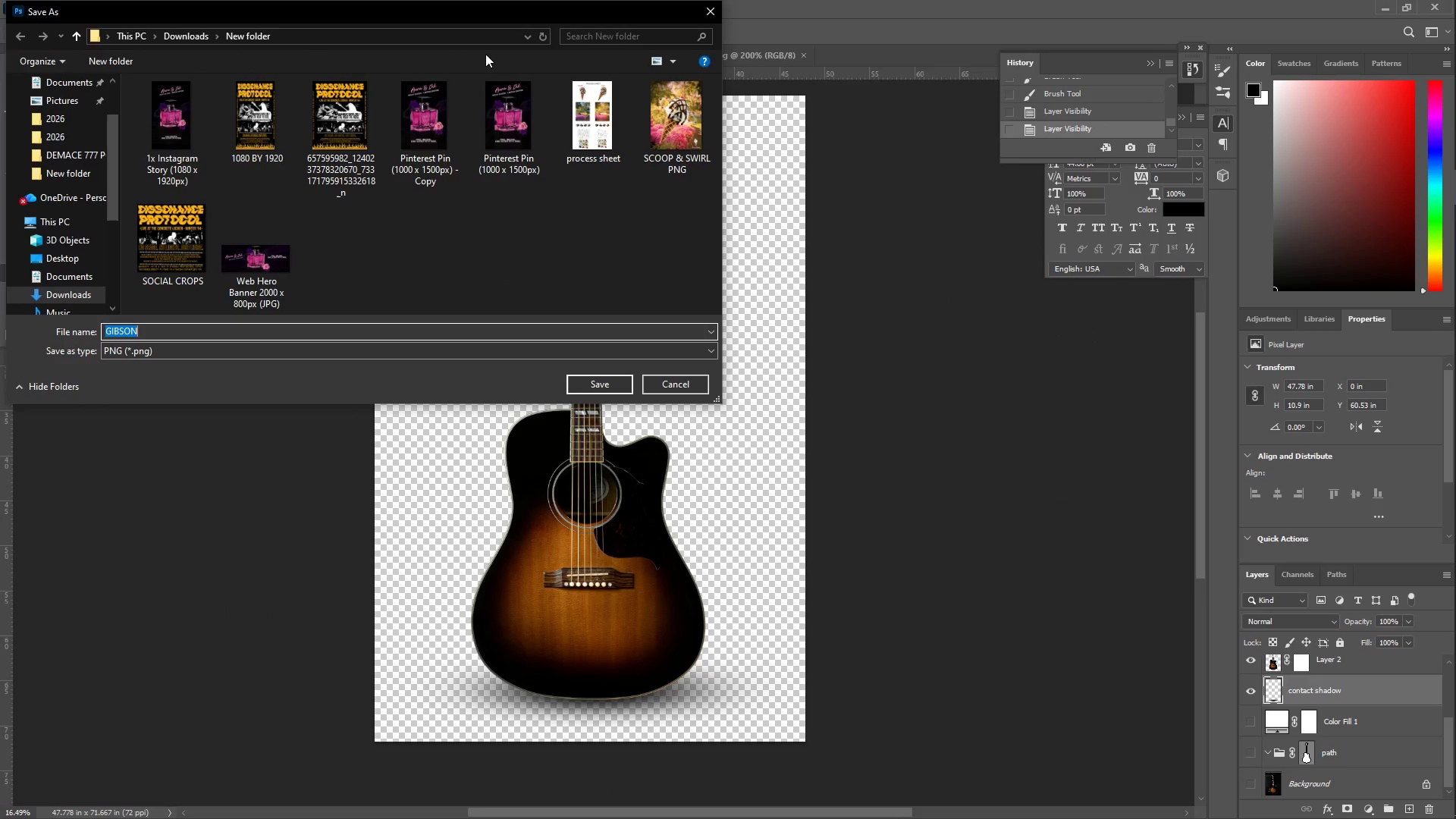 
left_click([199, 31])
 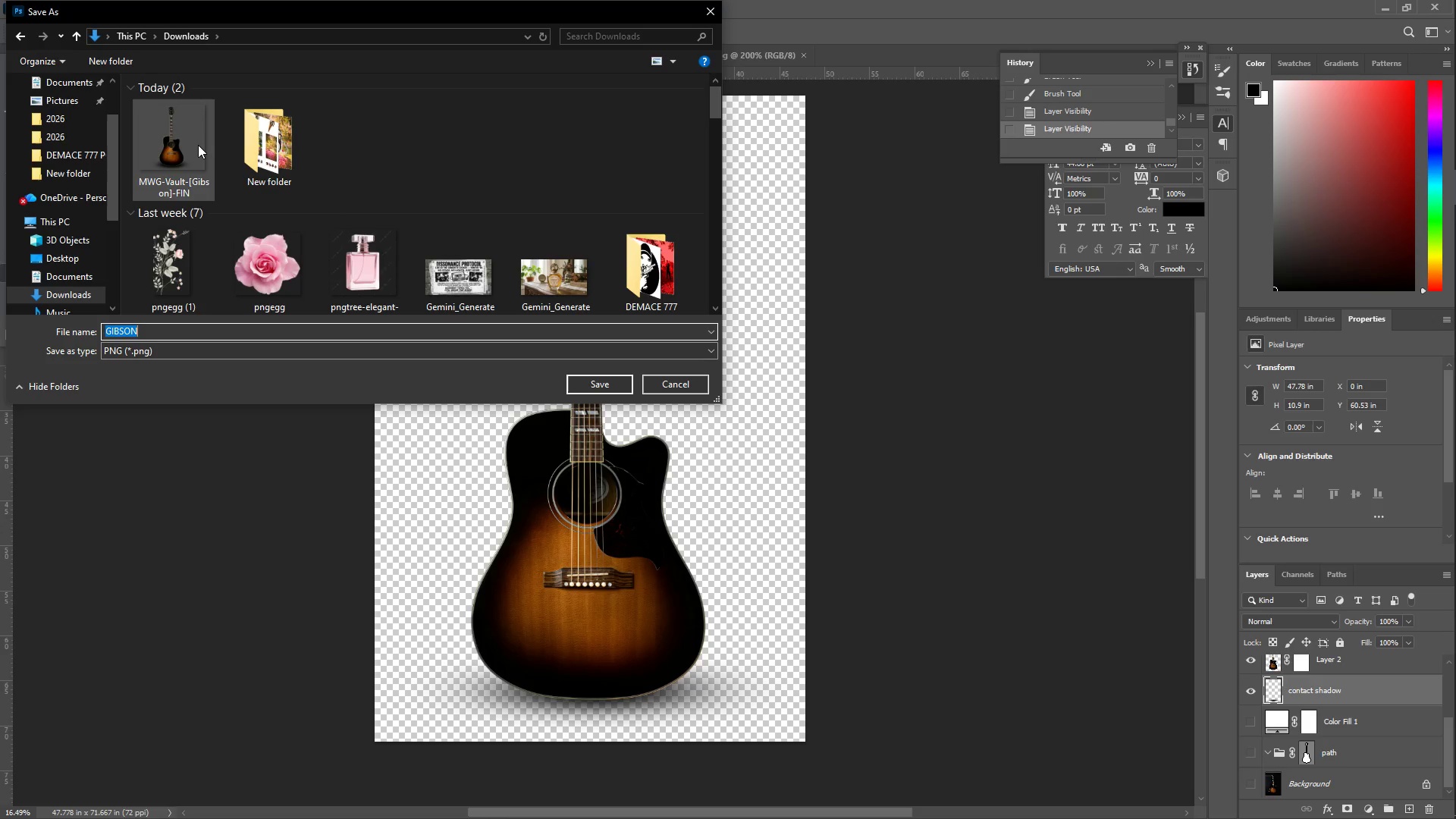 
left_click([198, 145])
 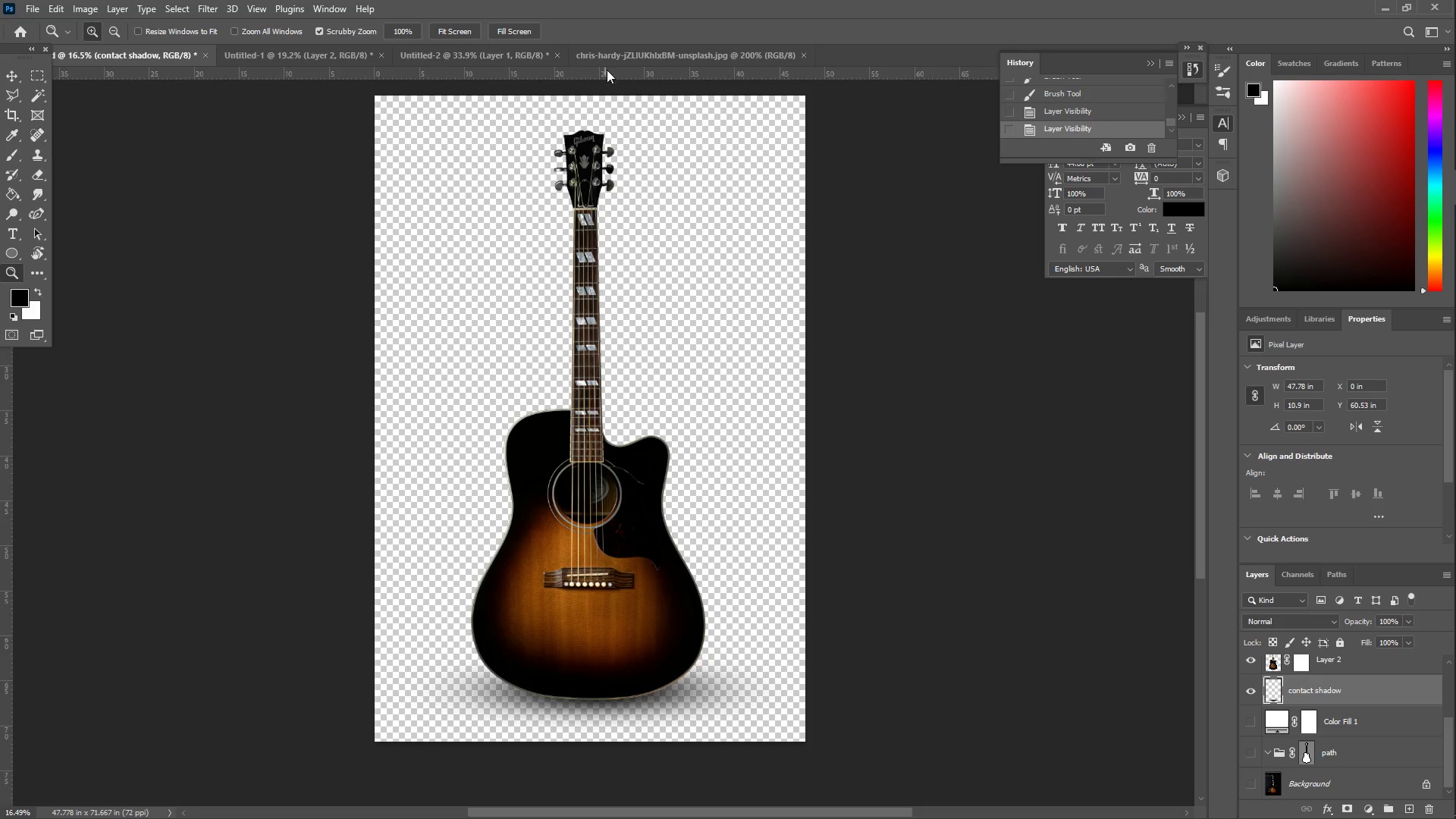 
wait(5.48)
 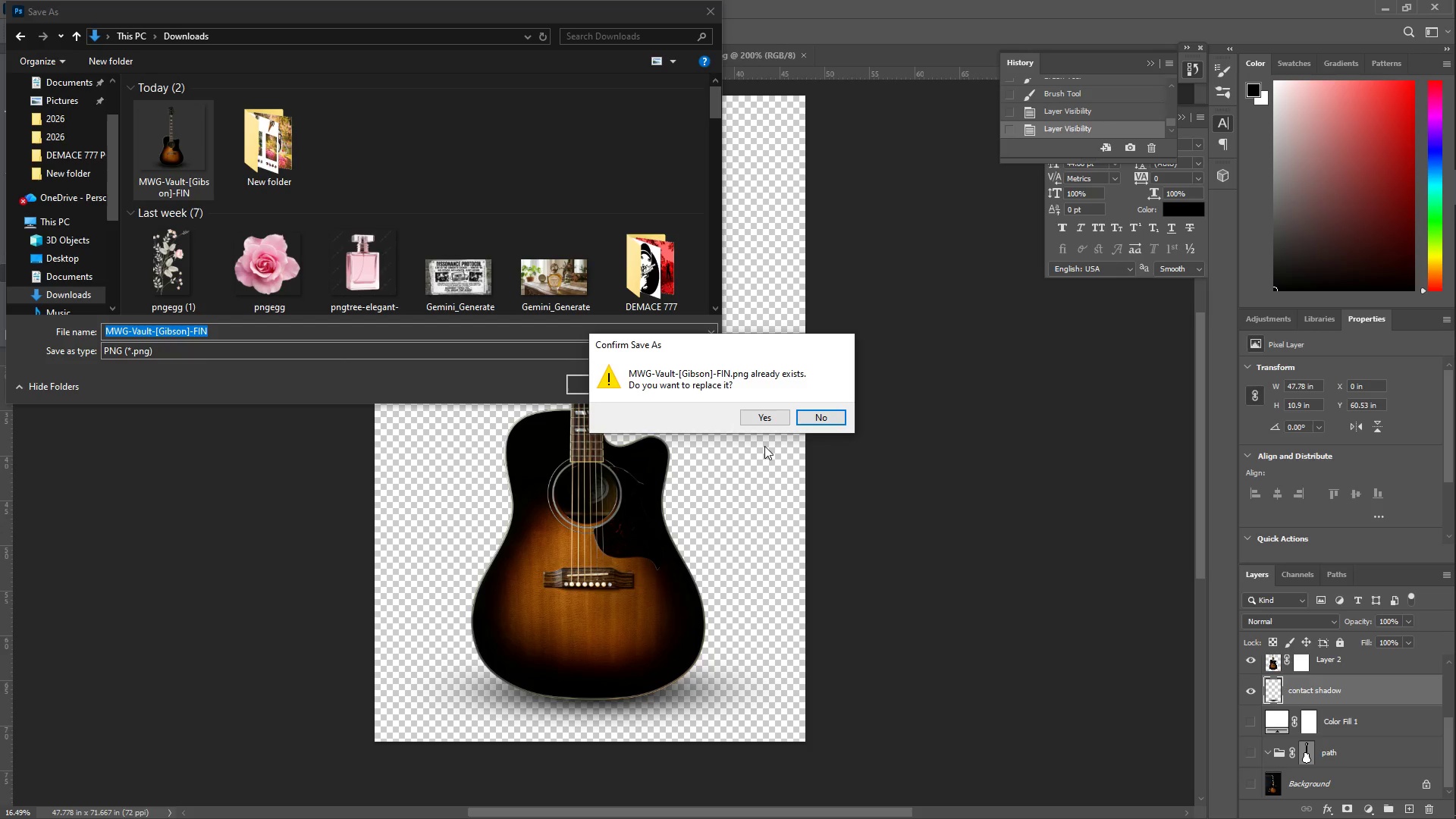 
left_click([457, 54])
 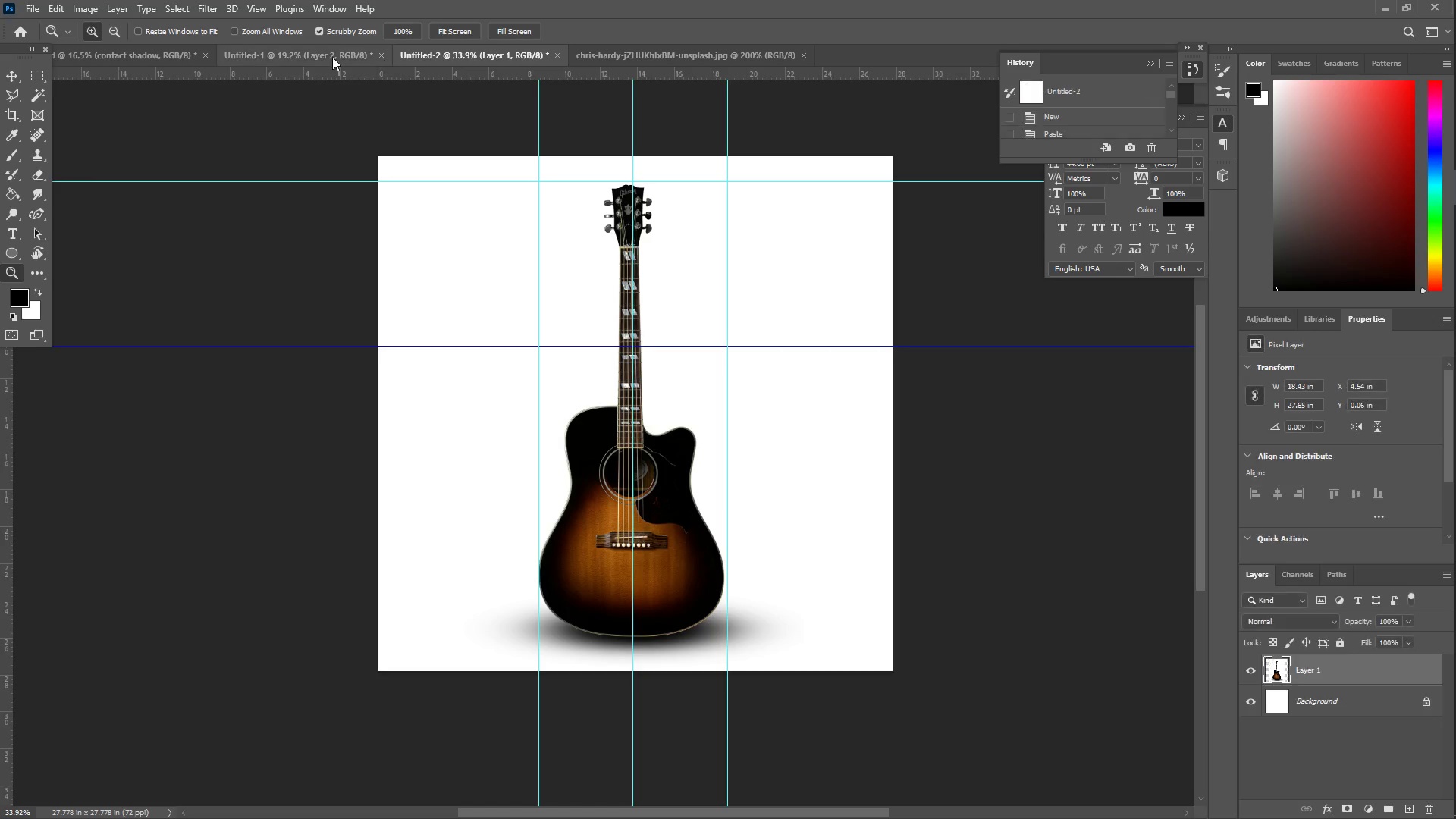 
left_click([318, 55])
 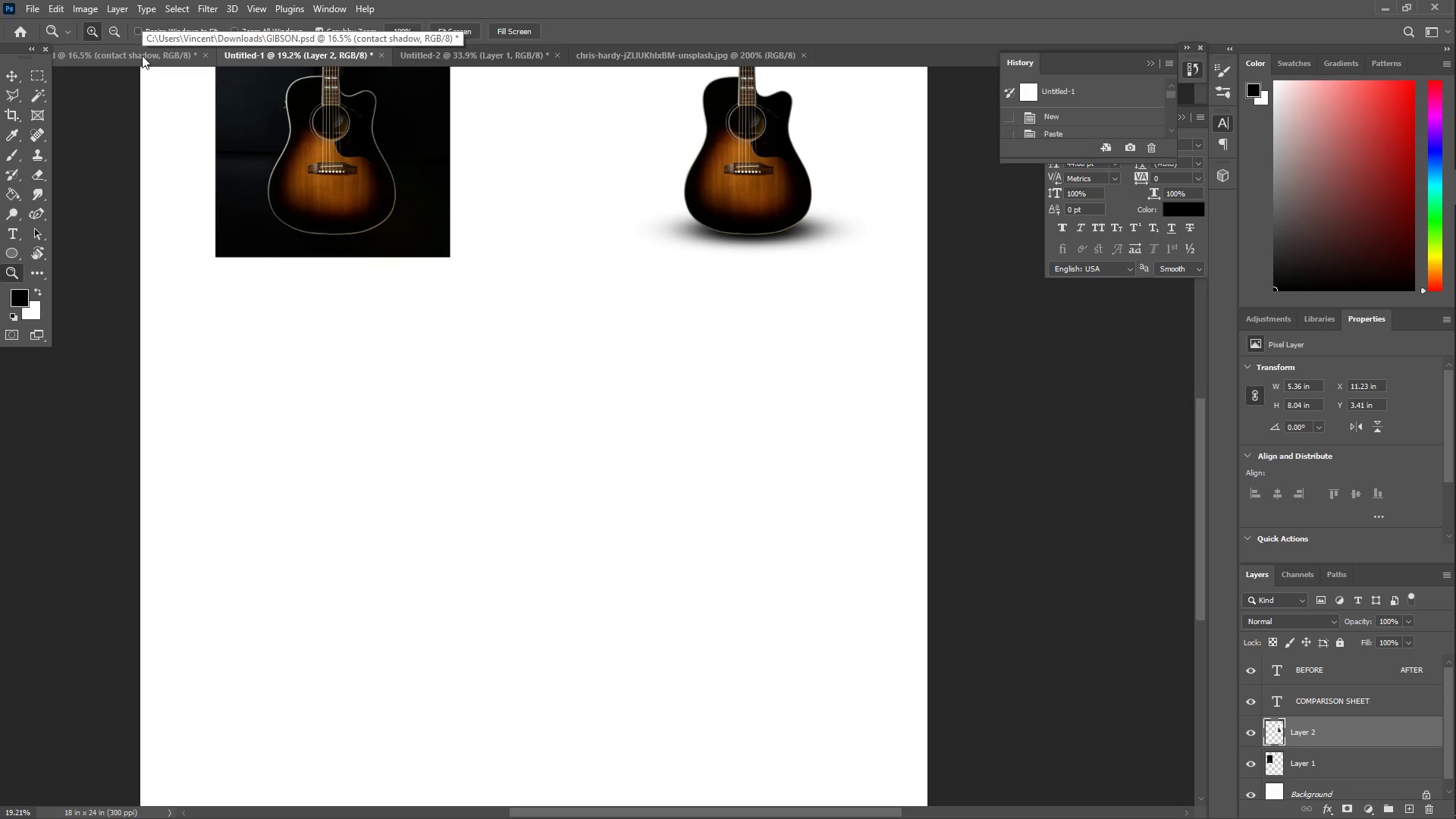 
left_click([142, 55])
 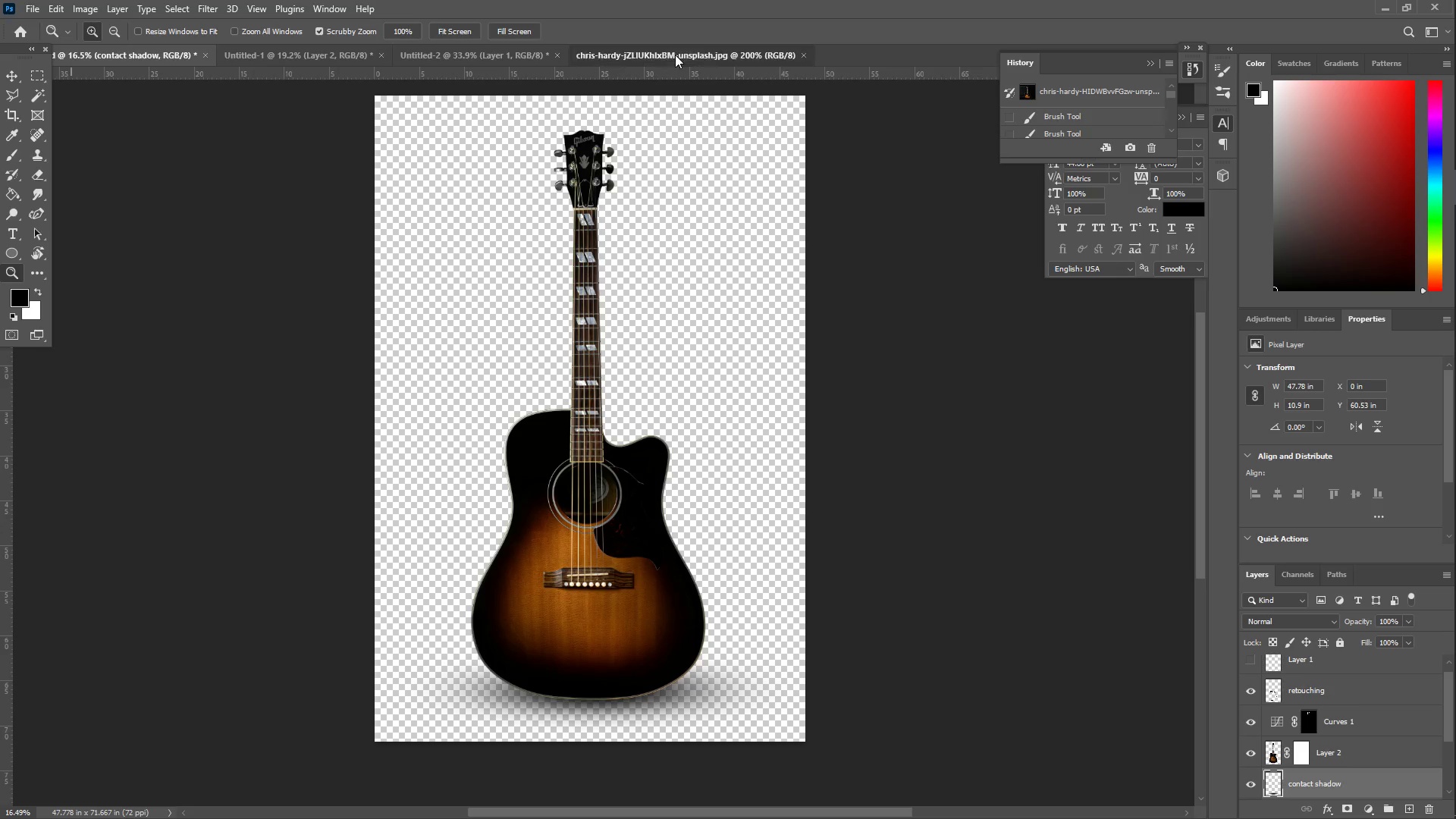 
key(Z)
 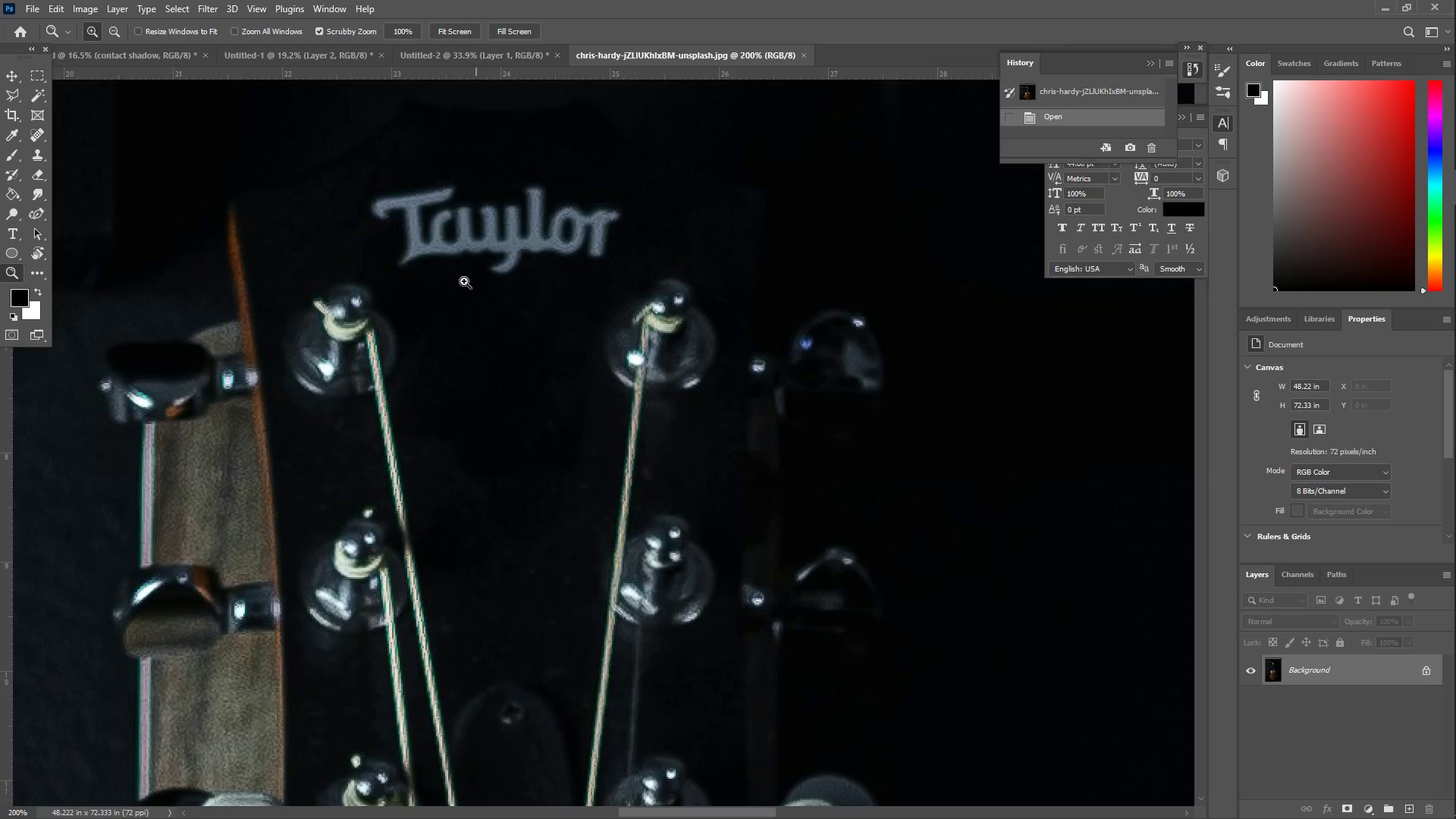 
left_click_drag(start_coordinate=[454, 275], to_coordinate=[397, 278])
 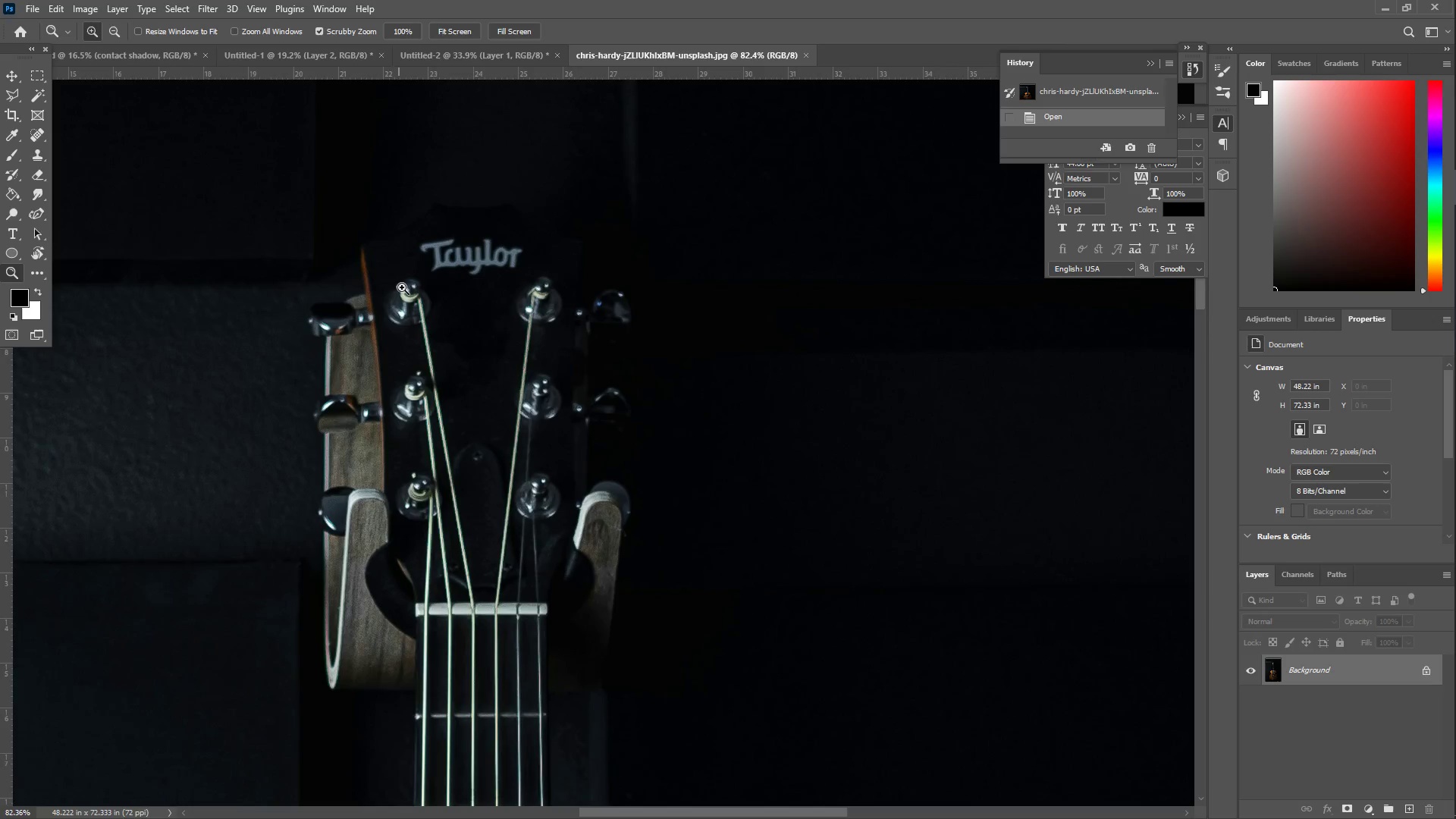 
scroll: coordinate [567, 297], scroll_direction: up, amount: 3.0
 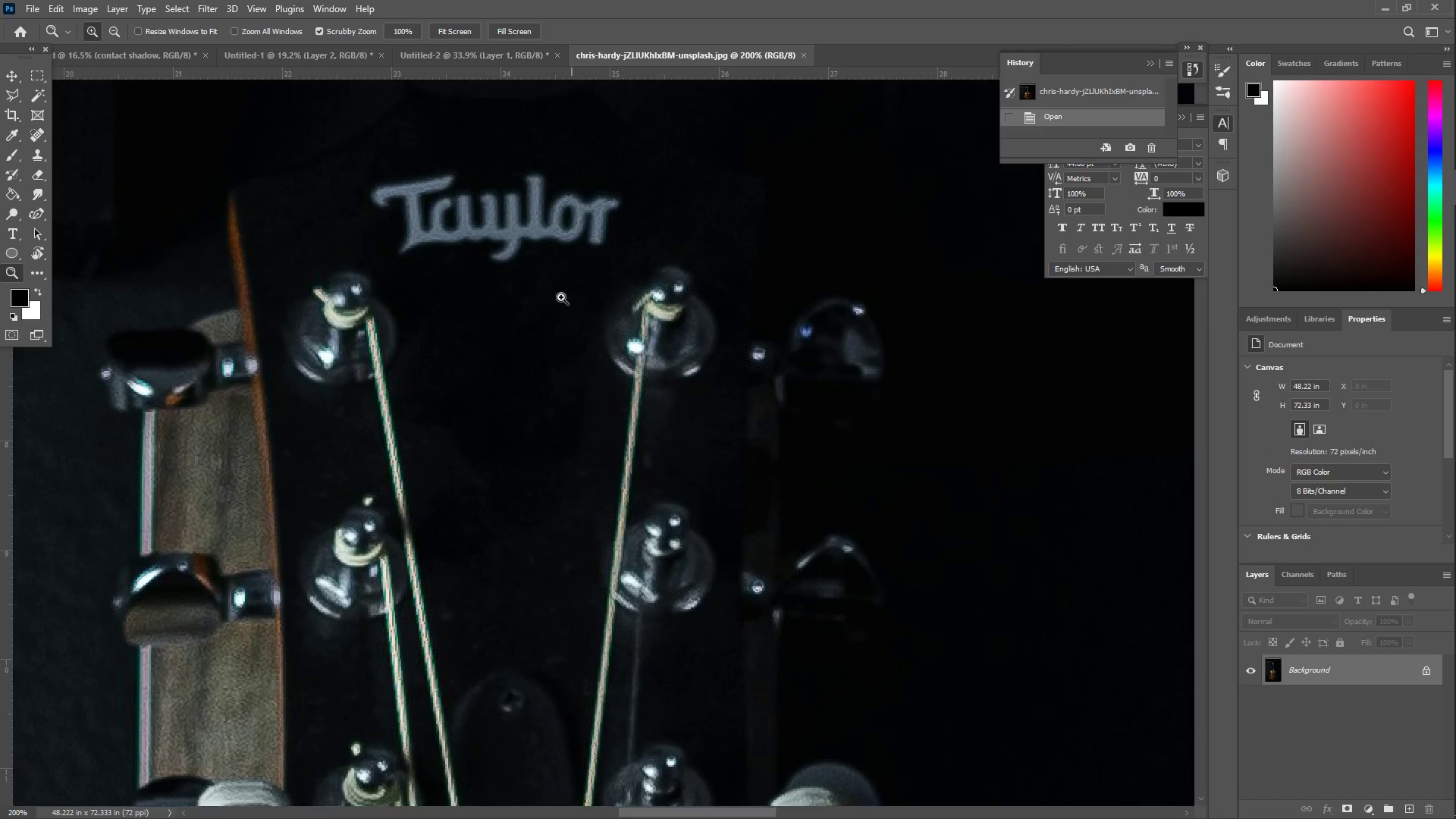 
hold_key(key=Space, duration=0.66)
 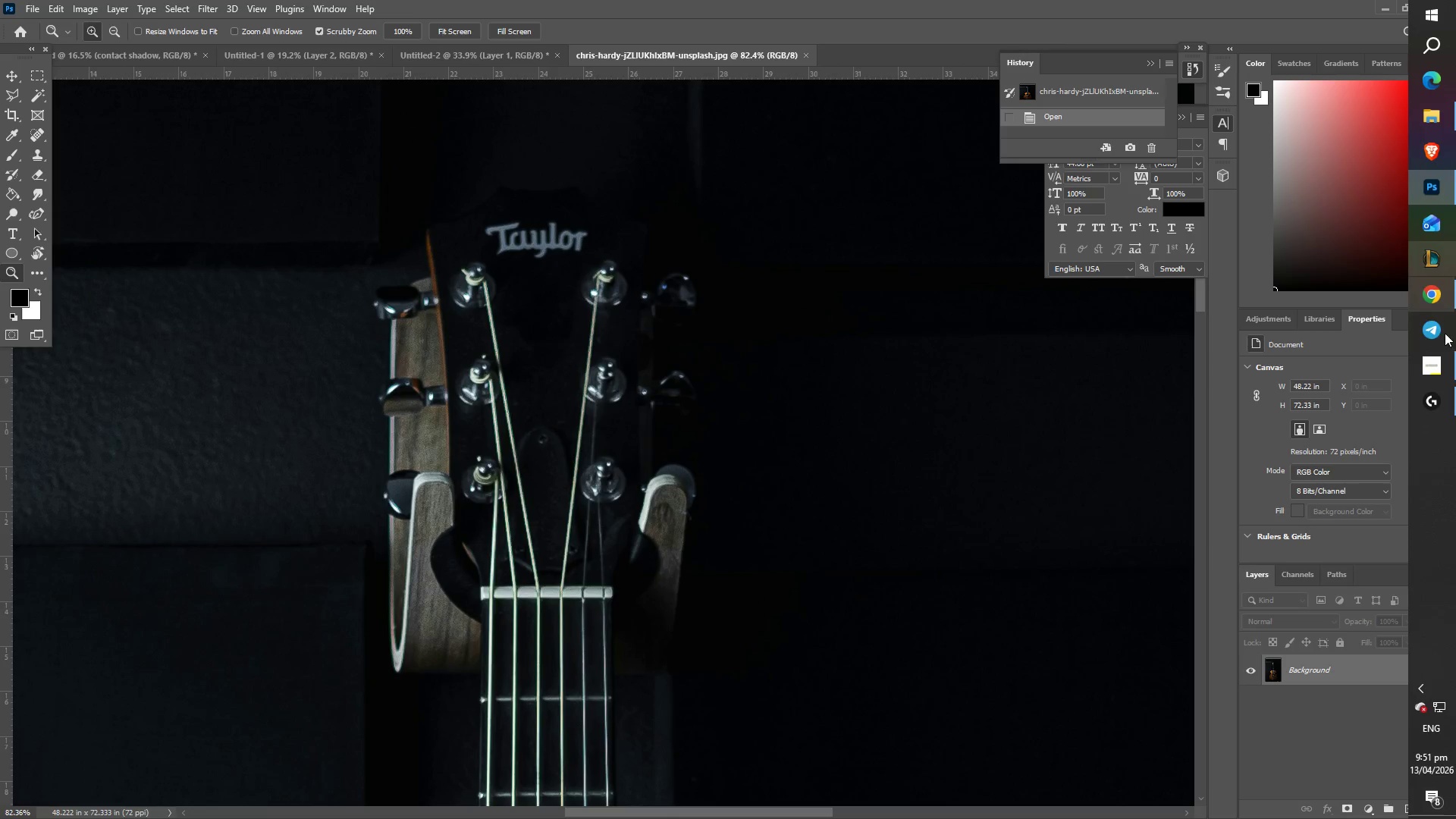 
left_click_drag(start_coordinate=[458, 303], to_coordinate=[523, 286])
 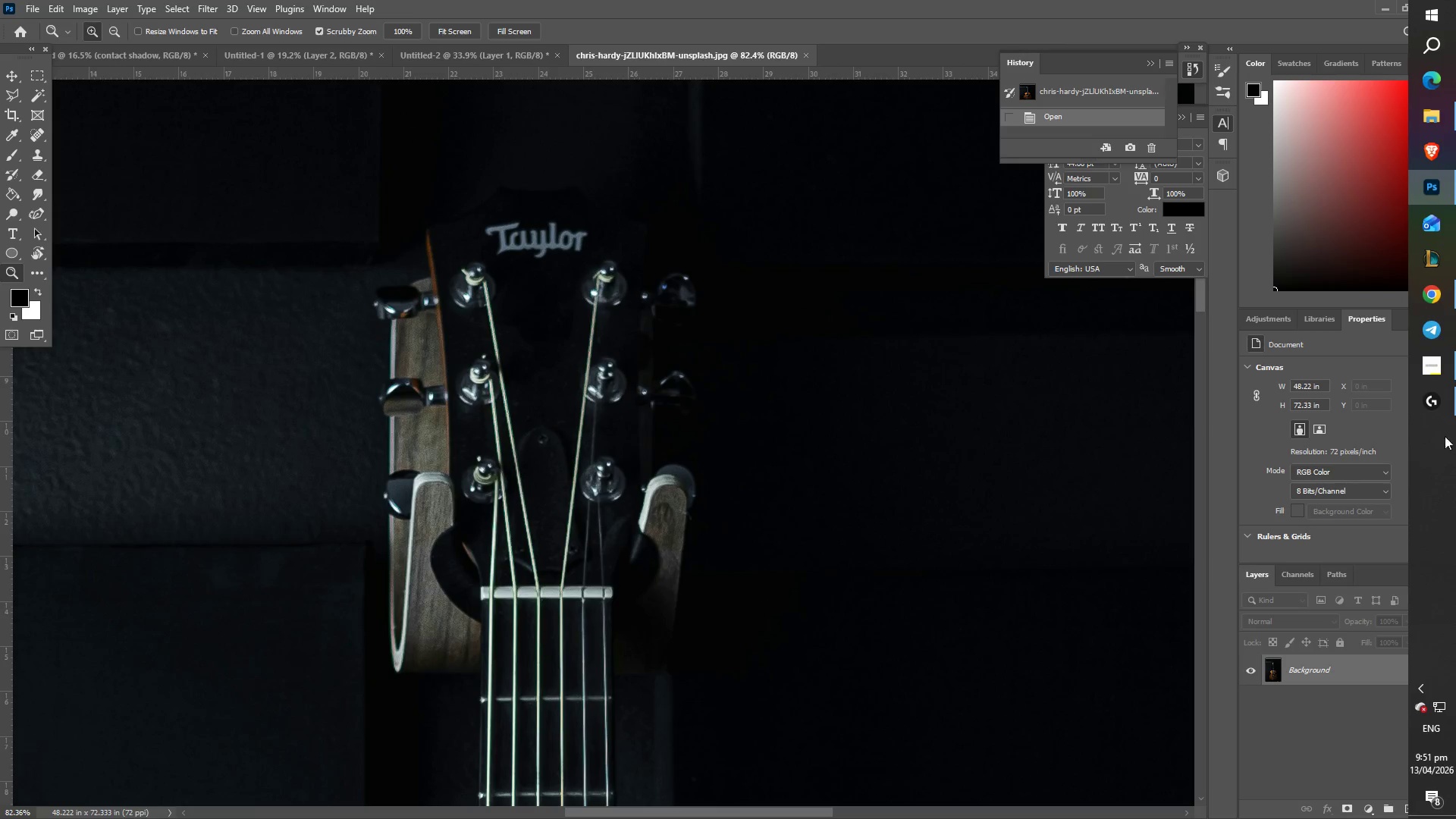 
mouse_move([1419, 373])
 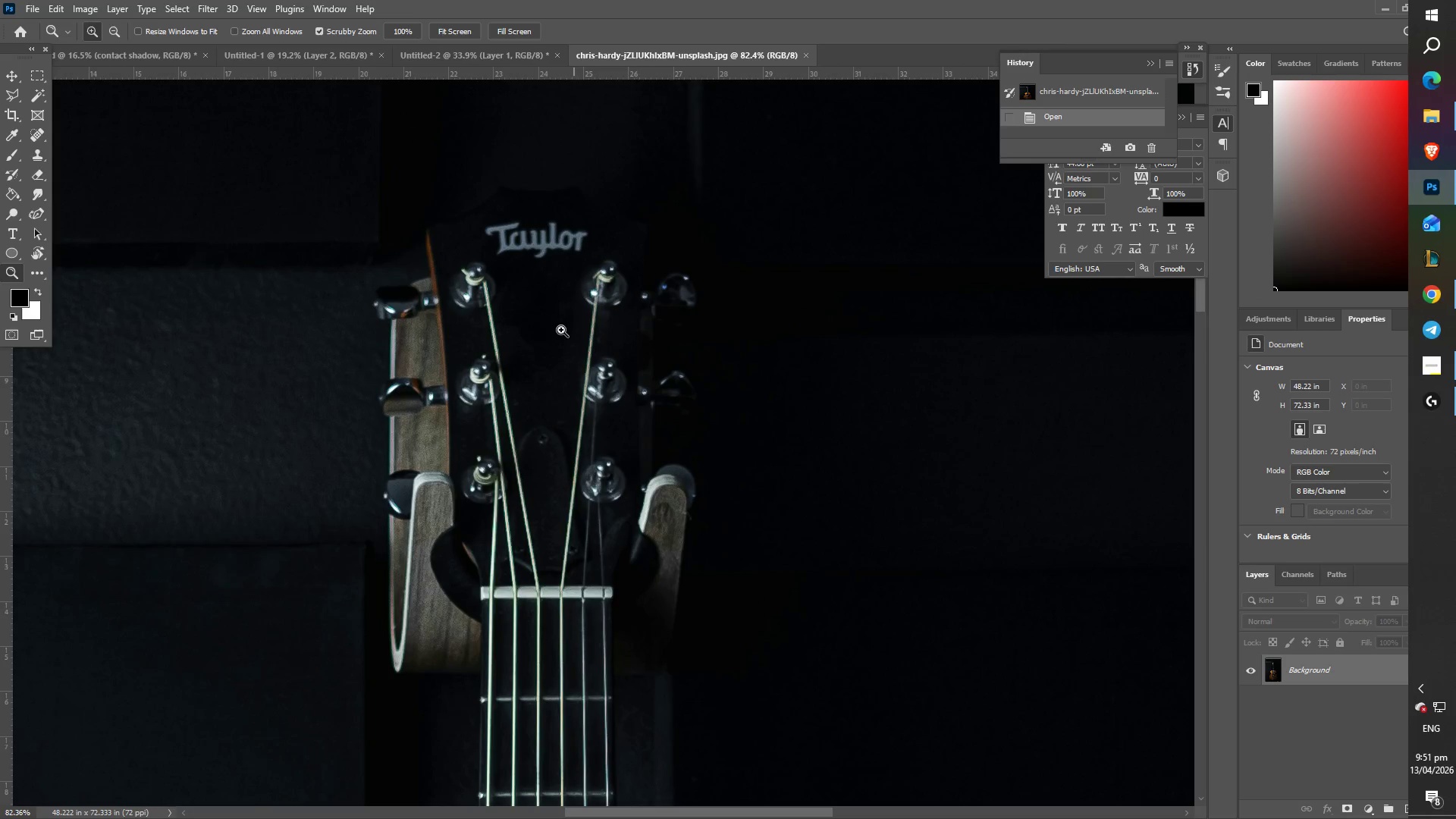 
left_click([509, 308])
 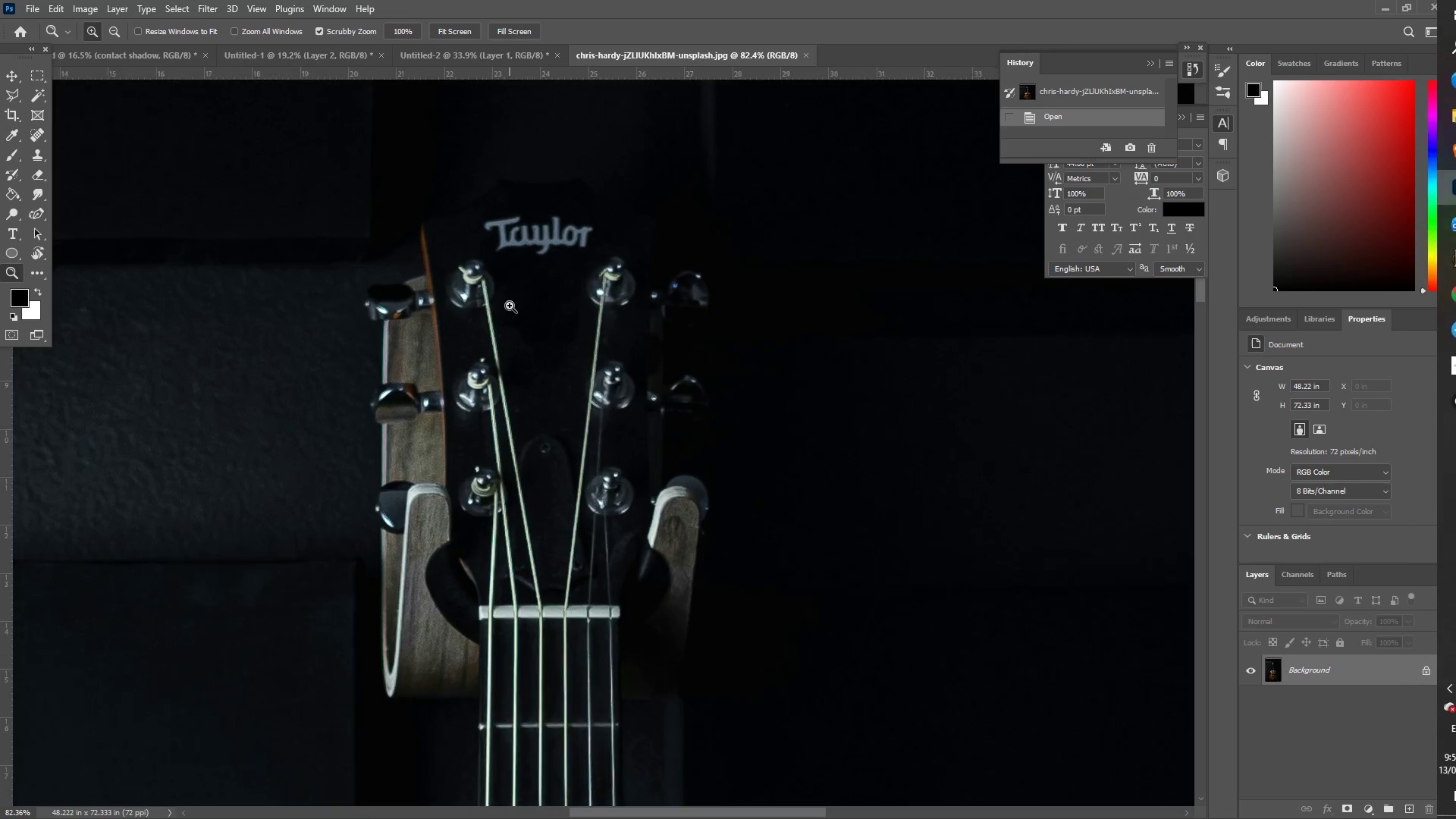 
left_click_drag(start_coordinate=[494, 323], to_coordinate=[511, 325])
 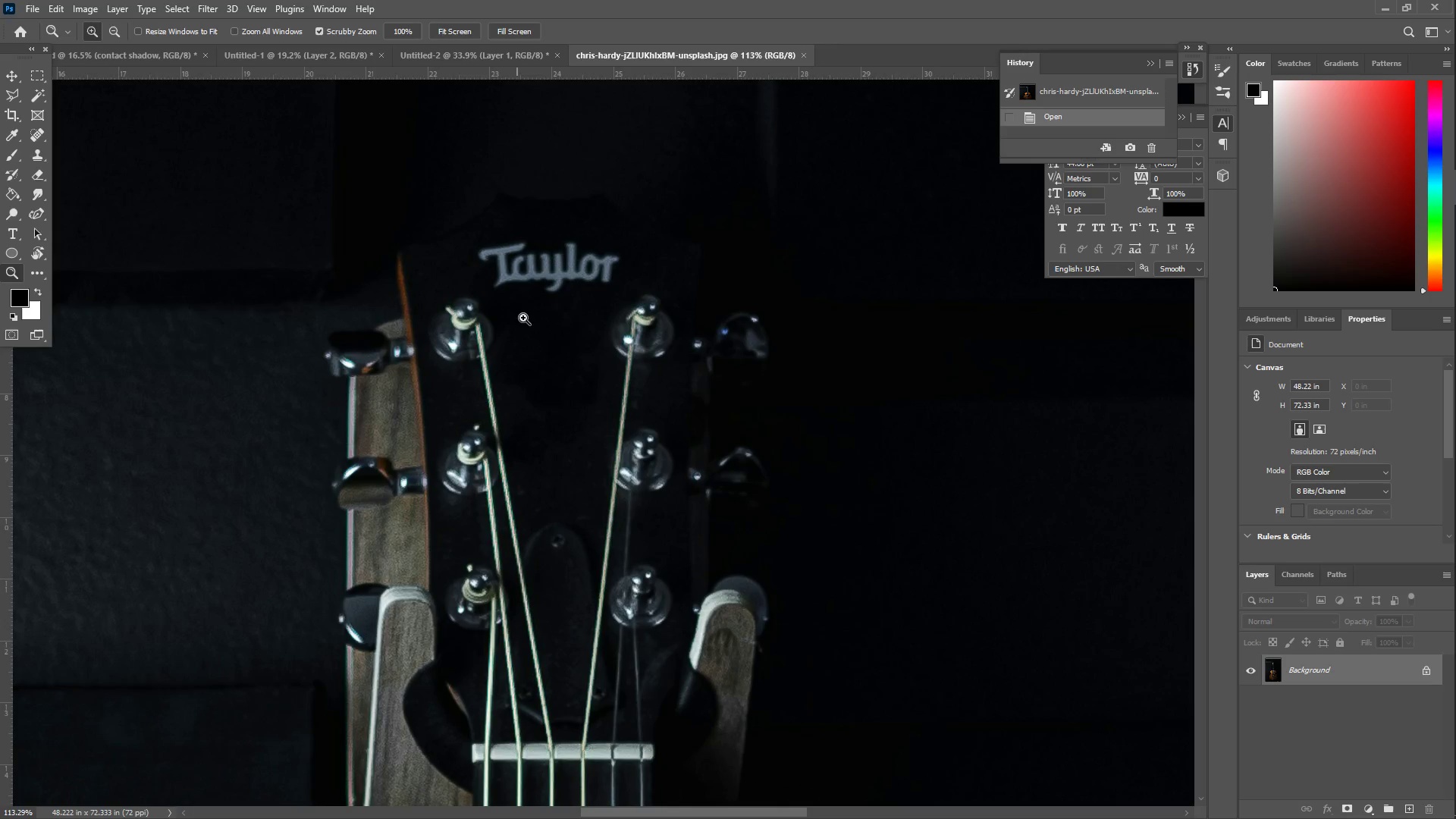 
scroll: coordinate [524, 314], scroll_direction: up, amount: 7.0
 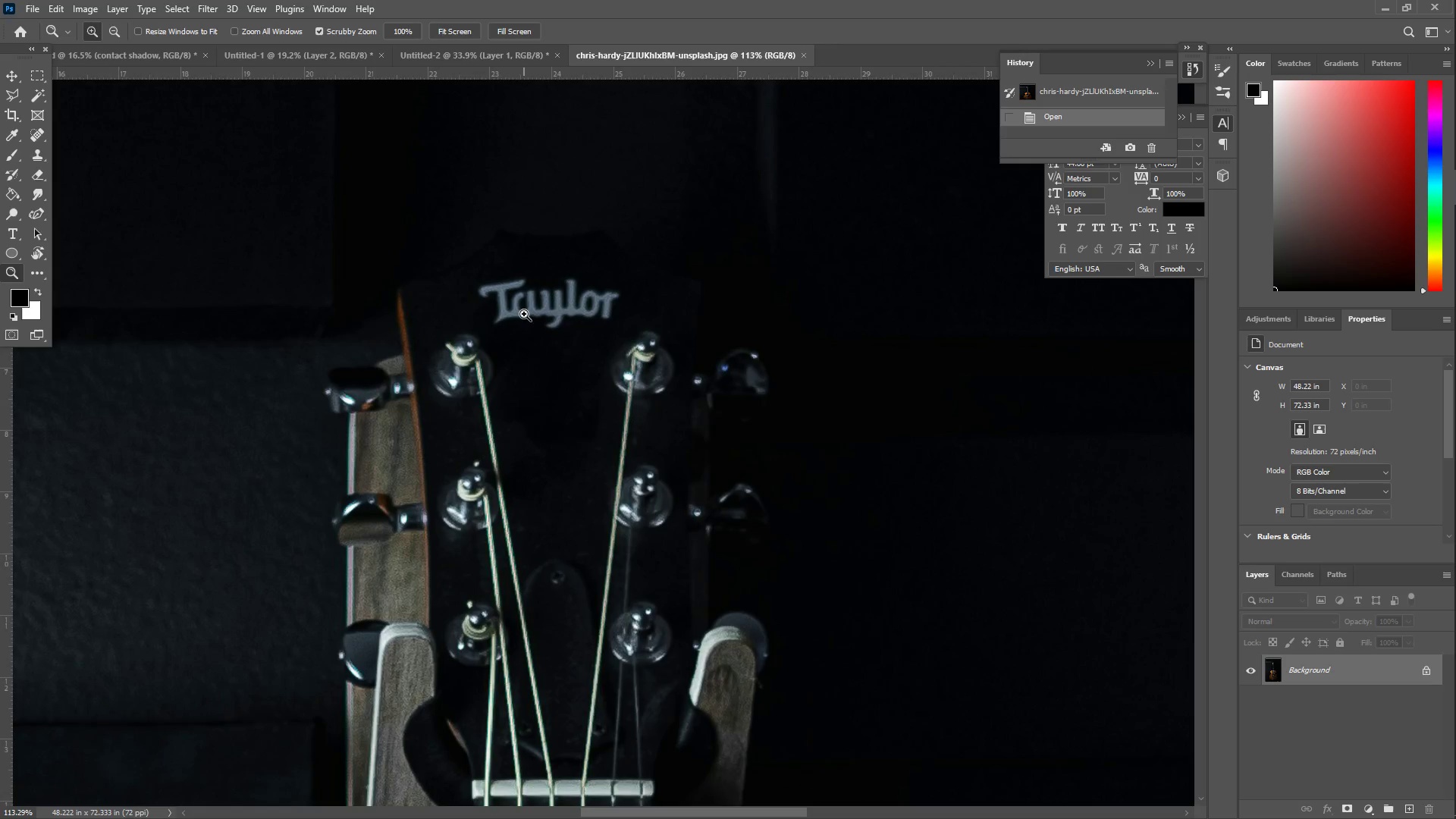 
scroll: coordinate [533, 344], scroll_direction: down, amount: 8.0
 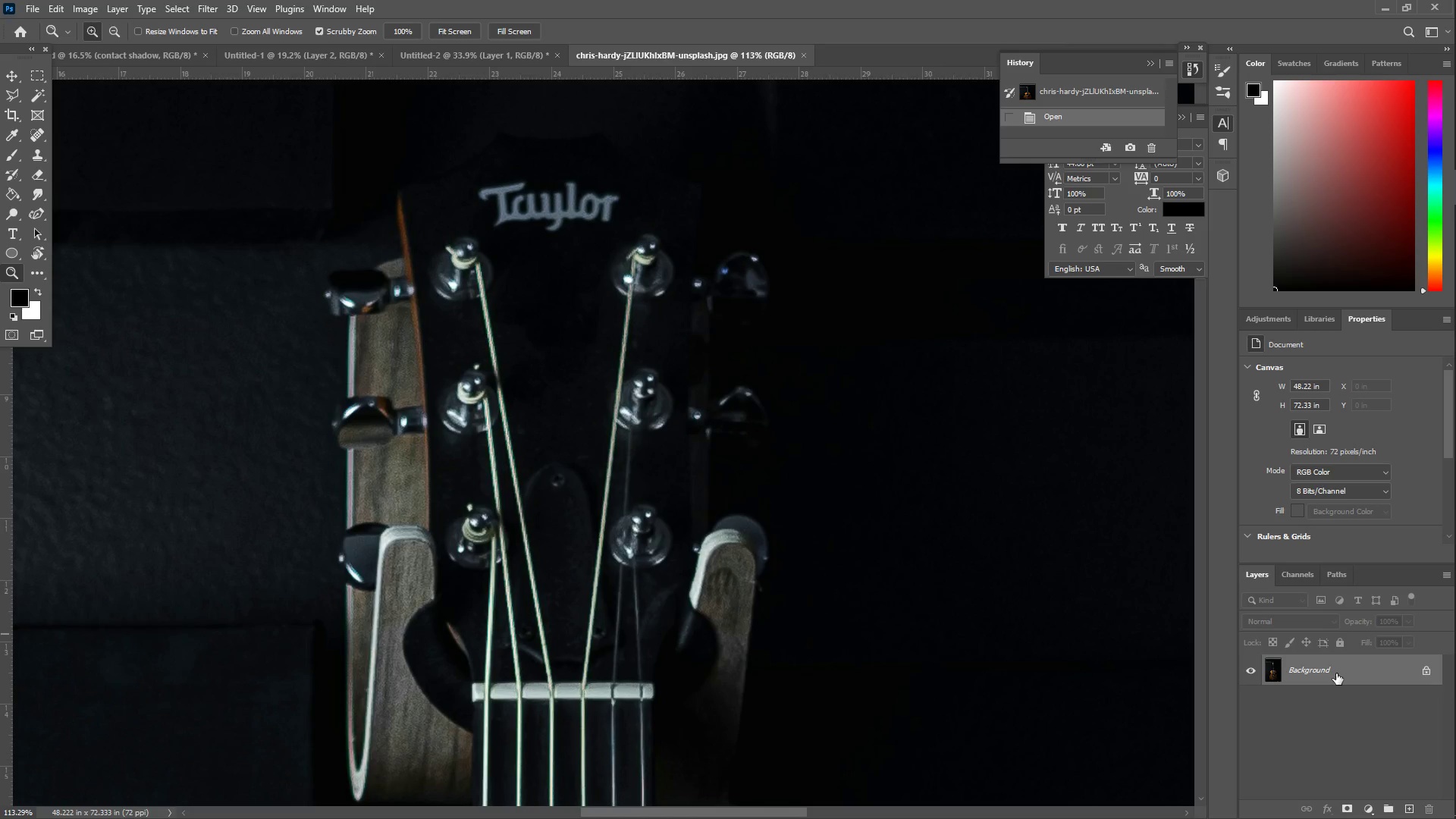 
wait(10.87)
 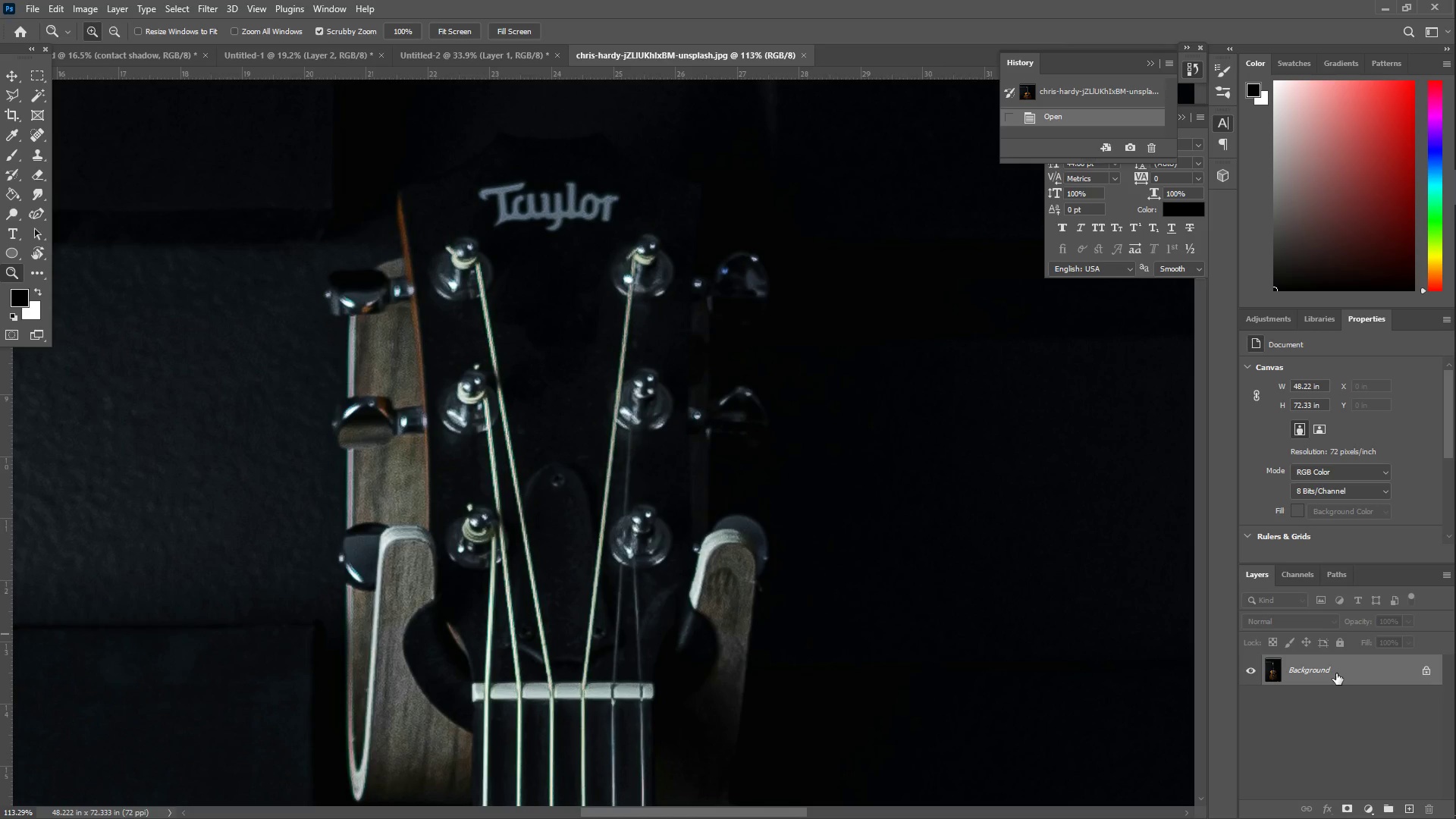 
left_click([34, 212])
 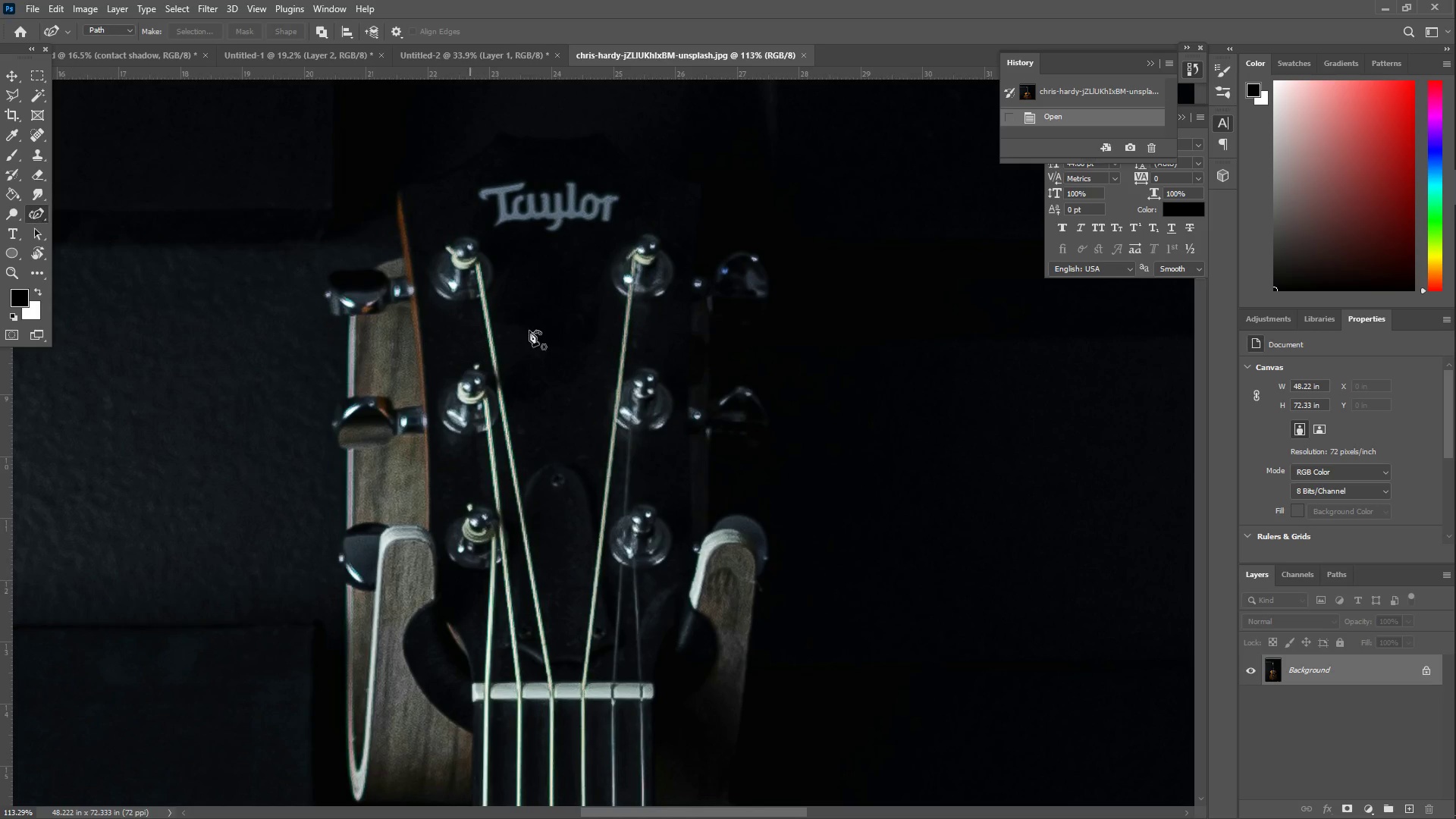 
scroll: coordinate [543, 336], scroll_direction: up, amount: 3.0
 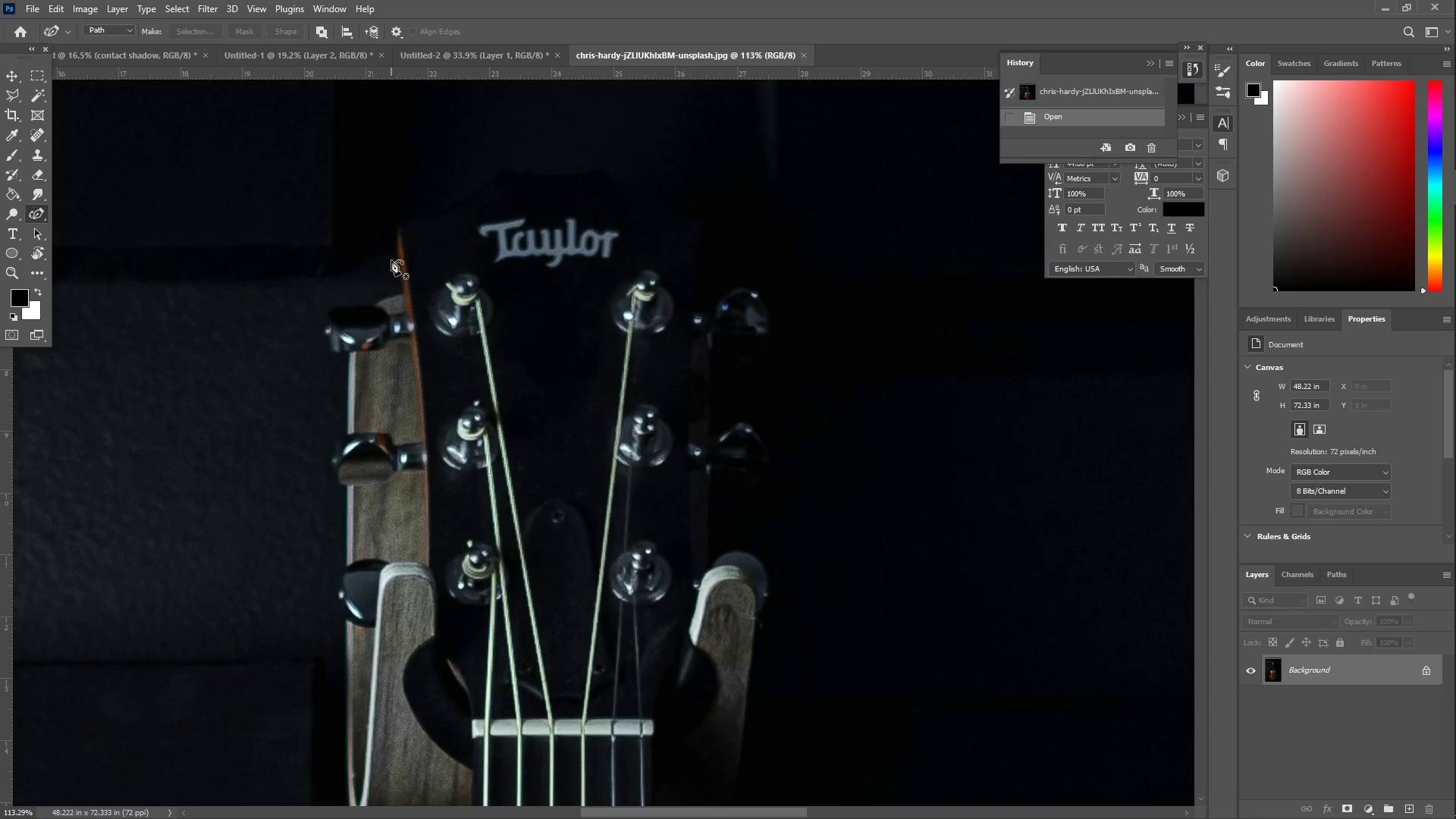 
left_click_drag(start_coordinate=[542, 227], to_coordinate=[599, 246])
 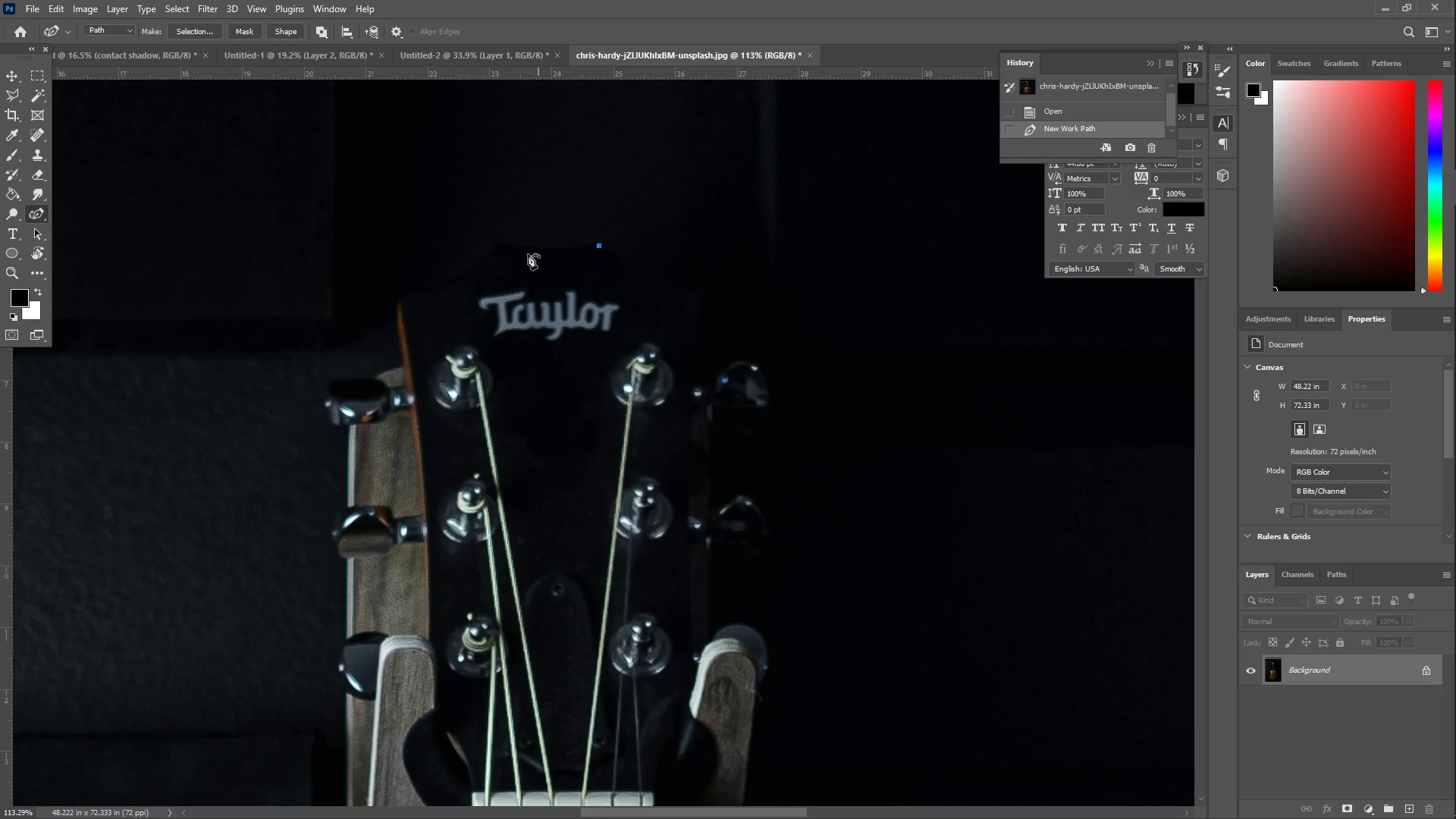 
scroll: coordinate [468, 253], scroll_direction: up, amount: 6.0
 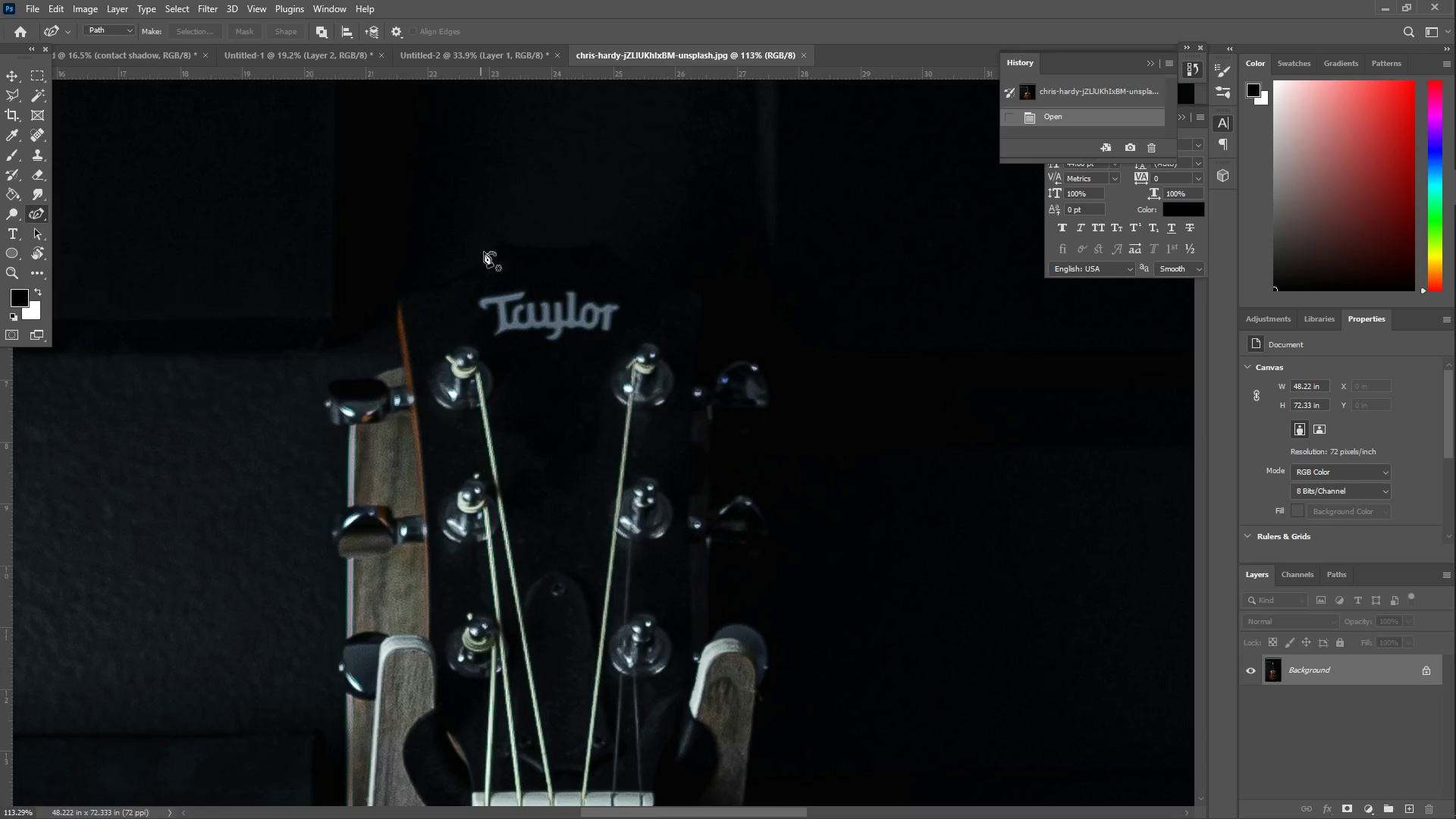 
left_click_drag(start_coordinate=[518, 250], to_coordinate=[501, 243])
 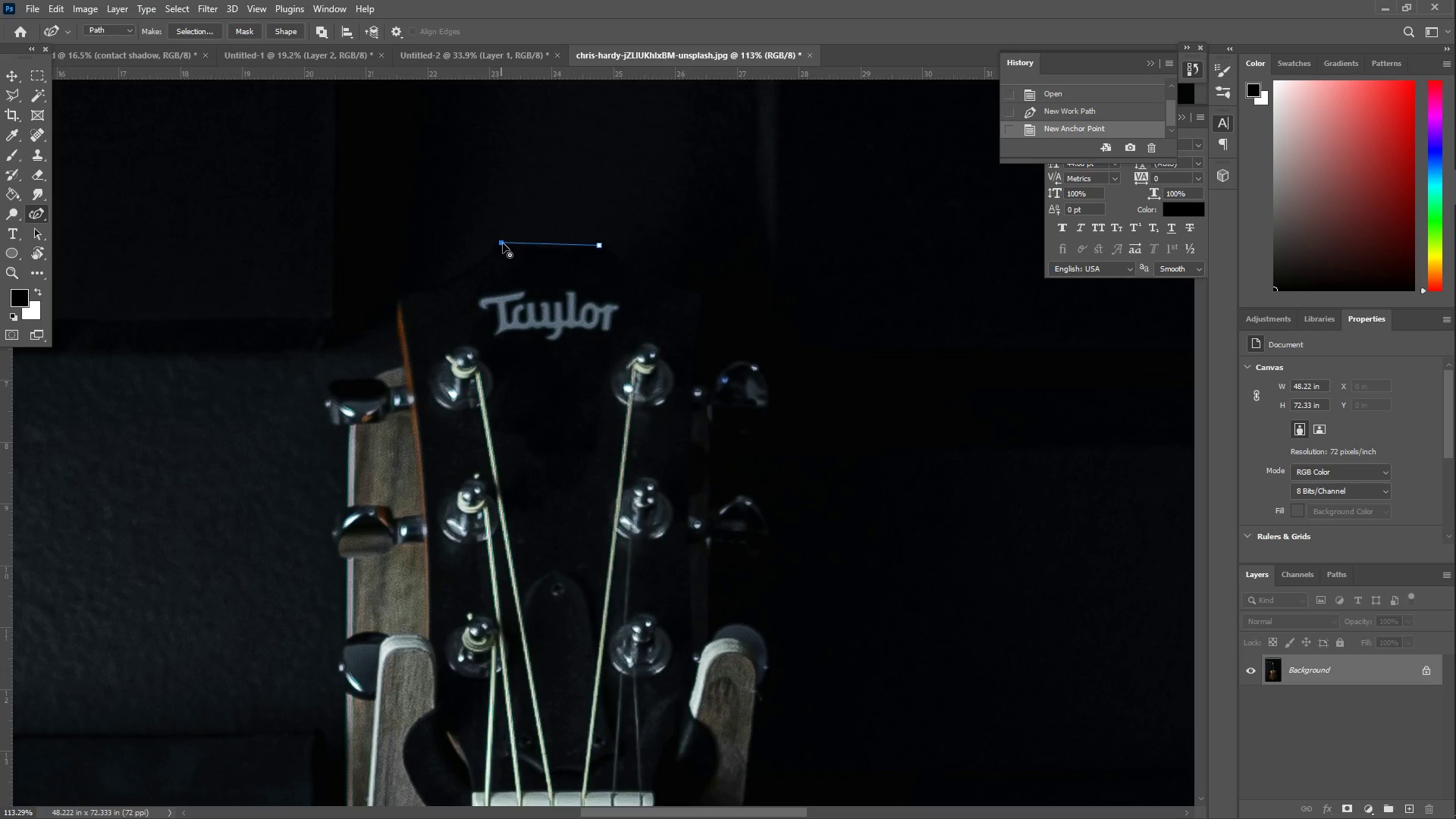 
hold_key(key=ShiftLeft, duration=1.5)
 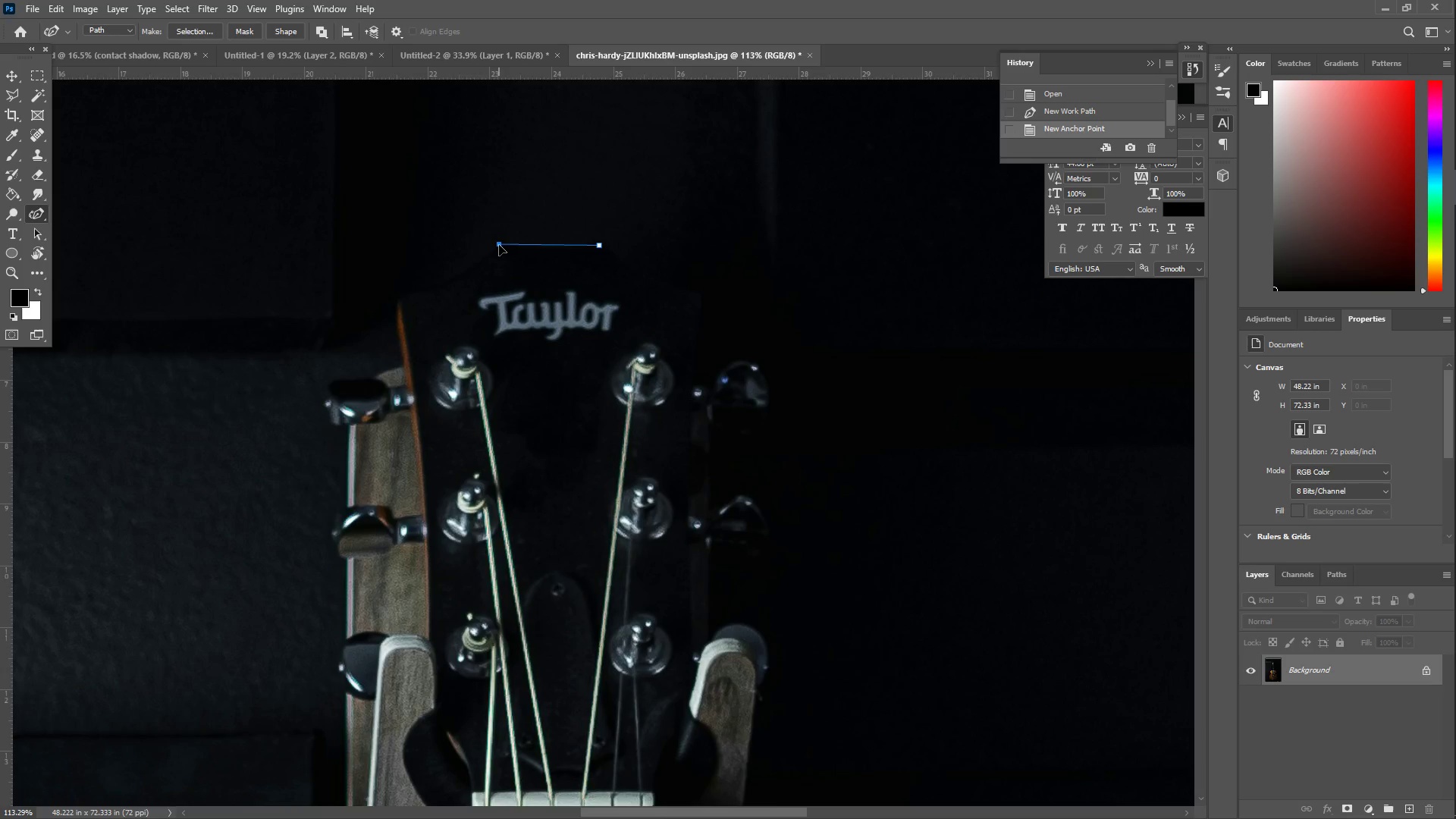 
hold_key(key=ShiftLeft, duration=1.28)
 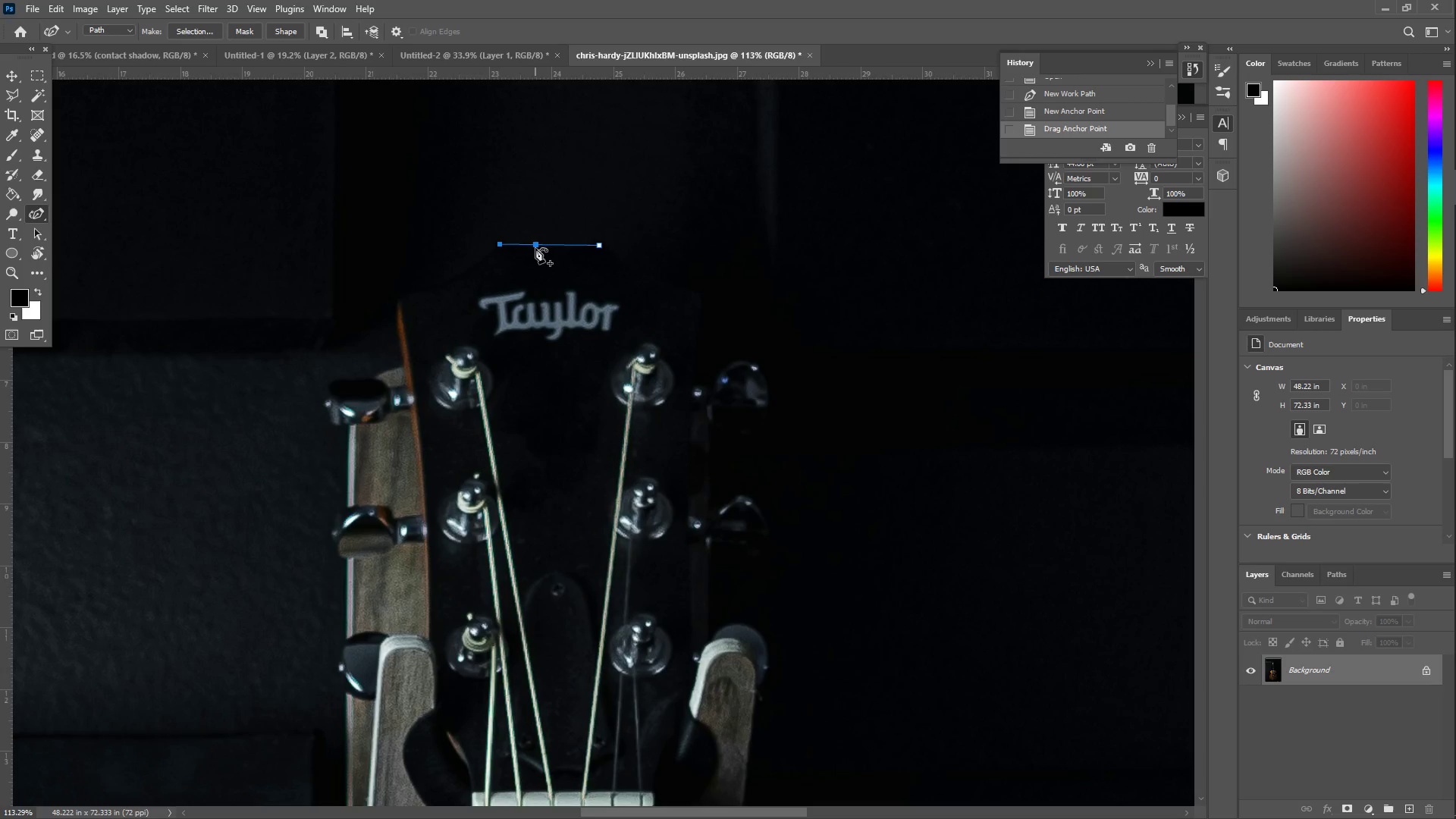 
left_click_drag(start_coordinate=[538, 248], to_coordinate=[551, 252])
 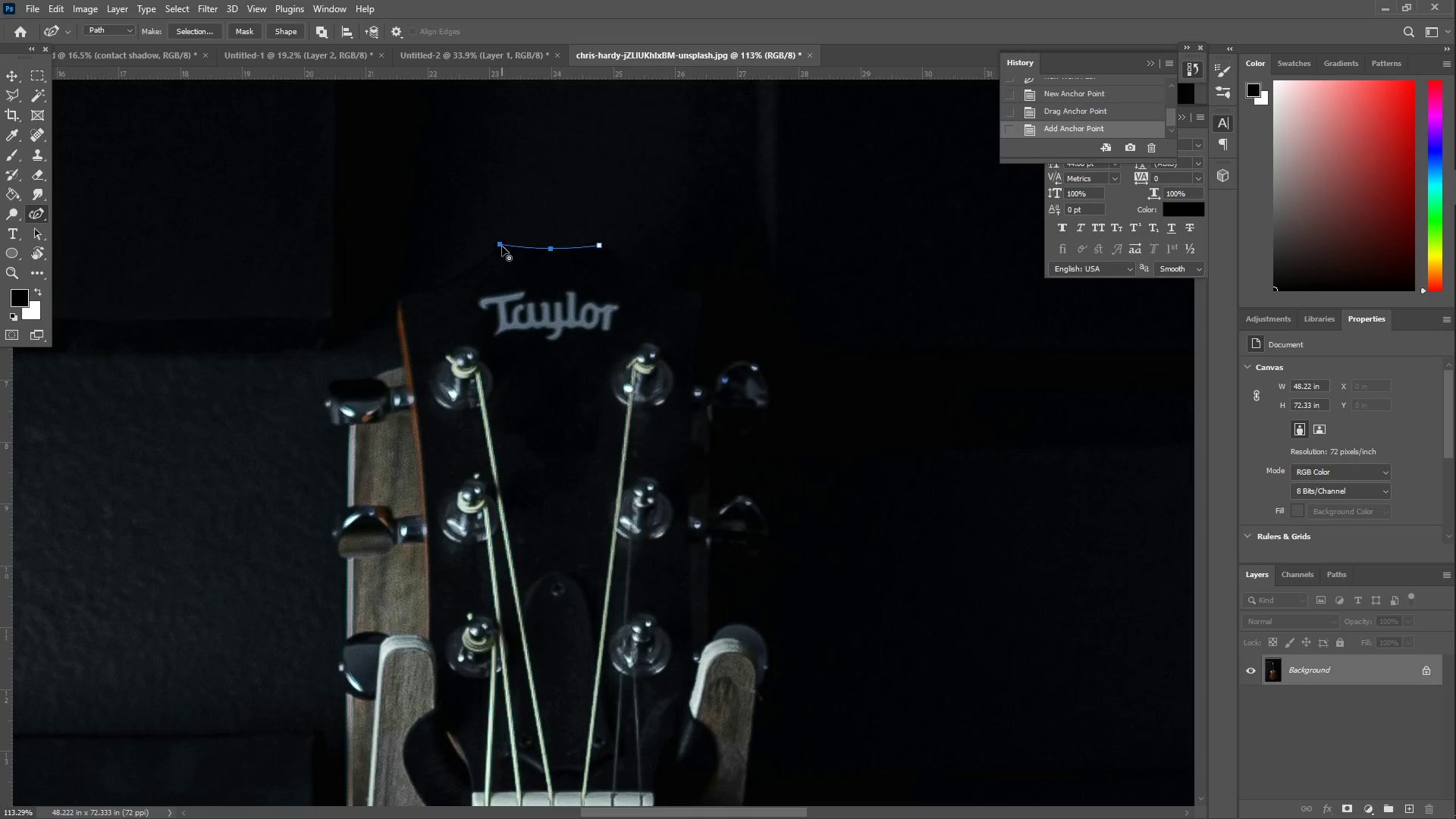 
left_click([501, 246])
 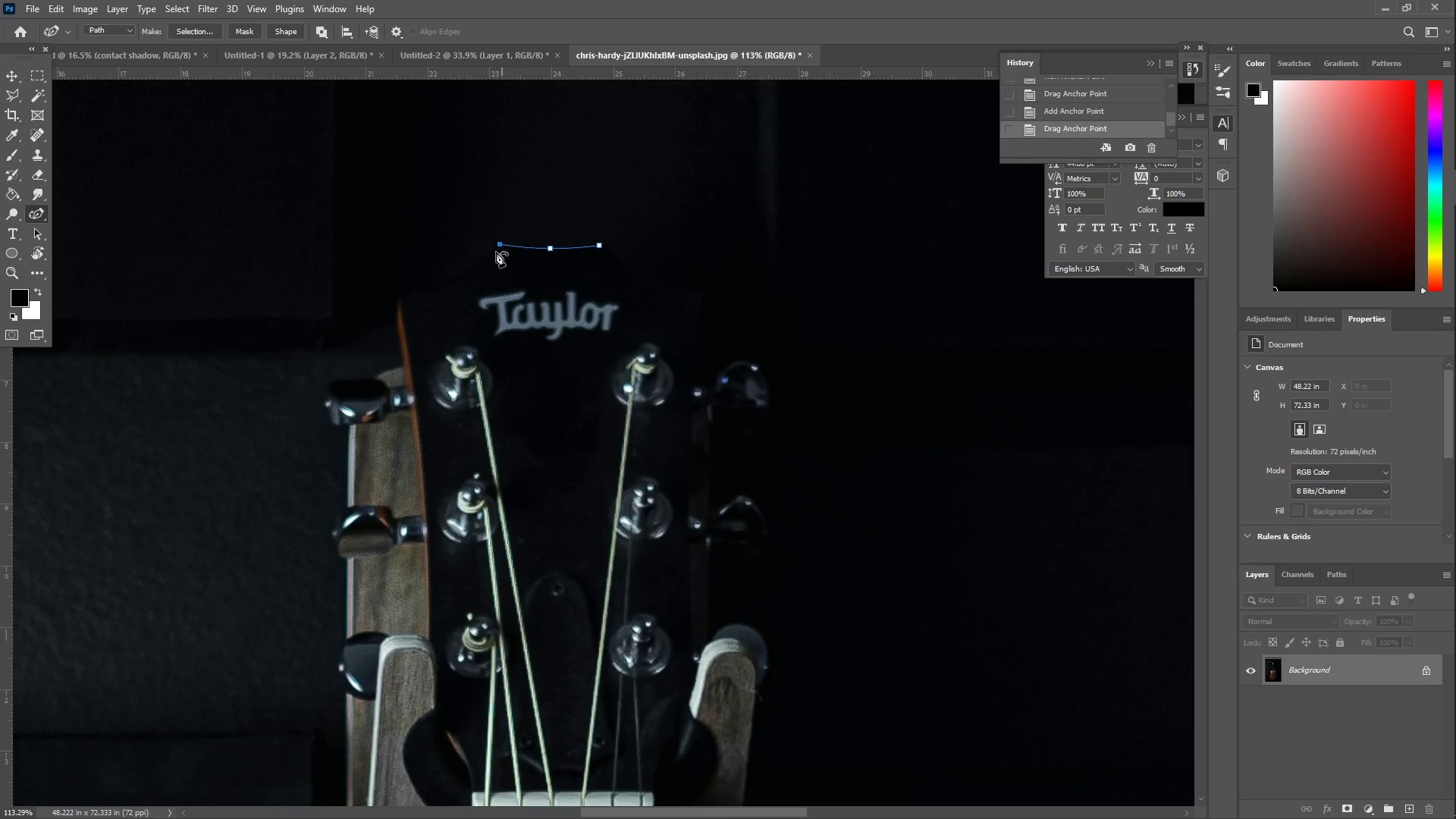 
left_click_drag(start_coordinate=[419, 287], to_coordinate=[397, 301])
 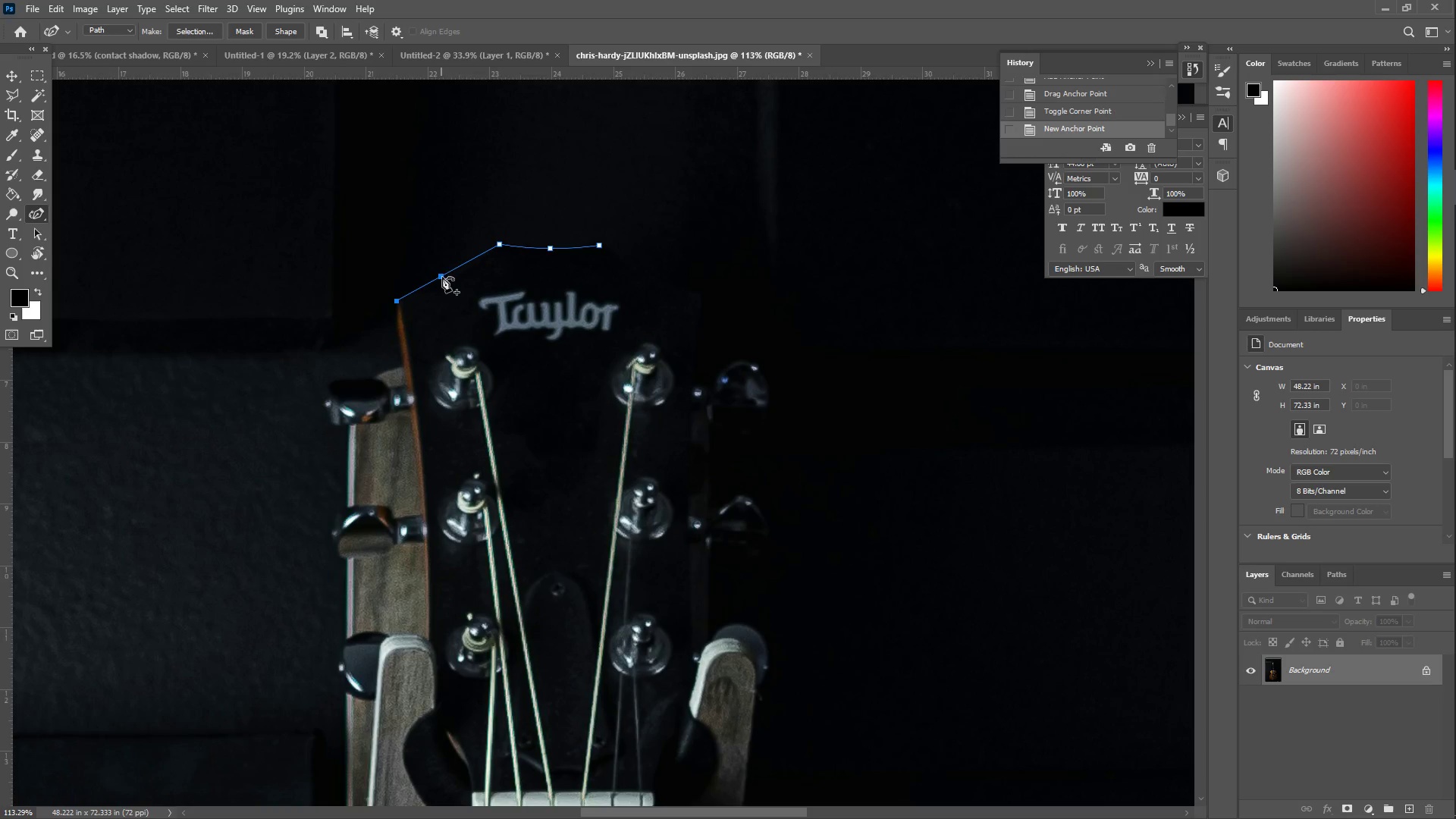 
left_click_drag(start_coordinate=[453, 275], to_coordinate=[459, 276])
 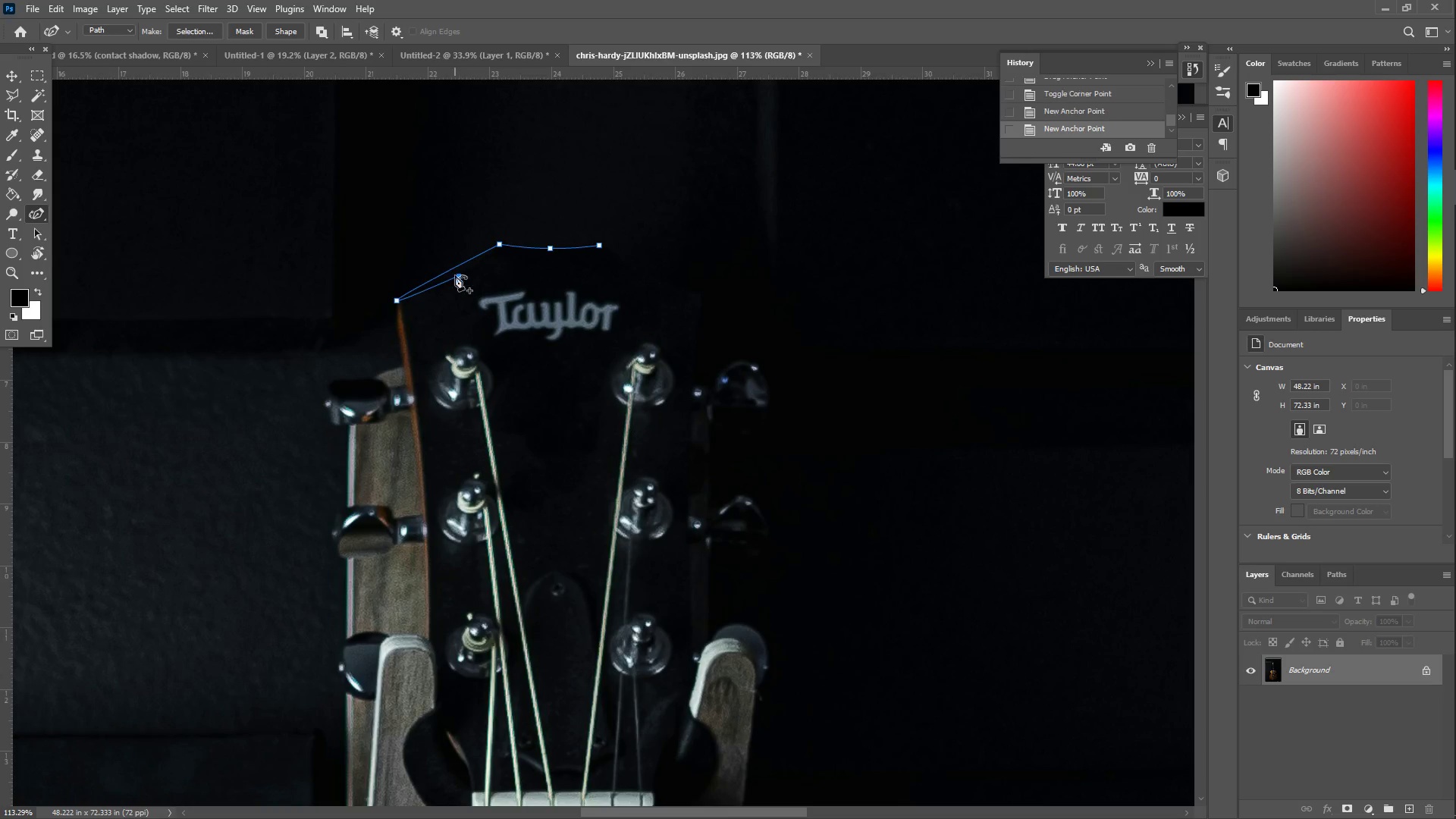 
key(Control+ControlLeft)
 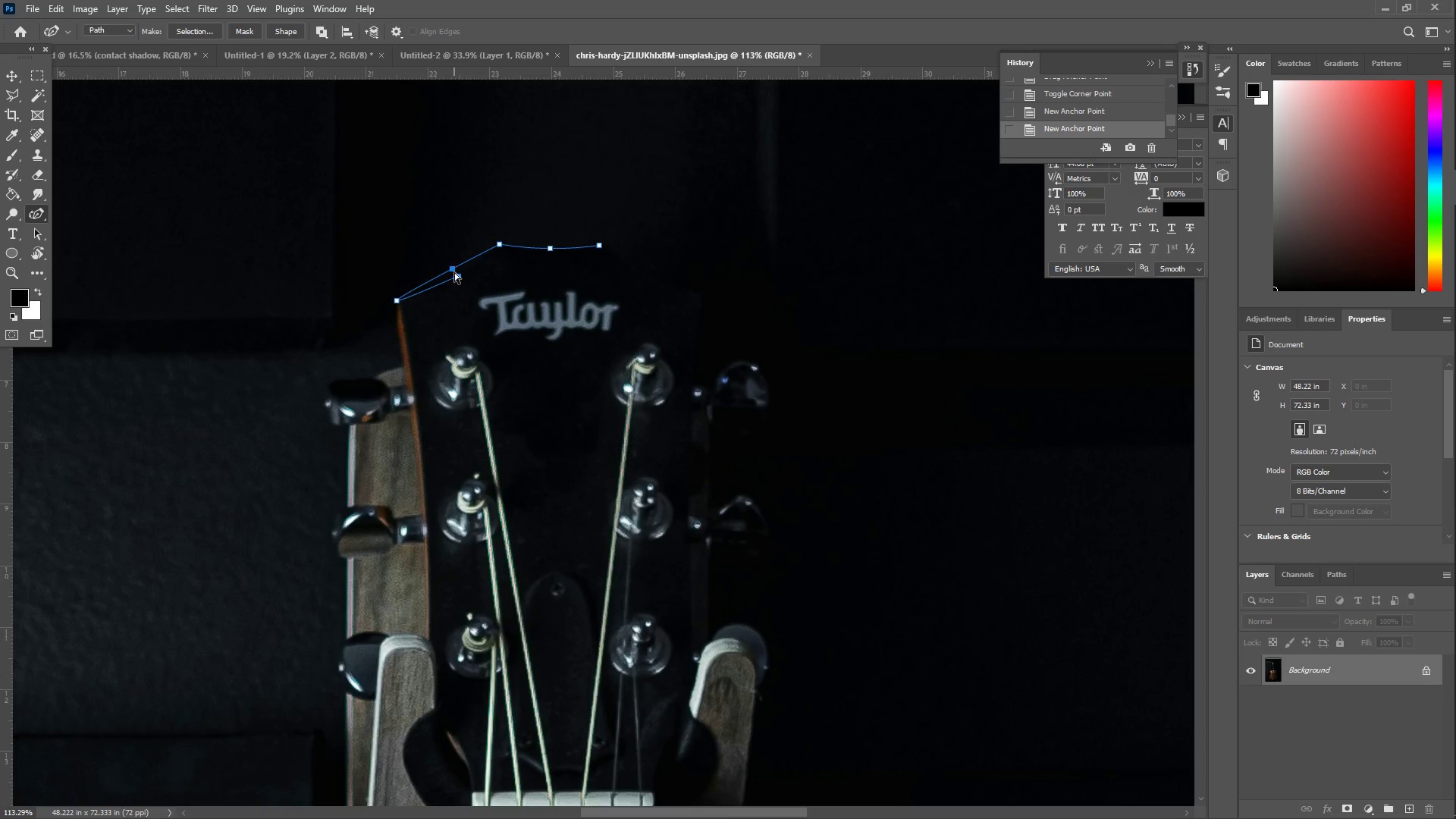 
key(Control+Z)
 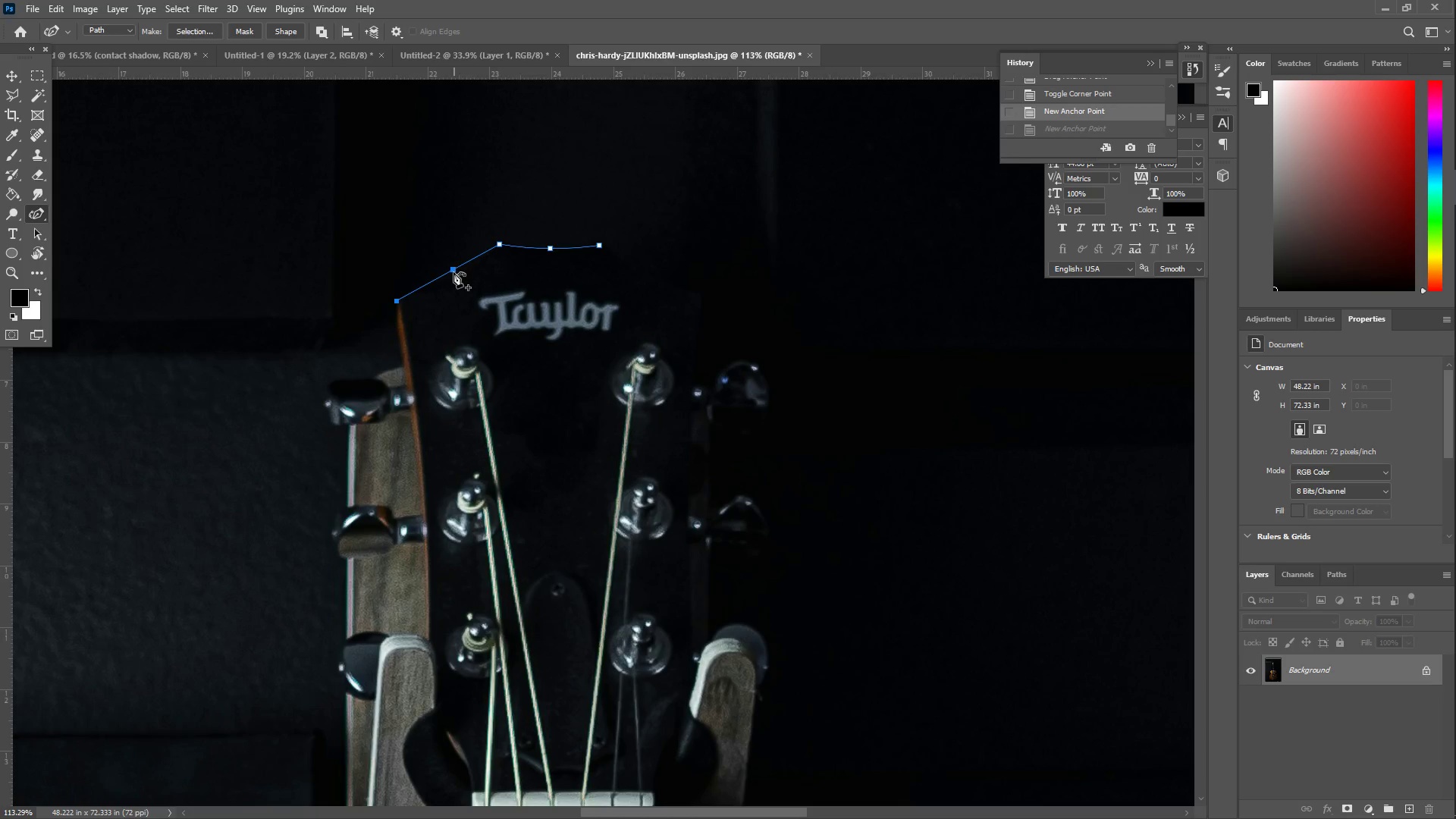 
left_click_drag(start_coordinate=[453, 272], to_coordinate=[460, 276])
 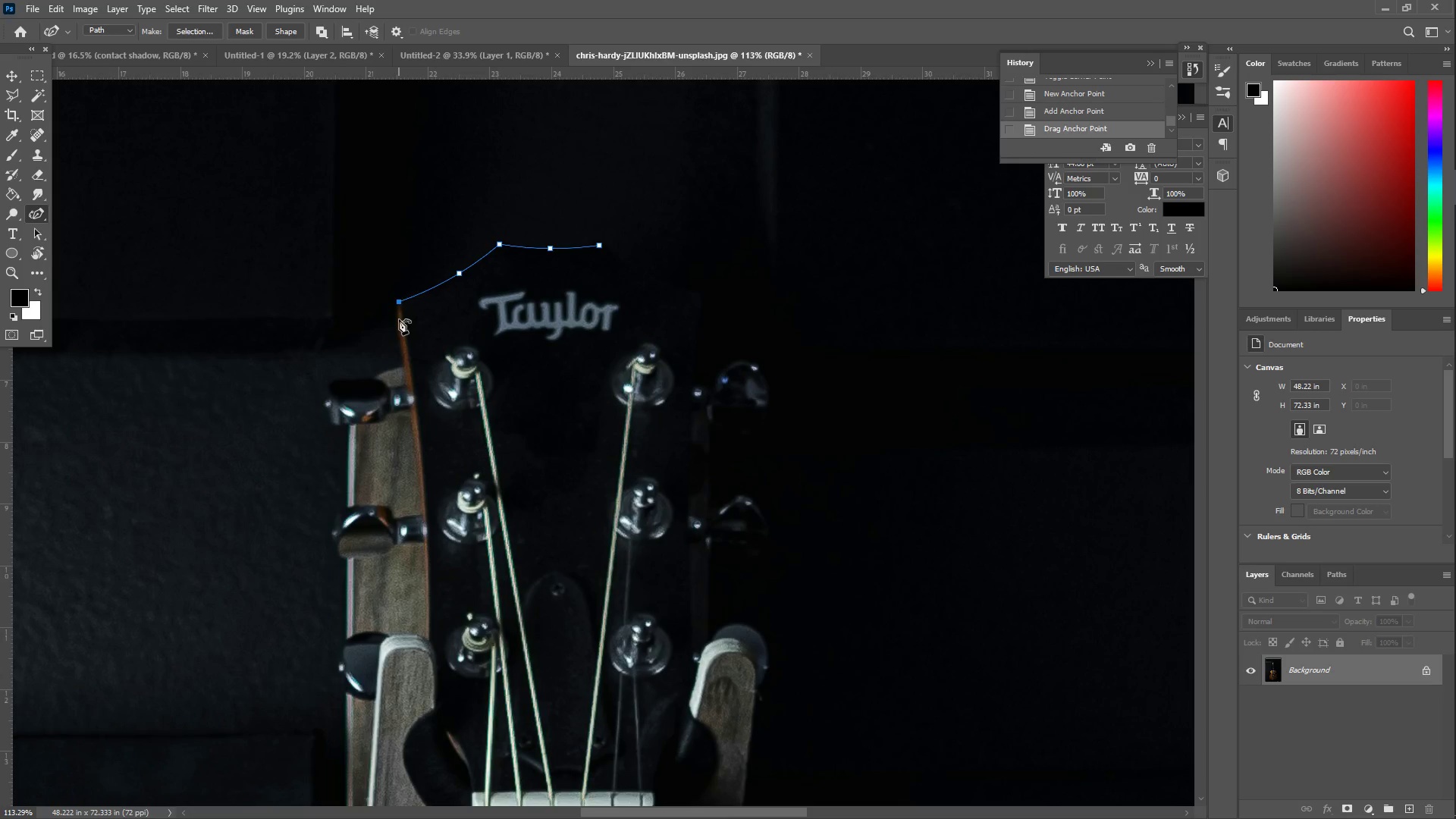 
double_click([400, 304])
 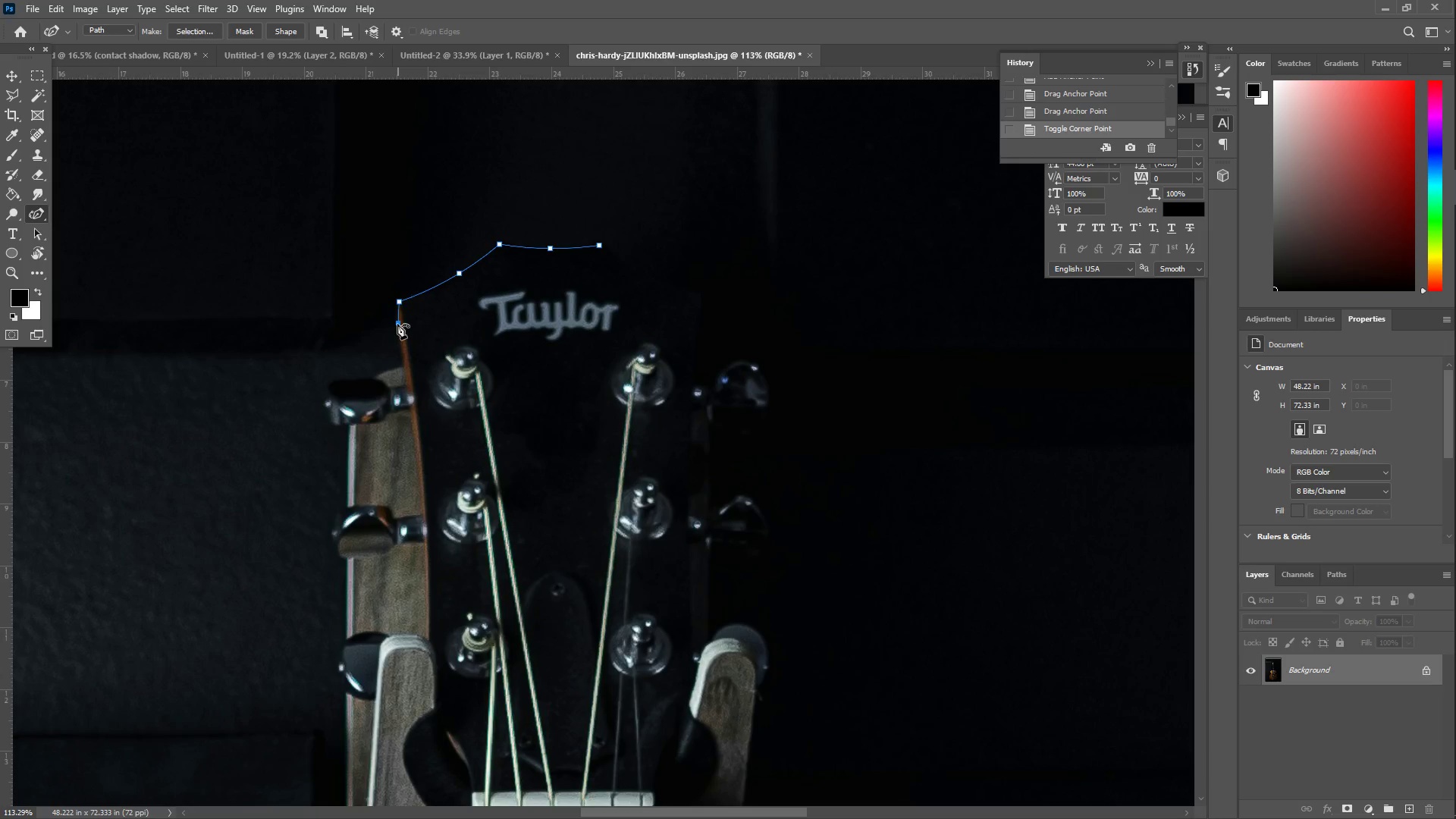 
left_click([397, 324])
 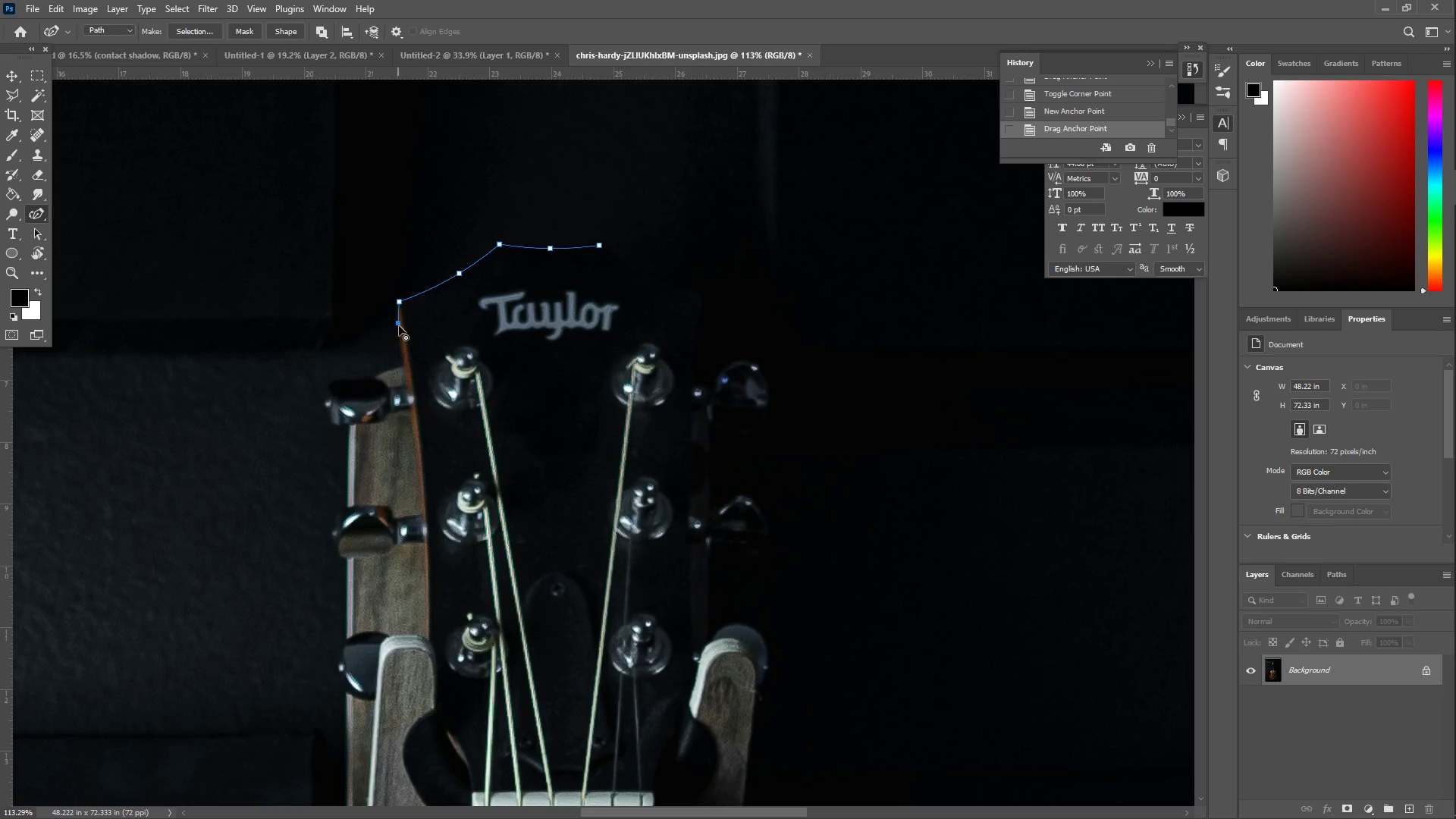 
left_click_drag(start_coordinate=[408, 366], to_coordinate=[406, 381])
 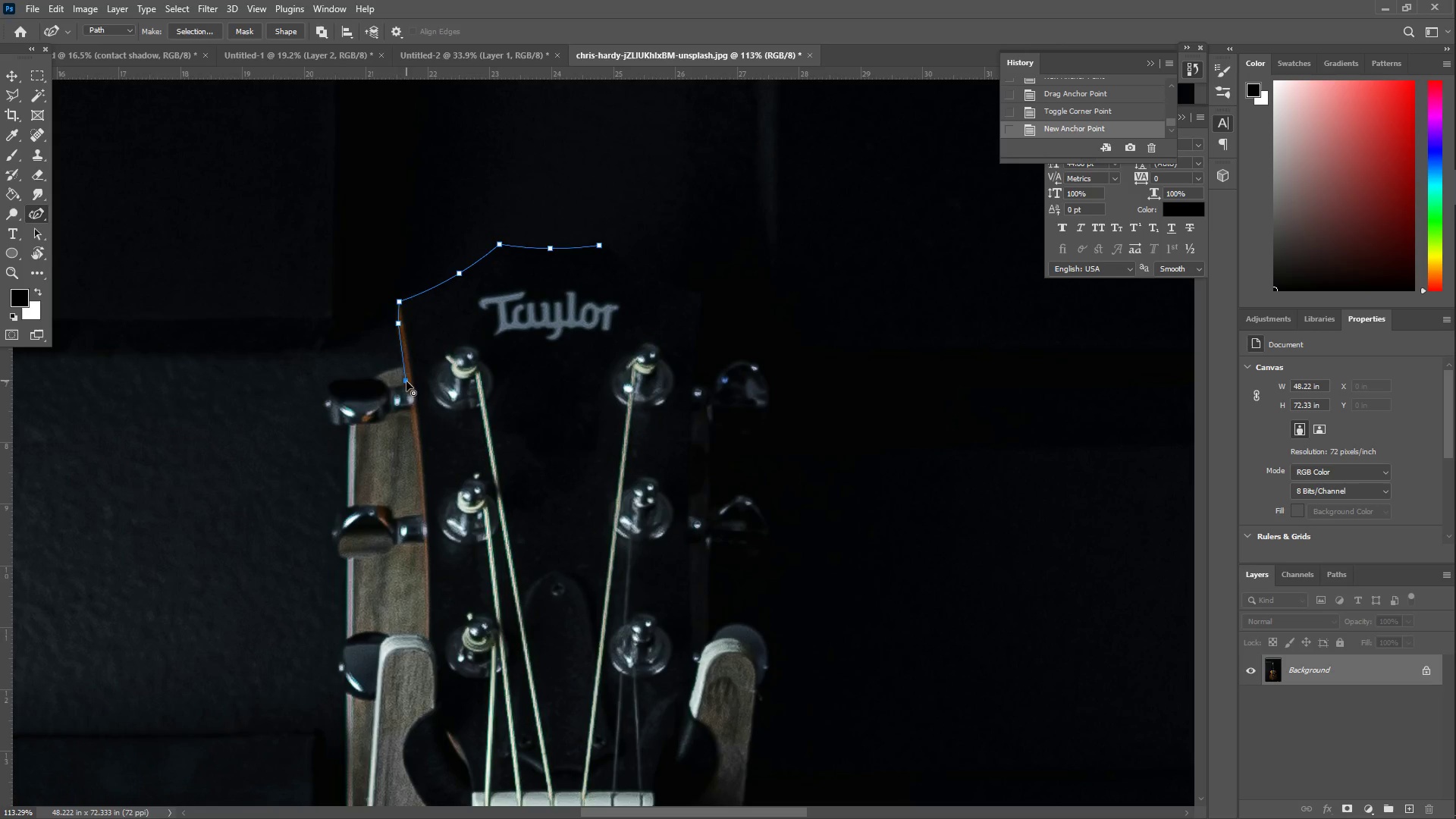 
key(Z)
 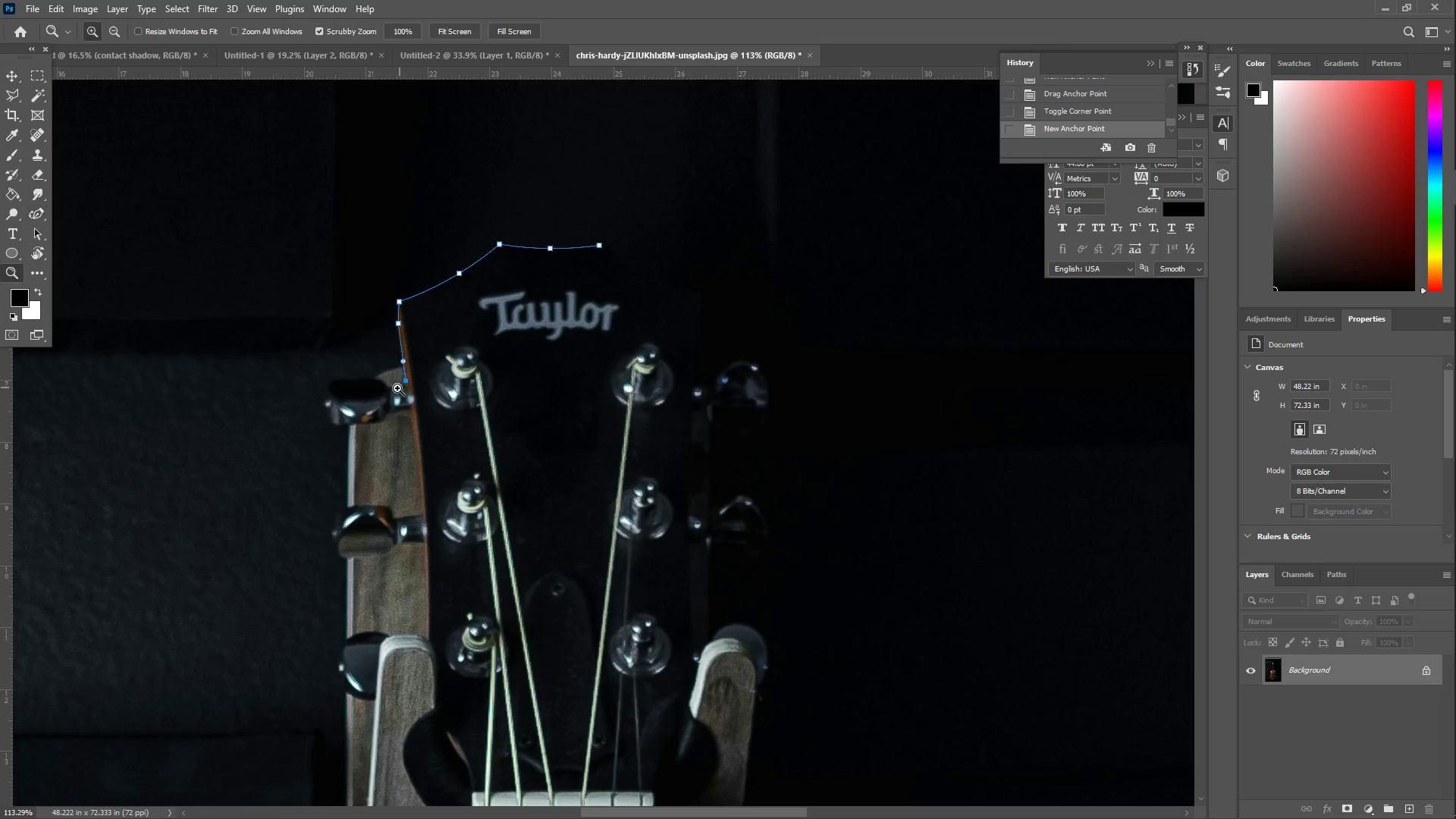 
key(Z)
 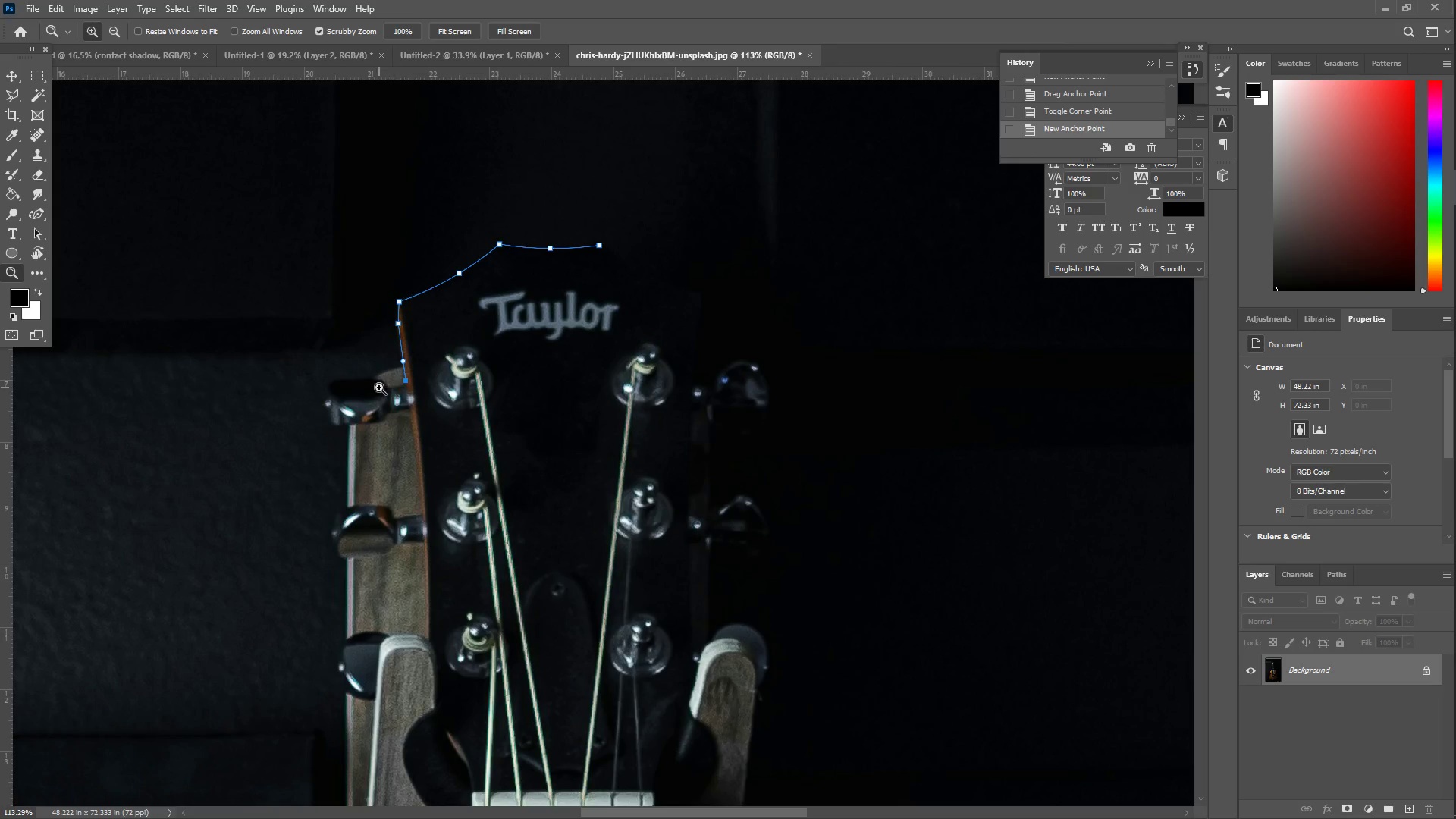 
left_click_drag(start_coordinate=[381, 388], to_coordinate=[462, 344])
 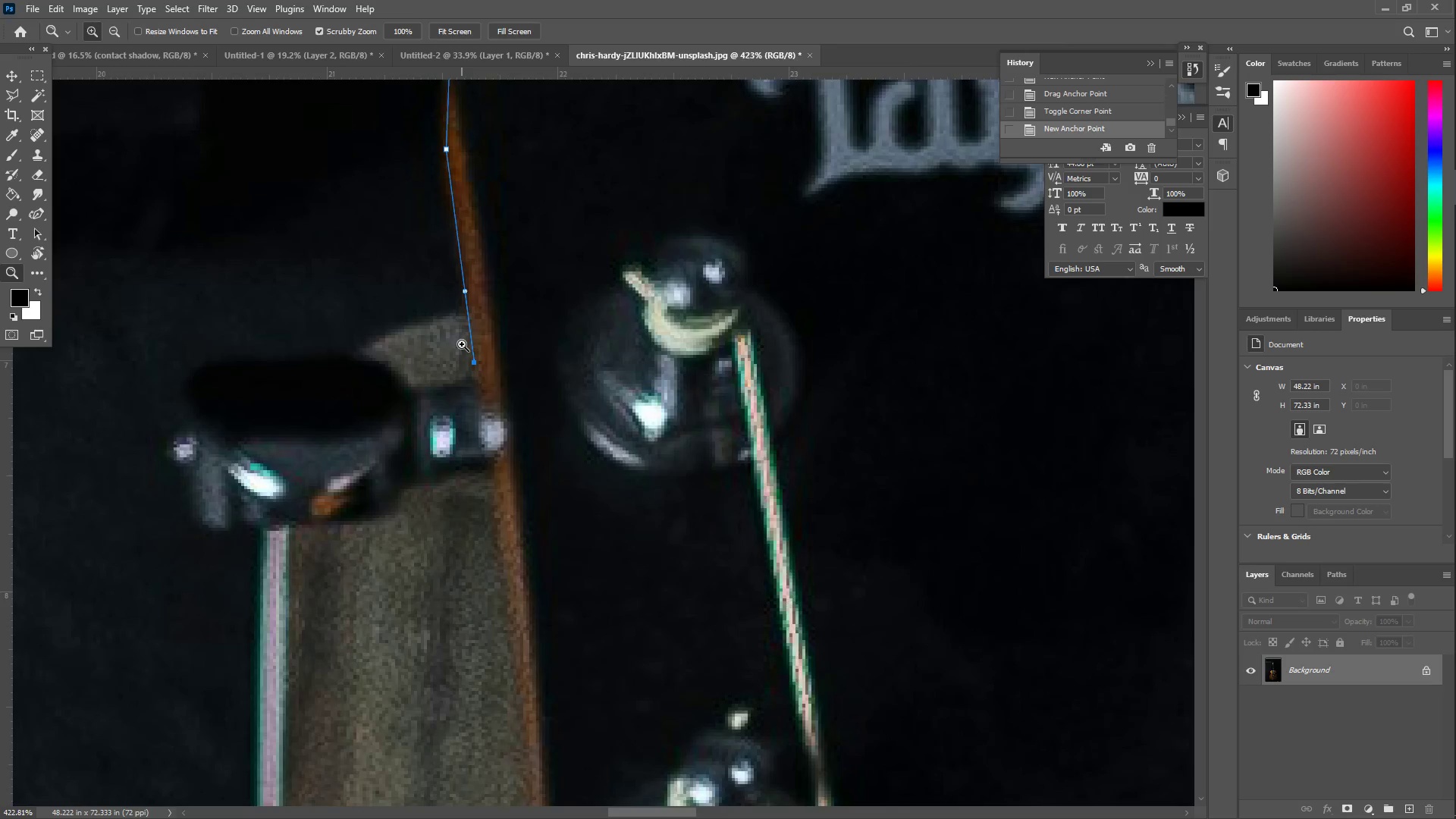 
hold_key(key=Space, duration=0.84)
 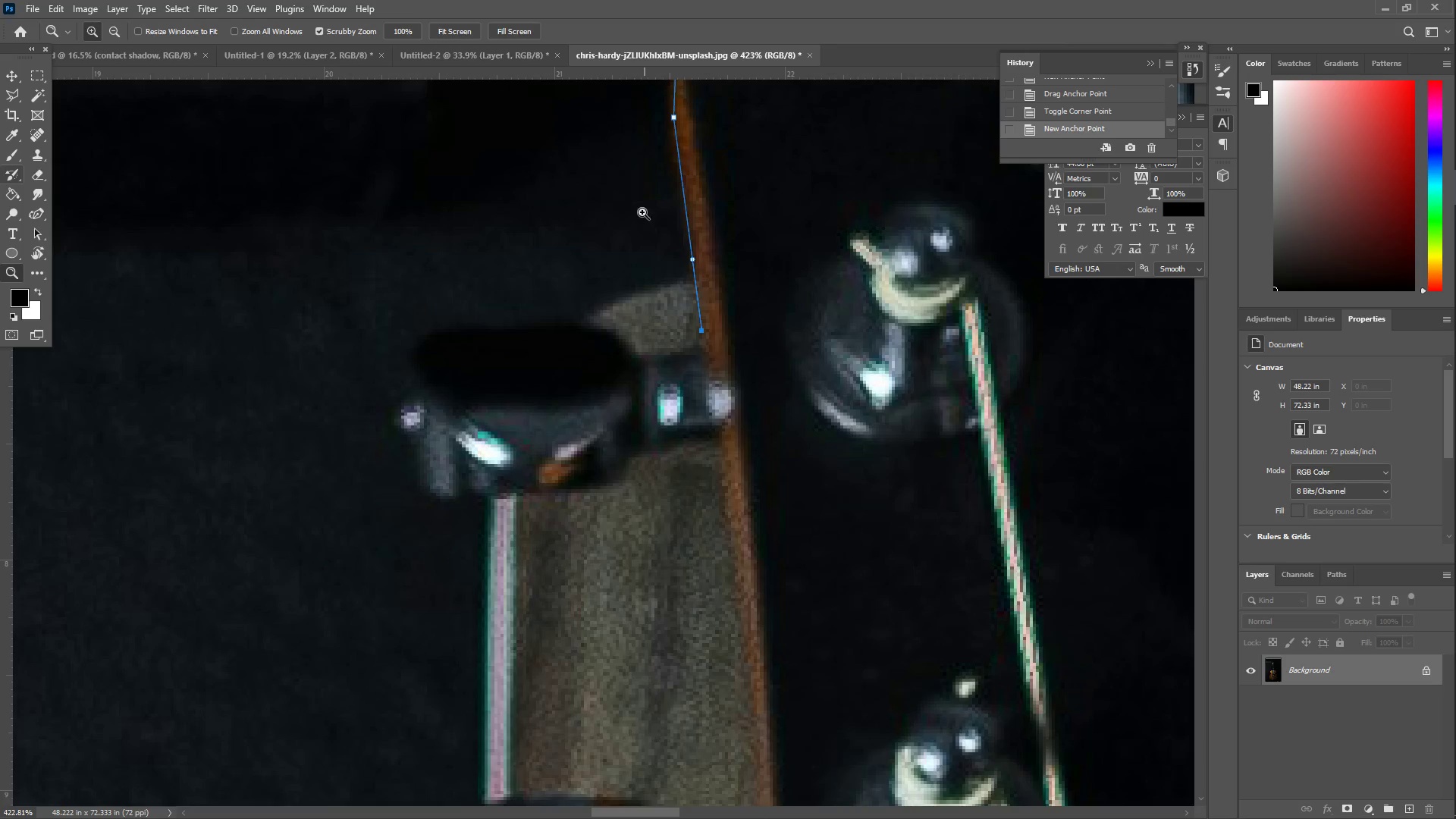 
left_click_drag(start_coordinate=[466, 344], to_coordinate=[693, 312])
 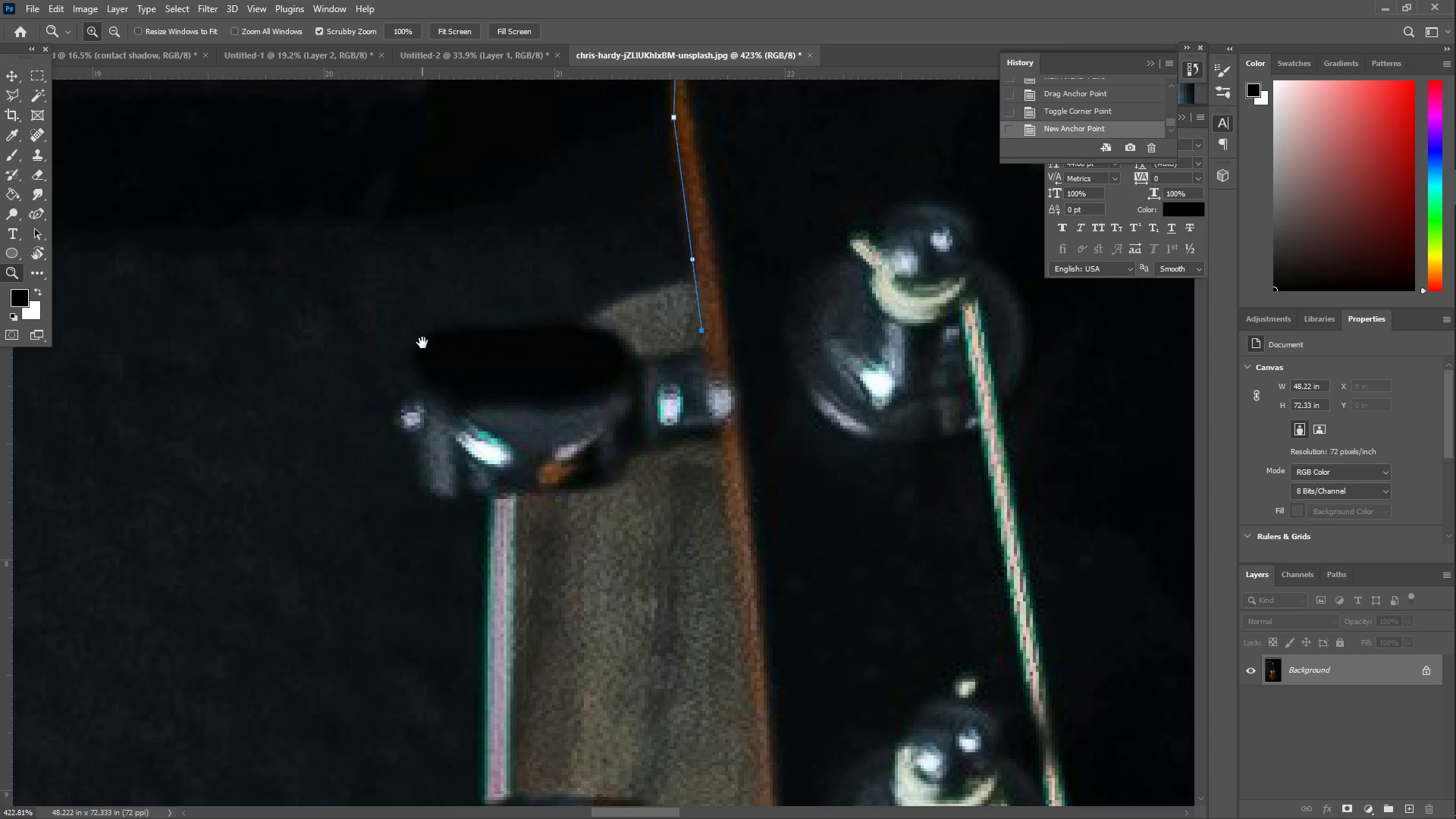 
scroll: coordinate [671, 233], scroll_direction: up, amount: 5.0
 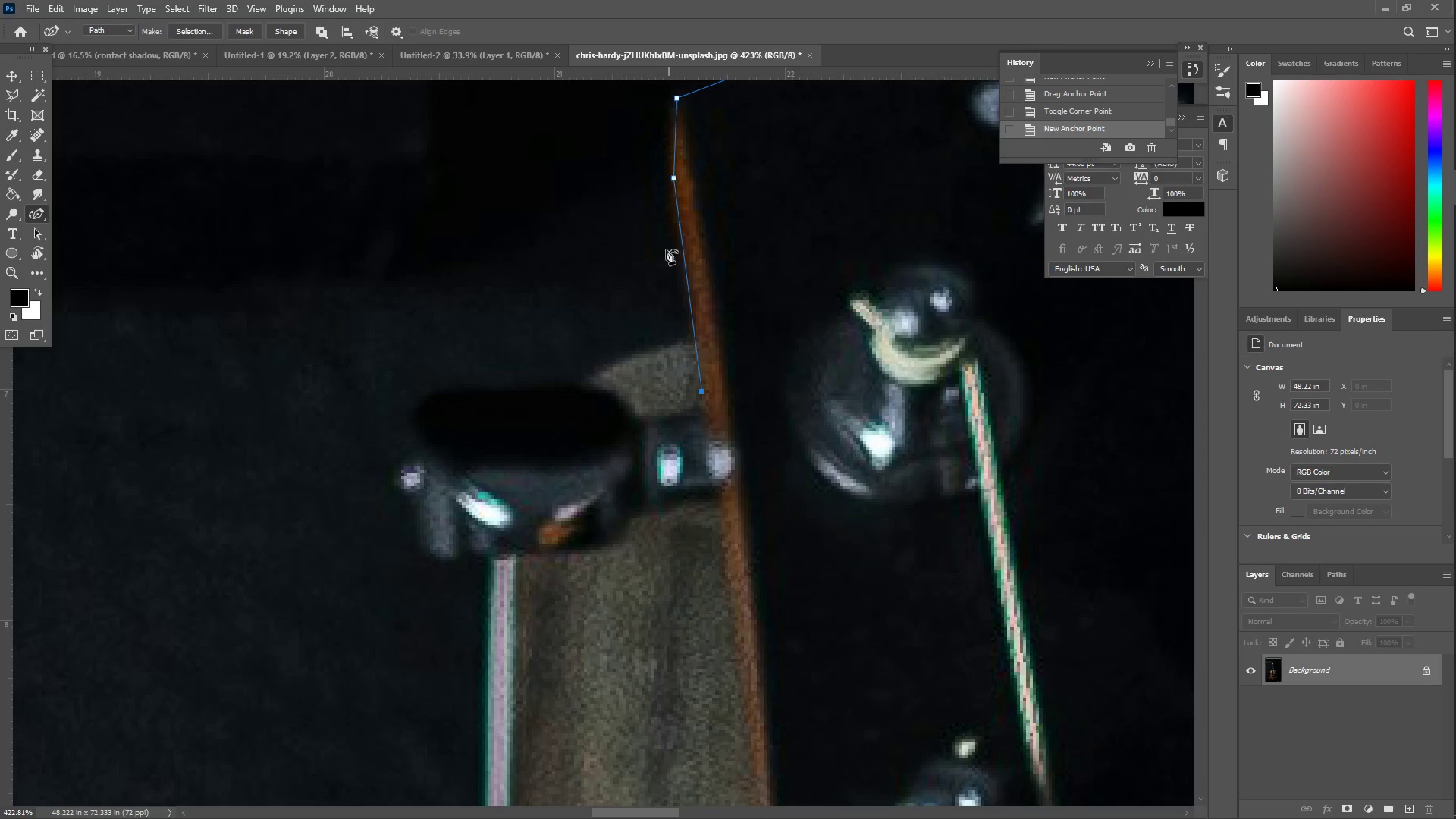 
left_click_drag(start_coordinate=[704, 391], to_coordinate=[701, 337])
 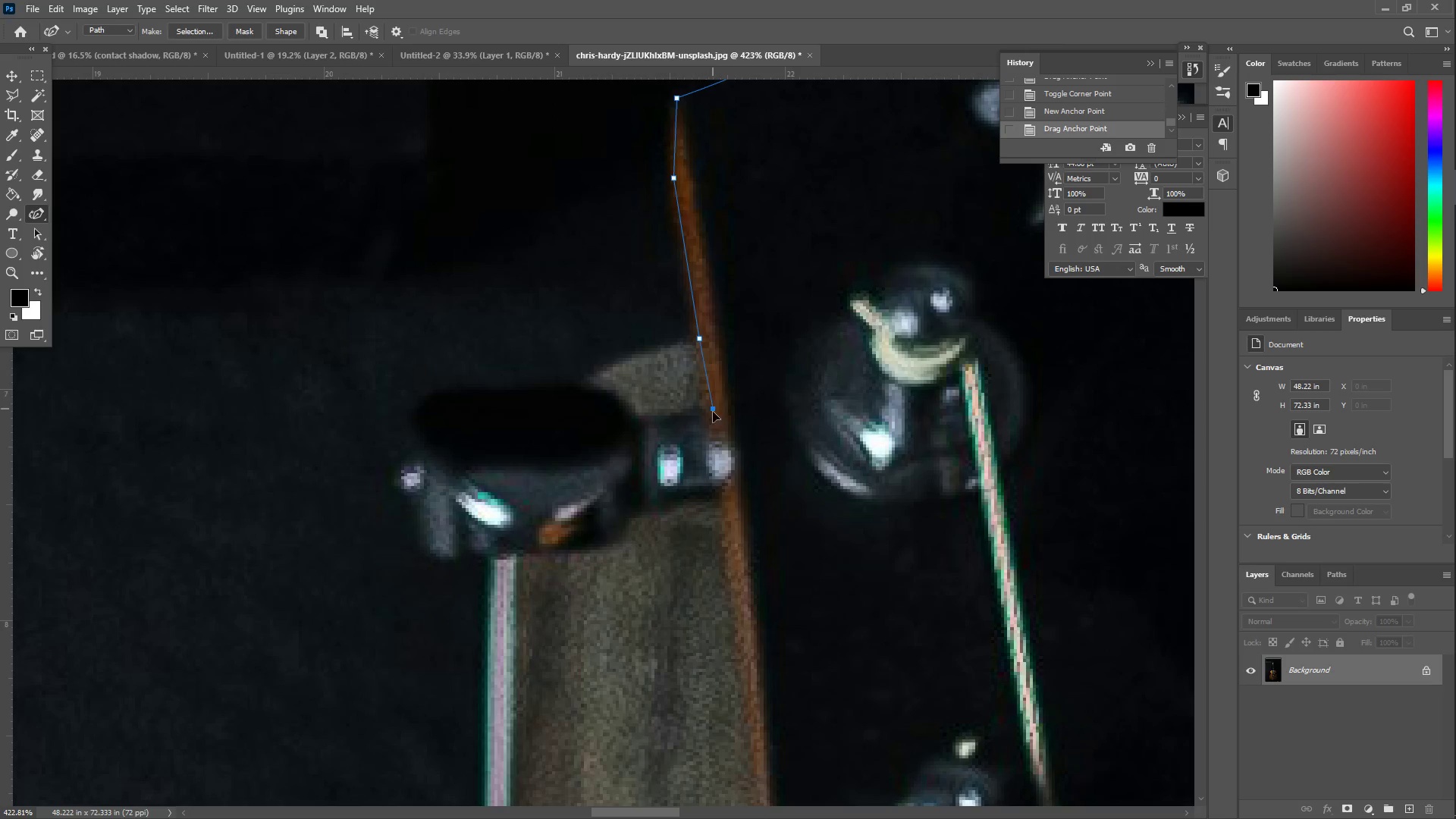 
left_click_drag(start_coordinate=[711, 396], to_coordinate=[711, 407])
 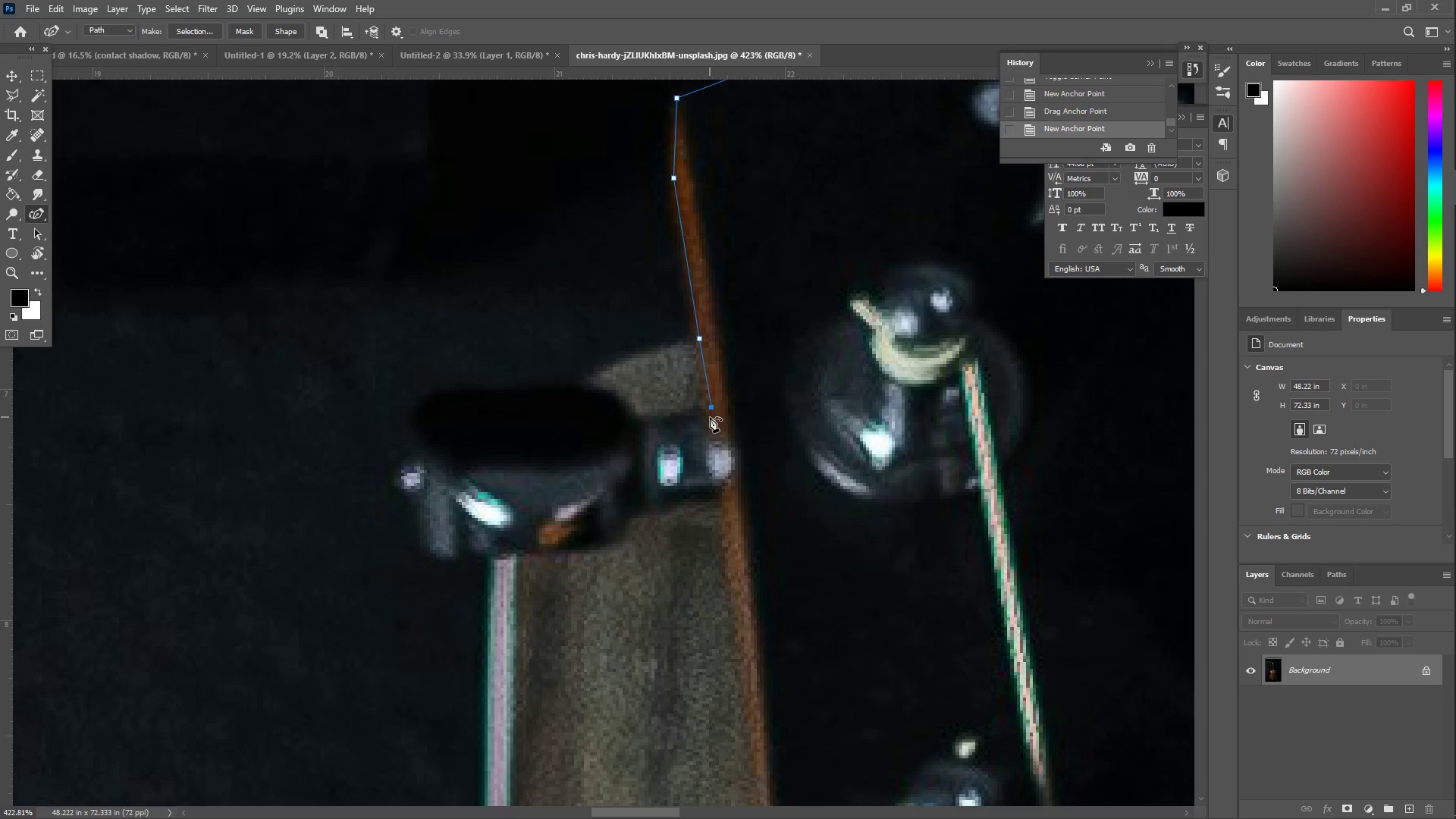 
left_click_drag(start_coordinate=[708, 417], to_coordinate=[713, 413])
 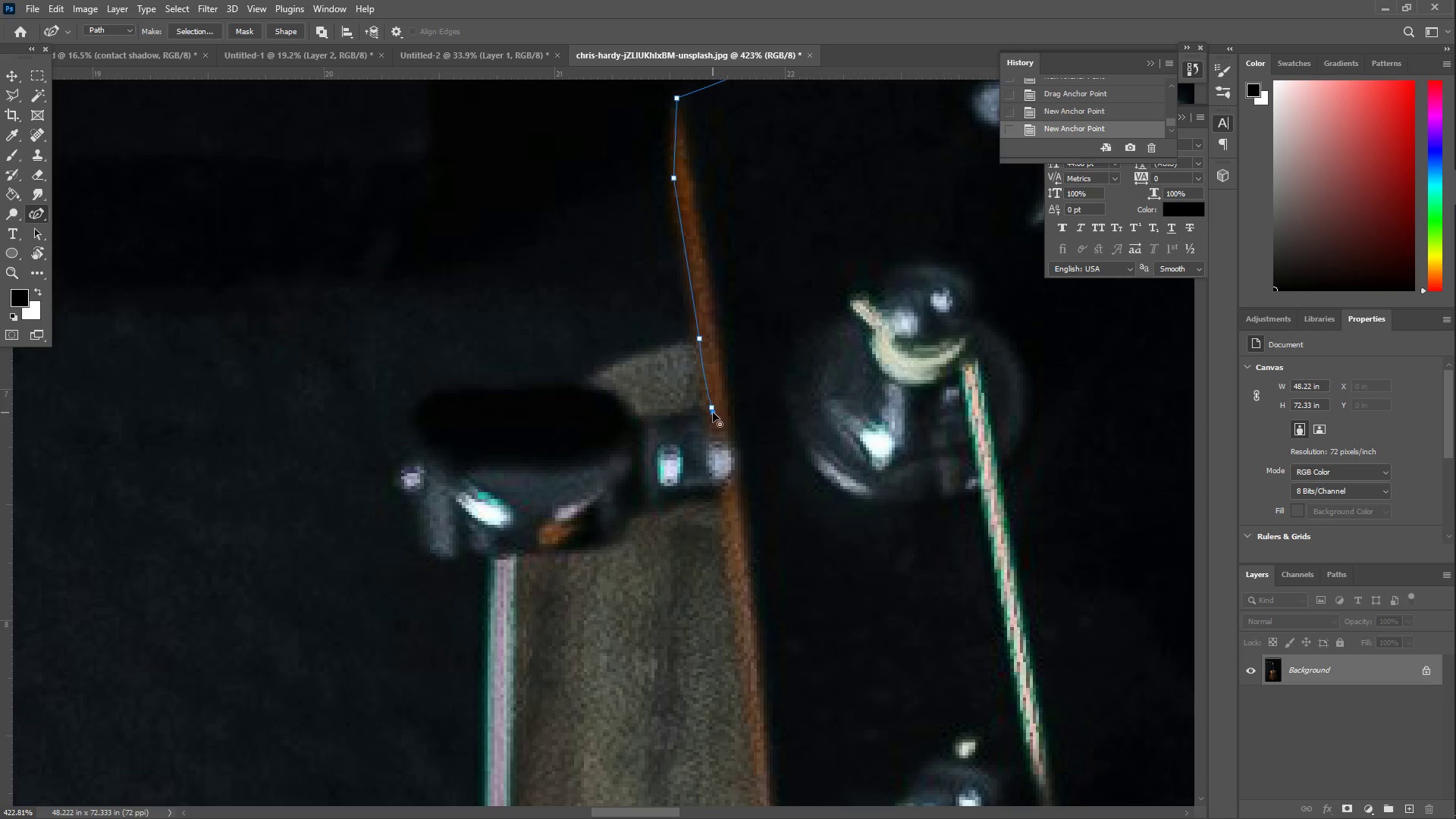 
key(Control+ControlLeft)
 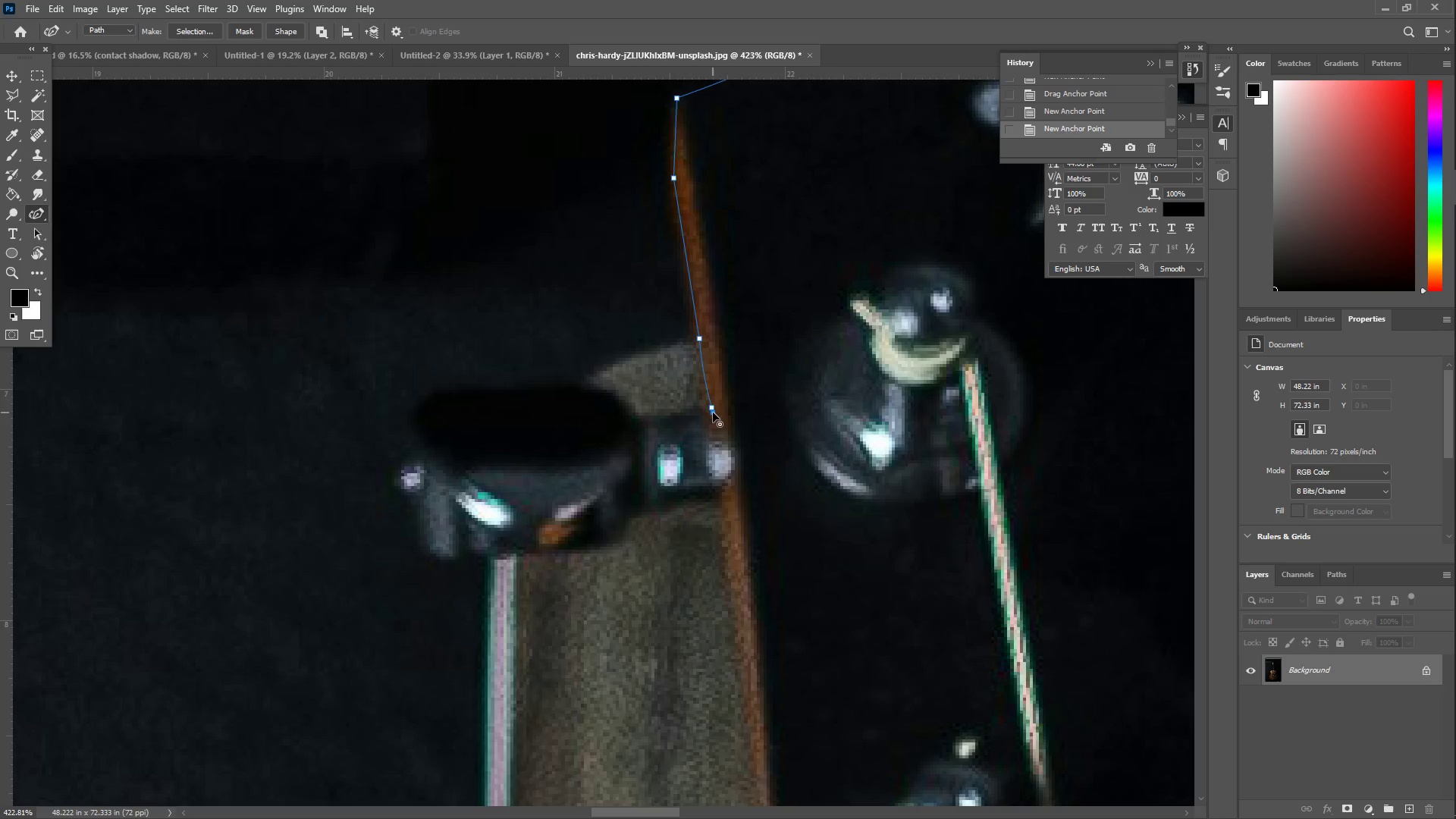 
key(Control+Z)
 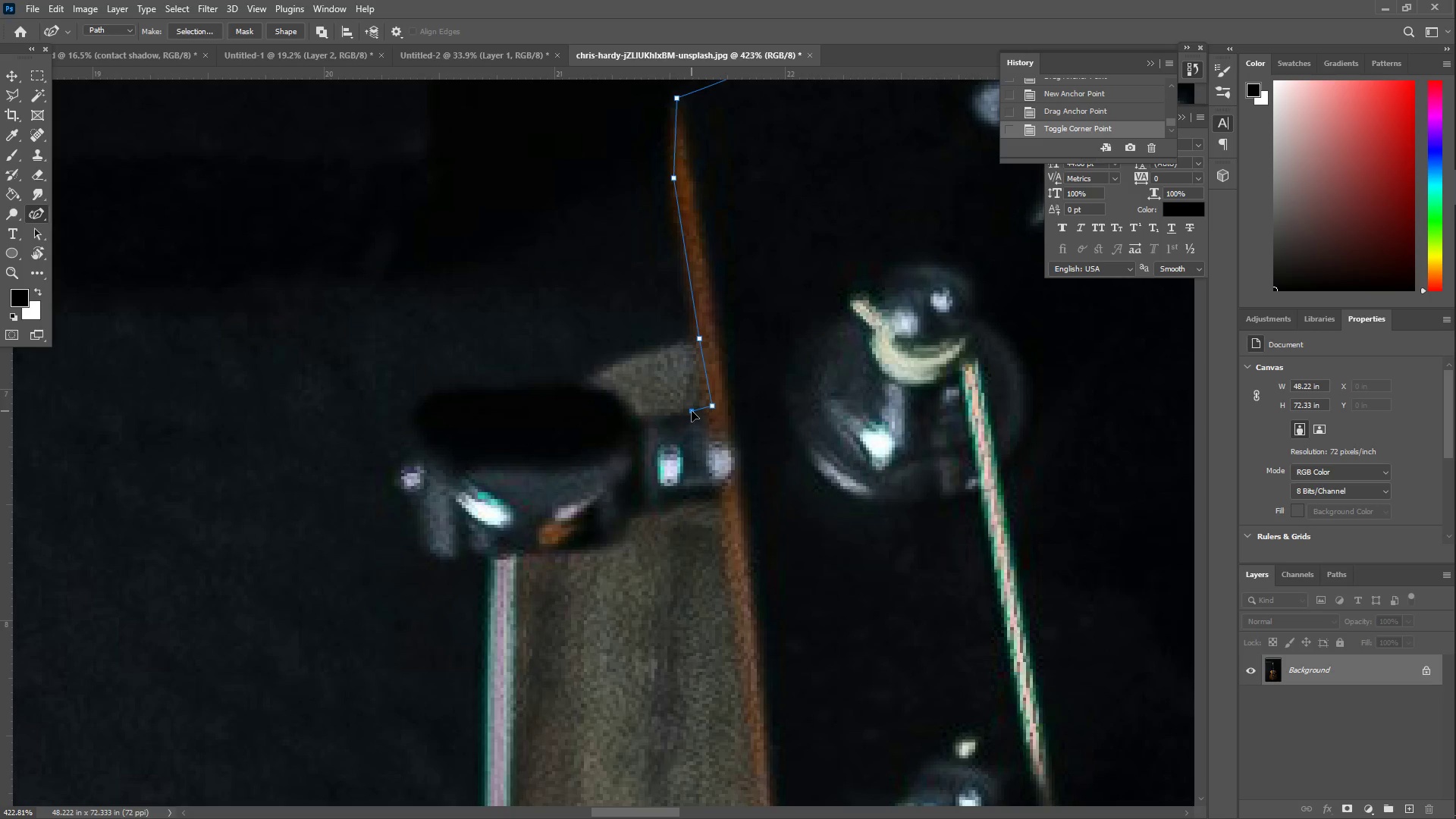 
left_click_drag(start_coordinate=[692, 410], to_coordinate=[686, 413])
 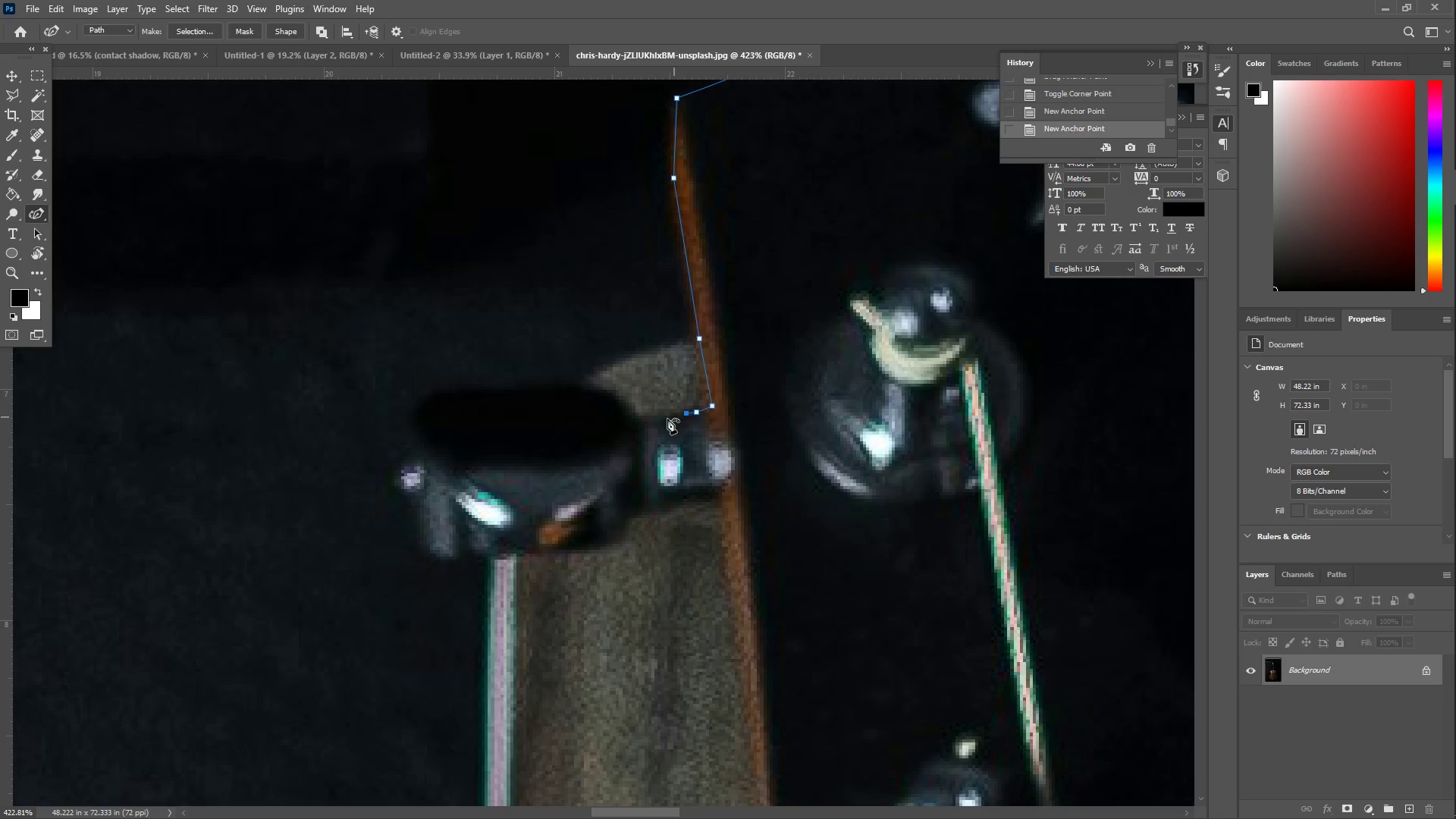 
left_click_drag(start_coordinate=[666, 419], to_coordinate=[658, 418])
 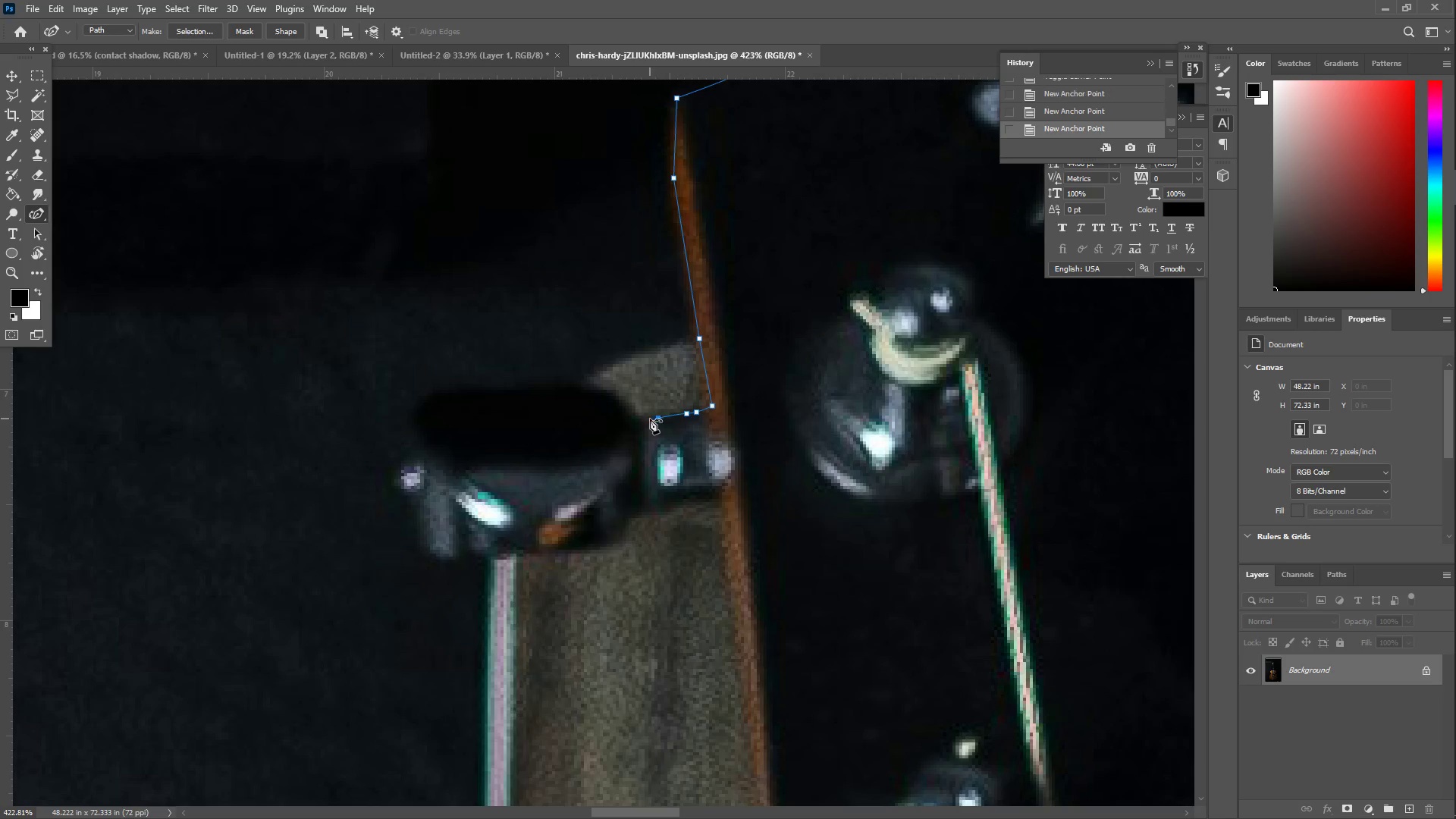 
left_click_drag(start_coordinate=[649, 419], to_coordinate=[632, 421])
 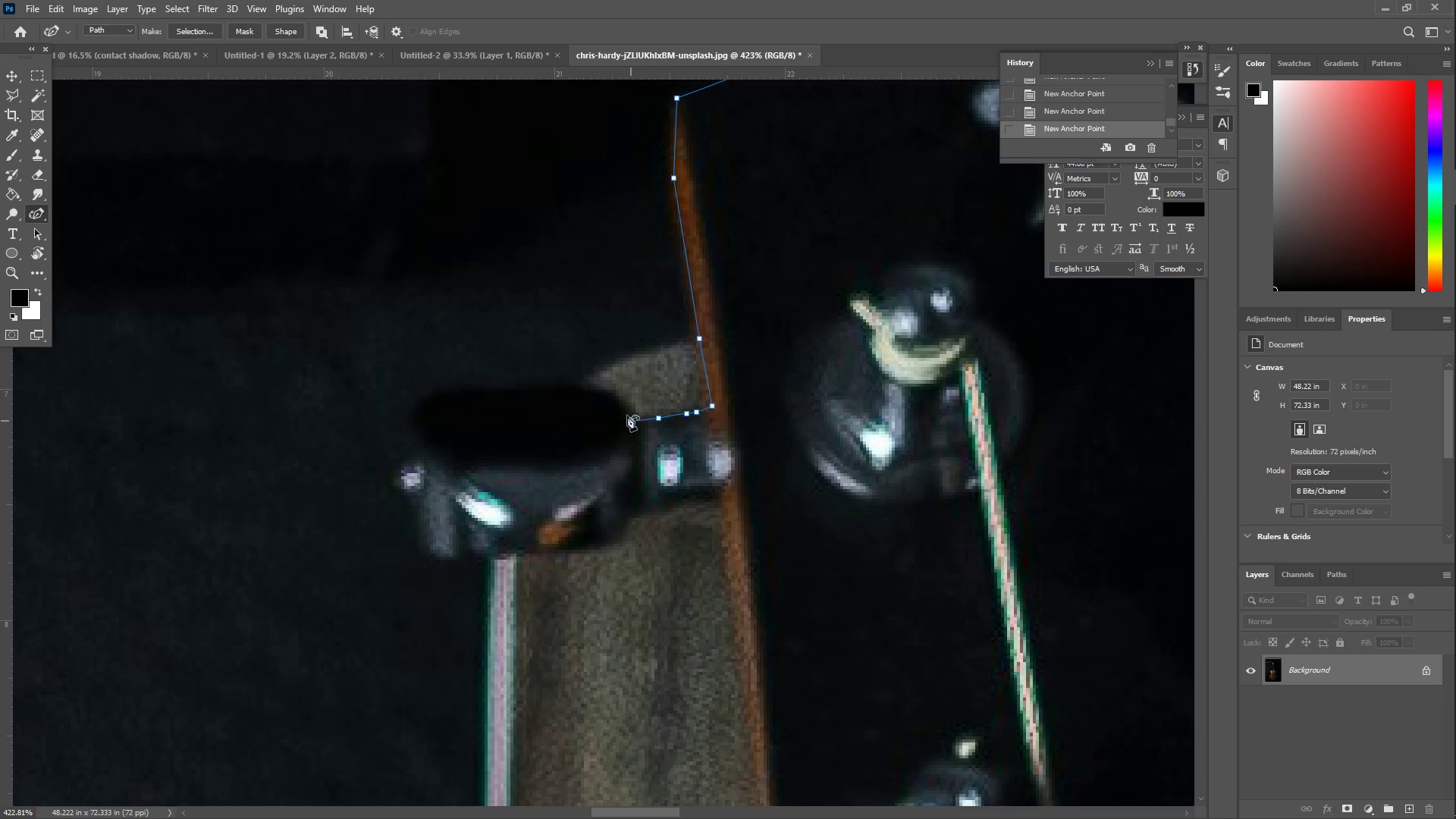 
left_click_drag(start_coordinate=[623, 411], to_coordinate=[619, 406])
 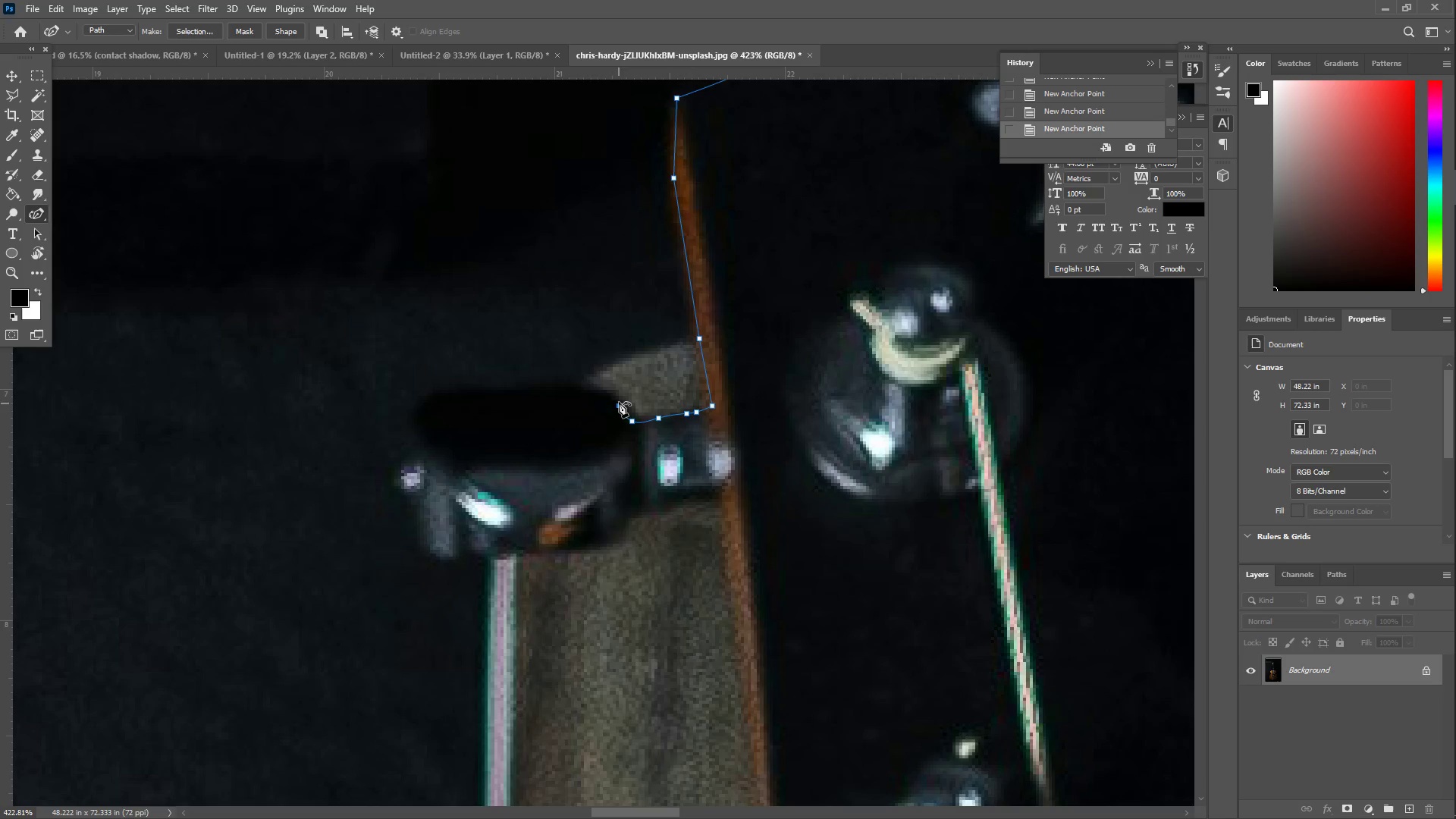 
left_click_drag(start_coordinate=[613, 397], to_coordinate=[605, 394])
 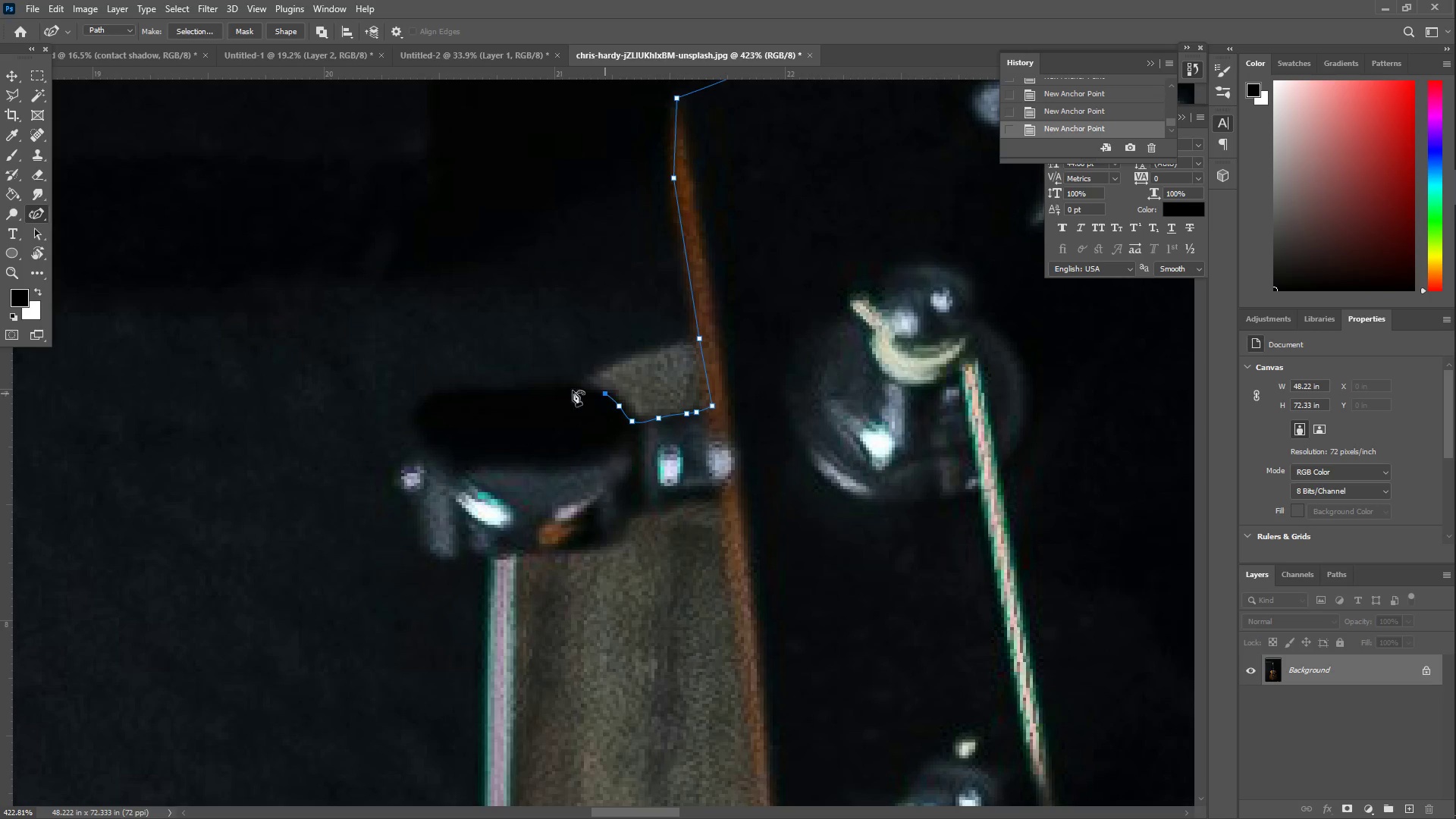 
left_click_drag(start_coordinate=[548, 391], to_coordinate=[435, 398])
 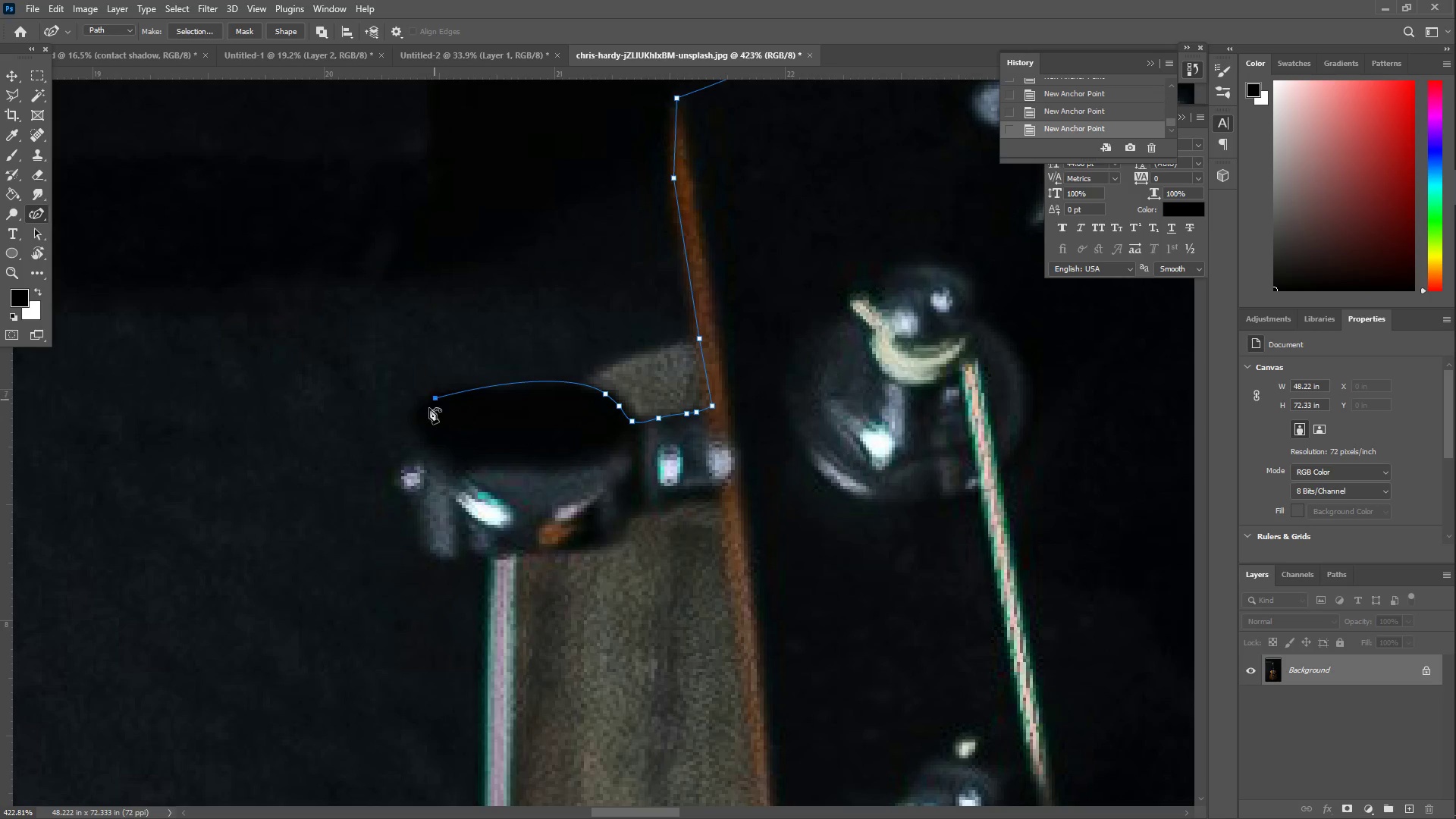 
left_click_drag(start_coordinate=[424, 421], to_coordinate=[411, 425])
 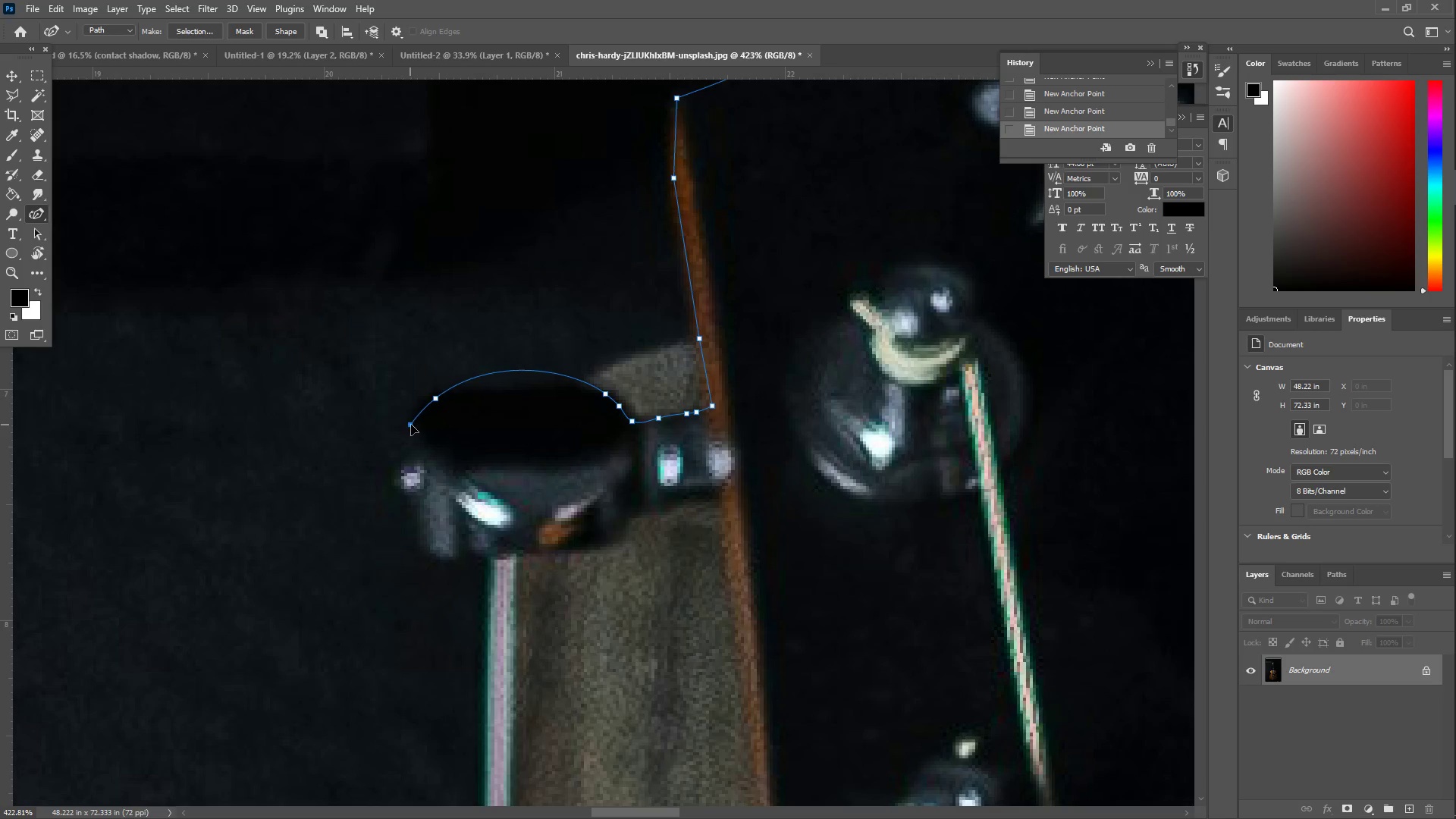 
key(Control+ControlLeft)
 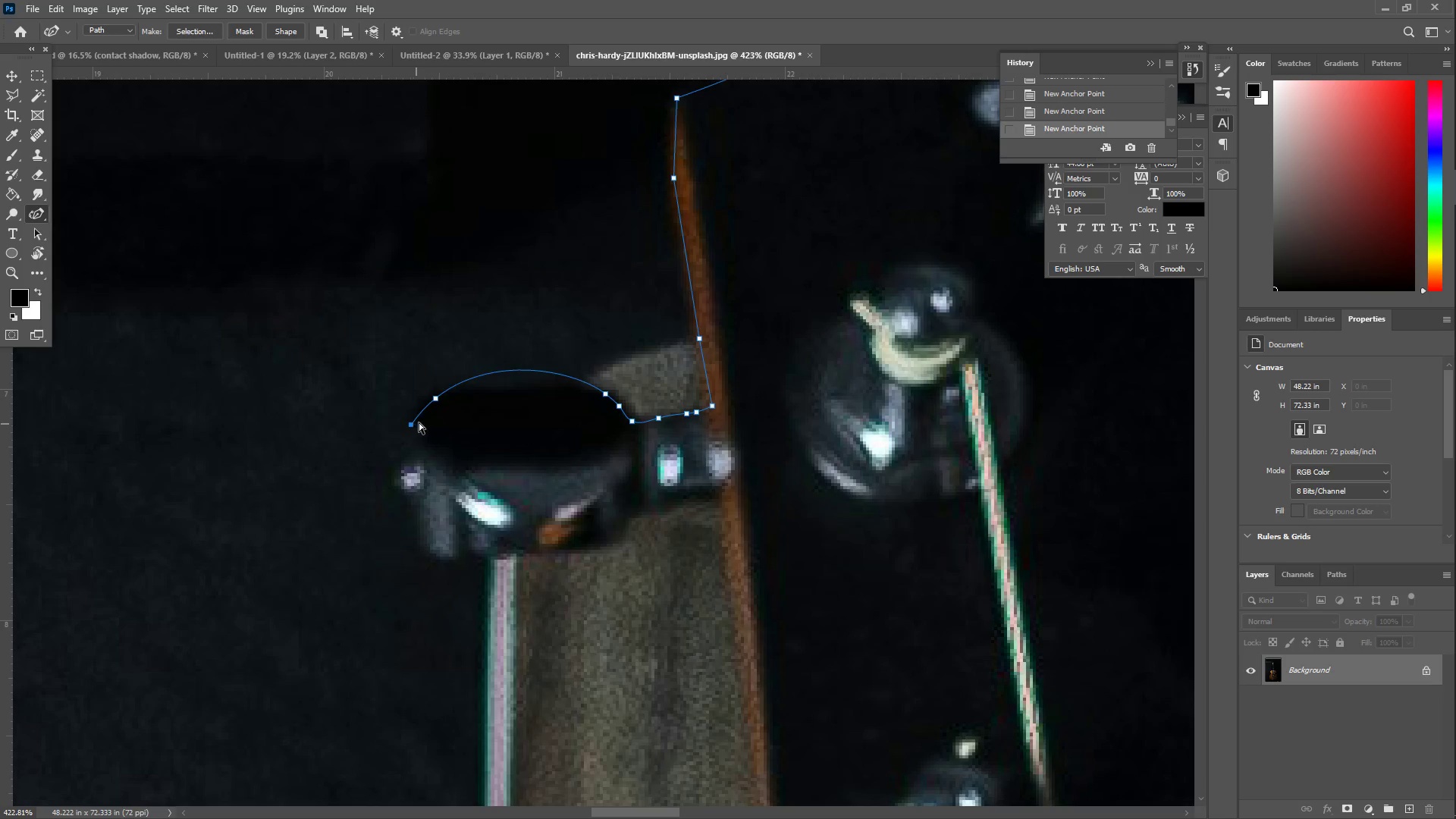 
key(Control+Z)
 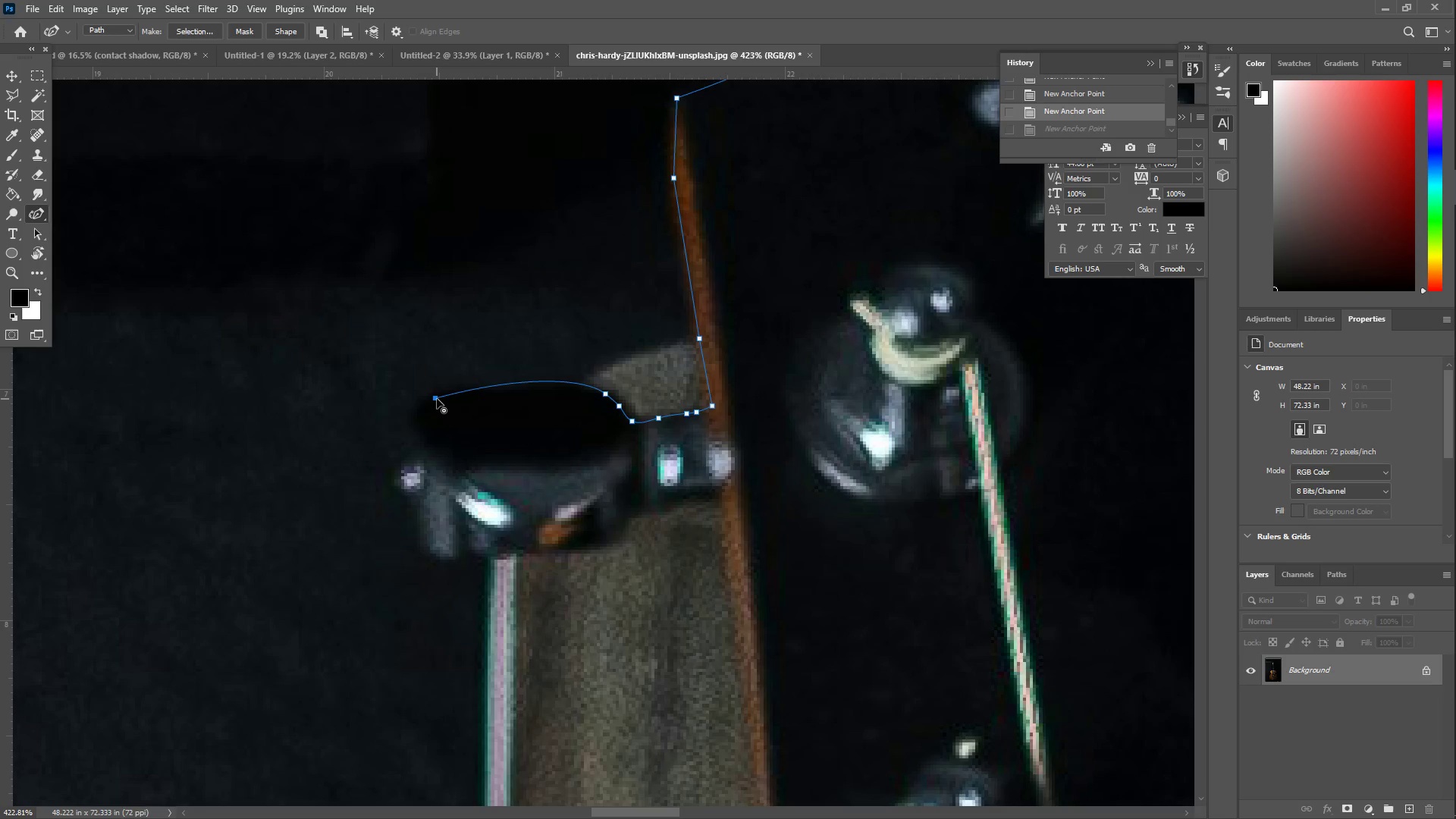 
double_click([437, 399])
 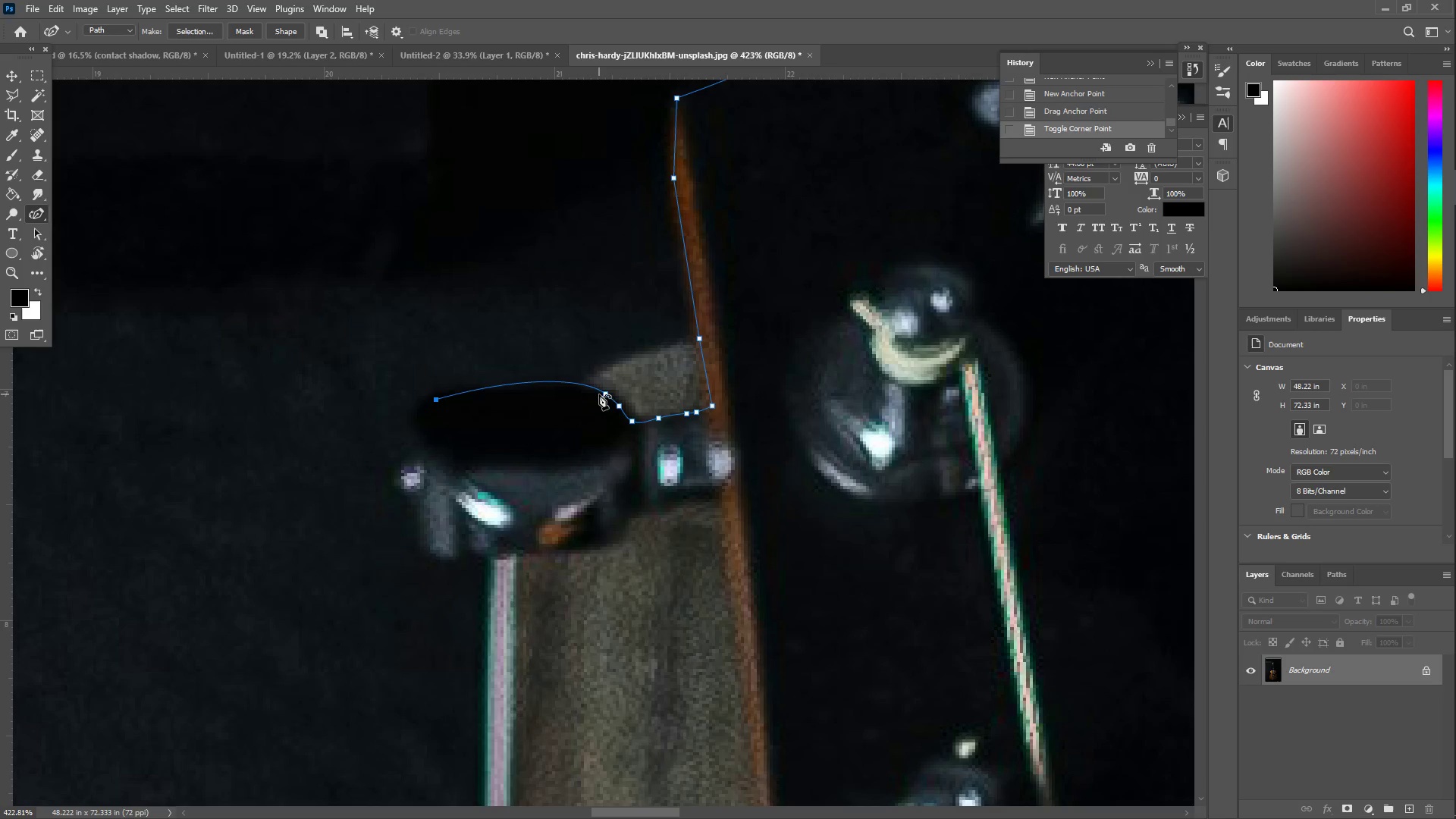 
left_click([606, 396])
 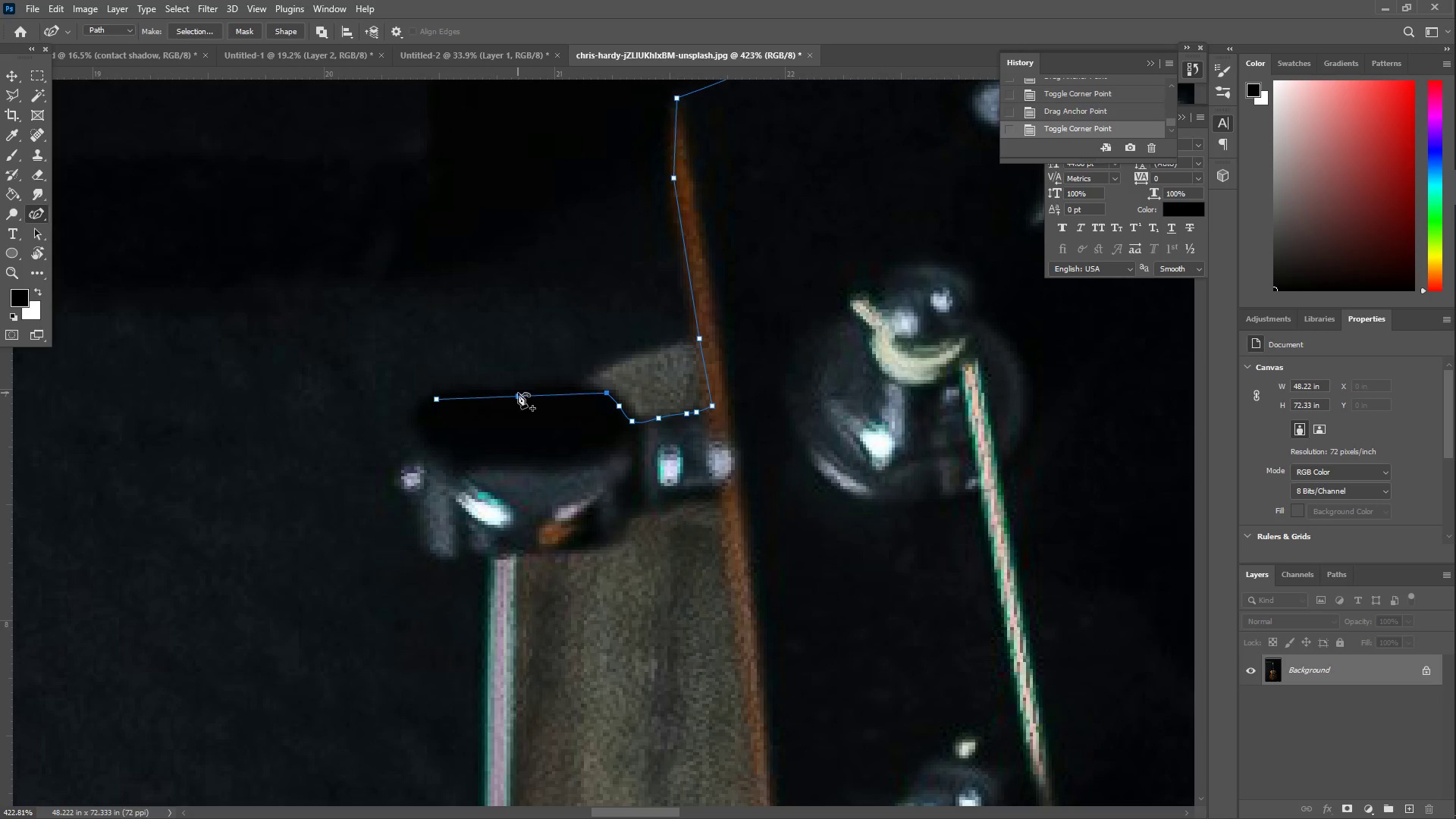 
left_click_drag(start_coordinate=[522, 396], to_coordinate=[516, 391])
 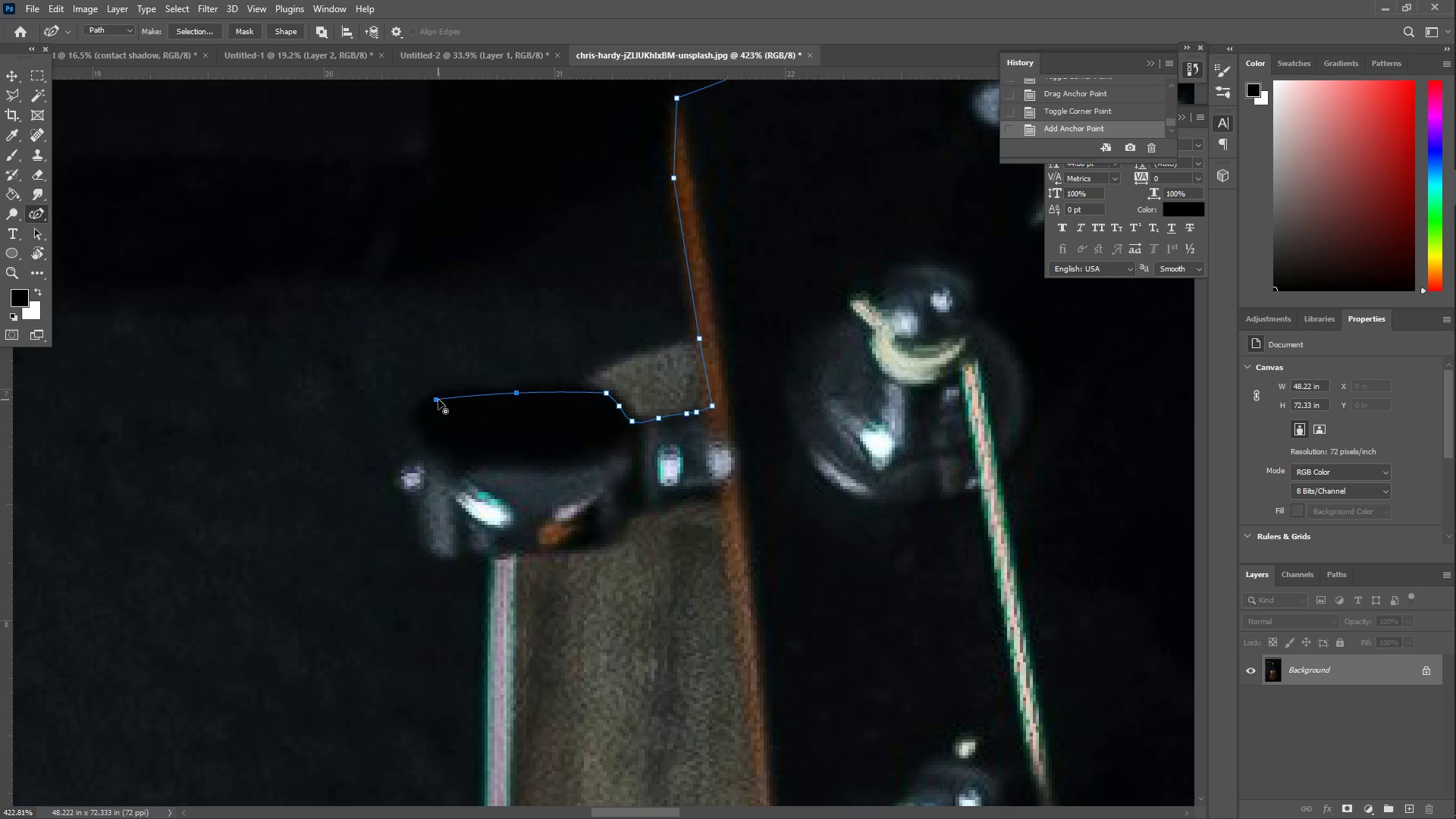 
double_click([438, 399])
 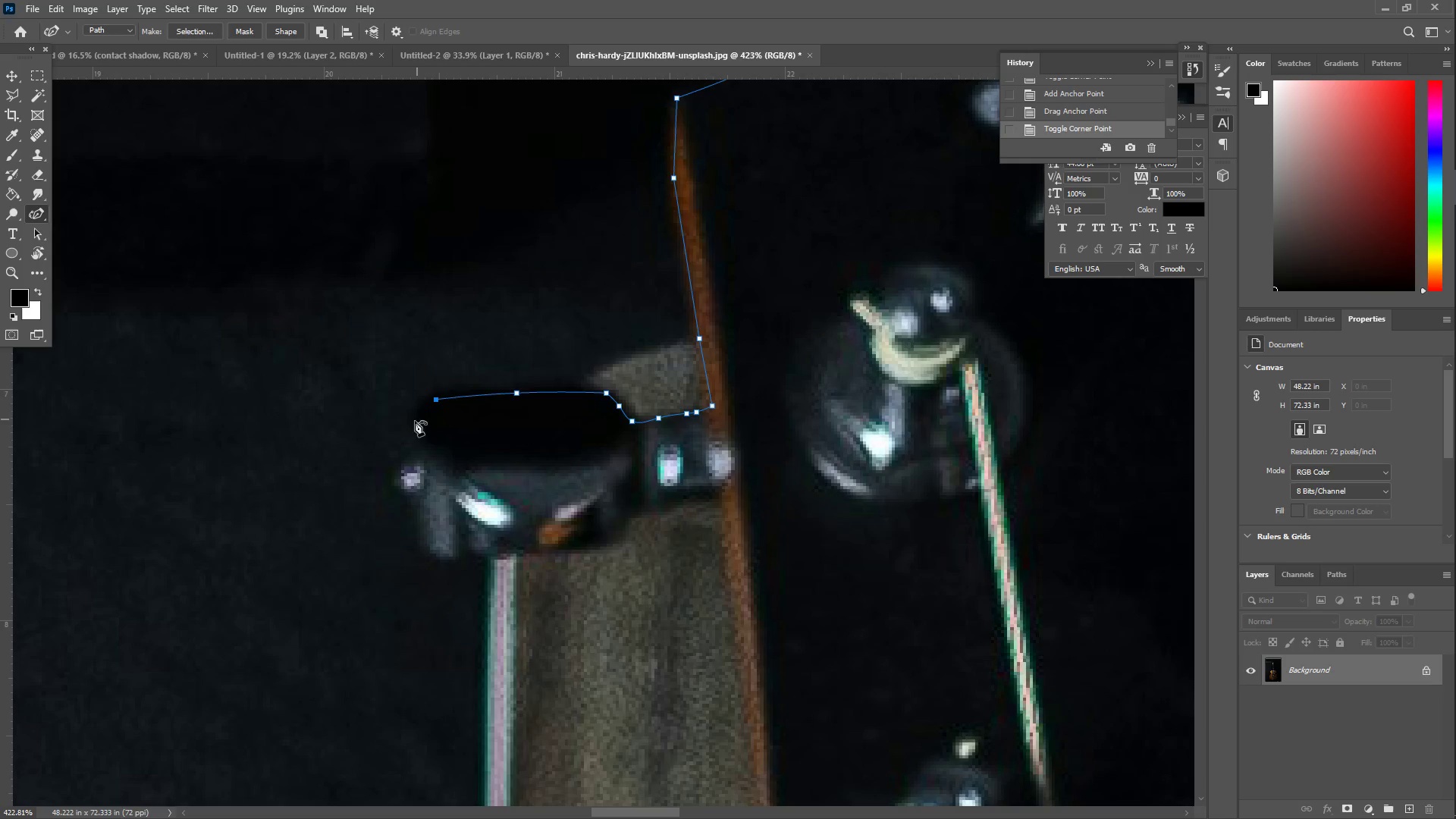 
left_click_drag(start_coordinate=[416, 427], to_coordinate=[429, 401])
 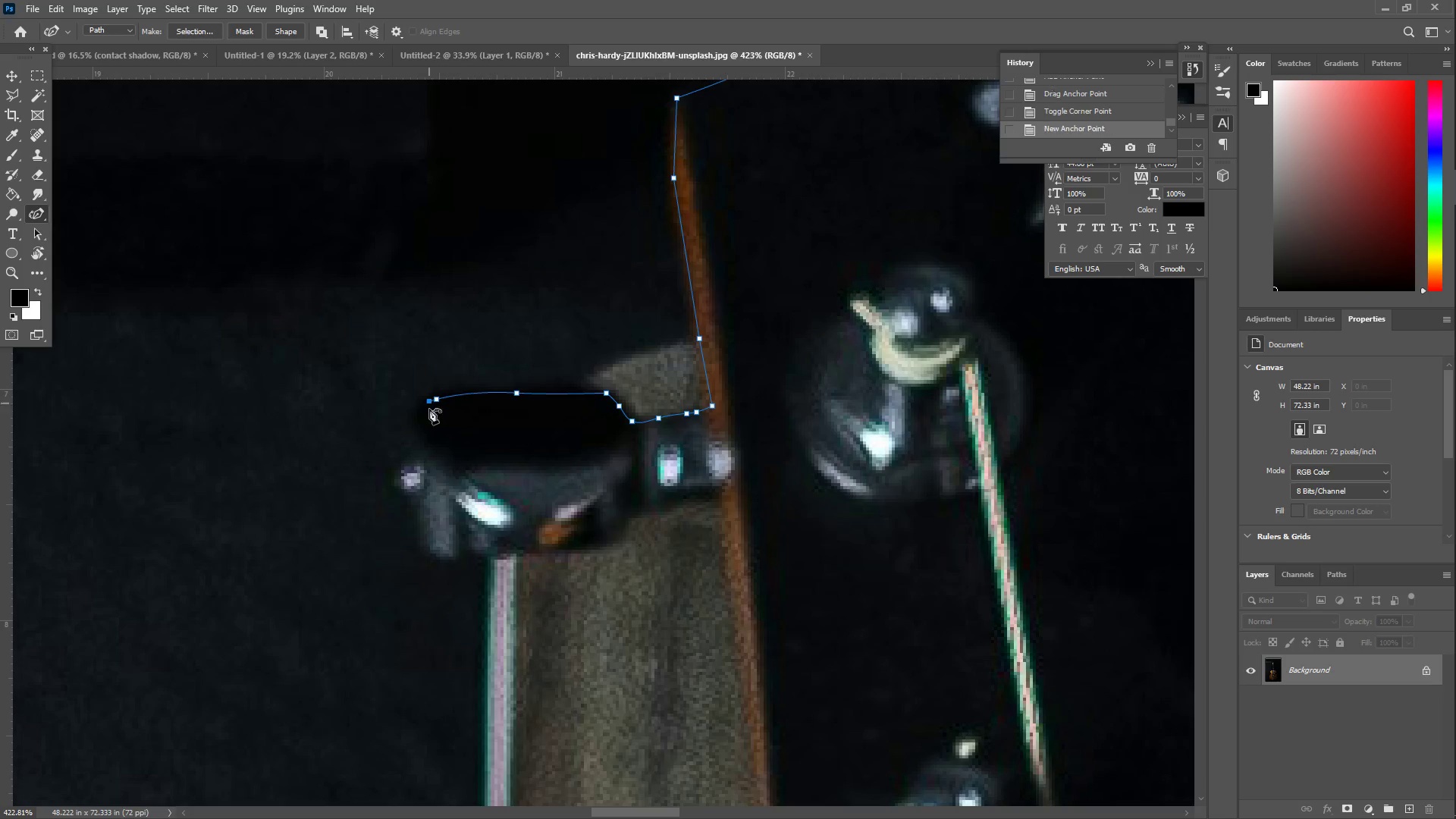 
left_click_drag(start_coordinate=[426, 416], to_coordinate=[419, 417])
 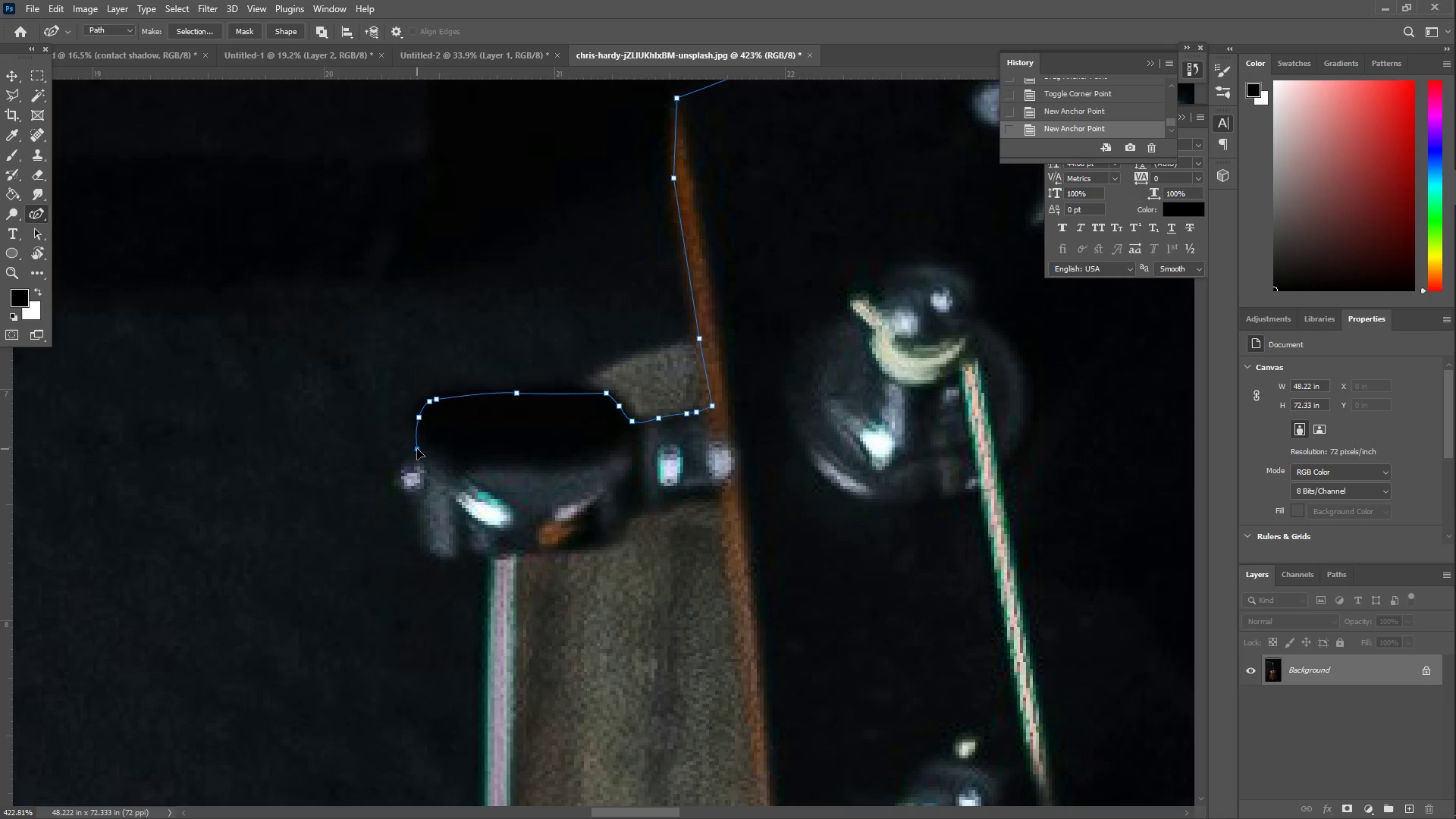 
left_click_drag(start_coordinate=[414, 485], to_coordinate=[411, 468])
 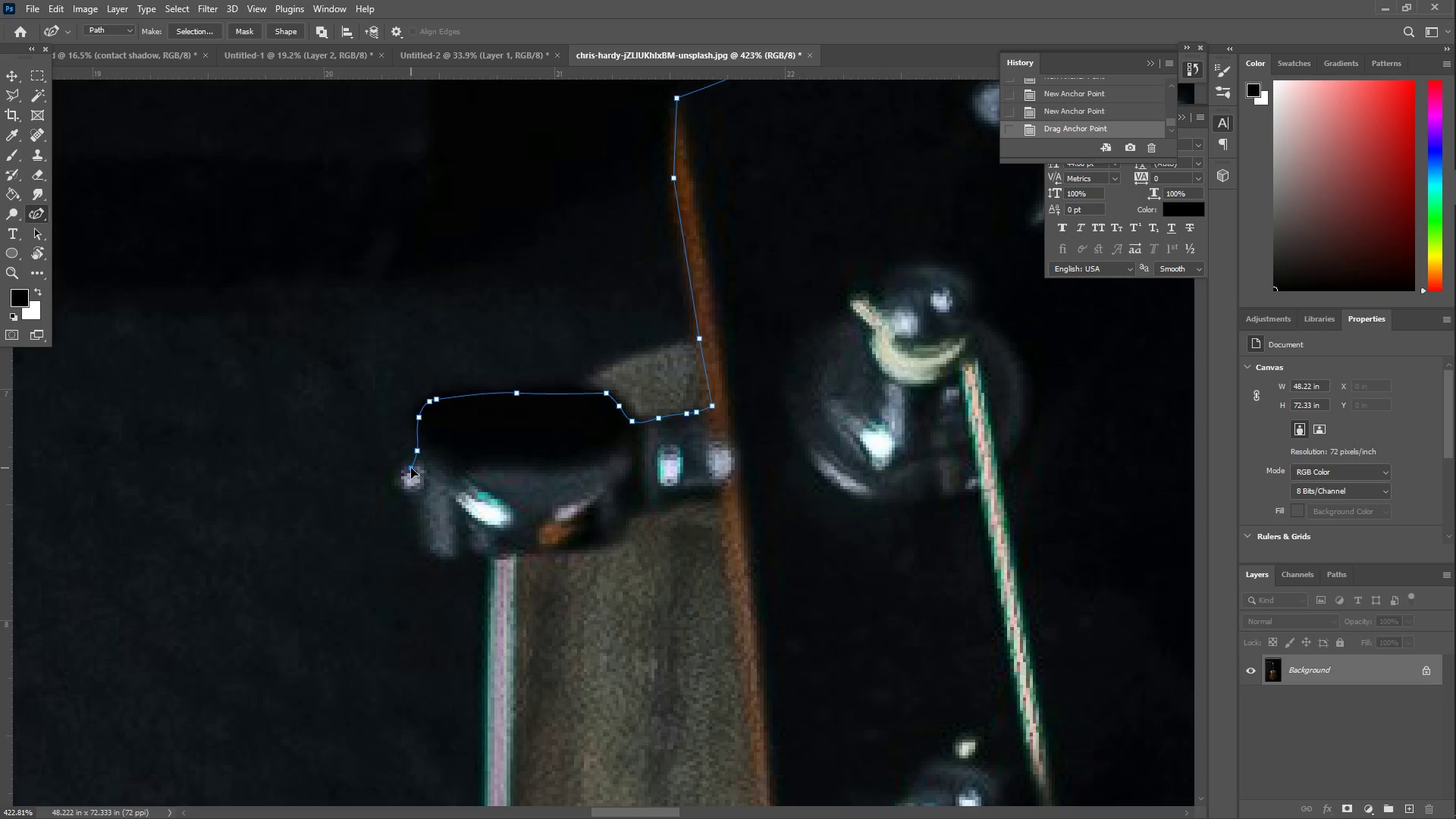 
left_click_drag(start_coordinate=[414, 477], to_coordinate=[413, 497])
 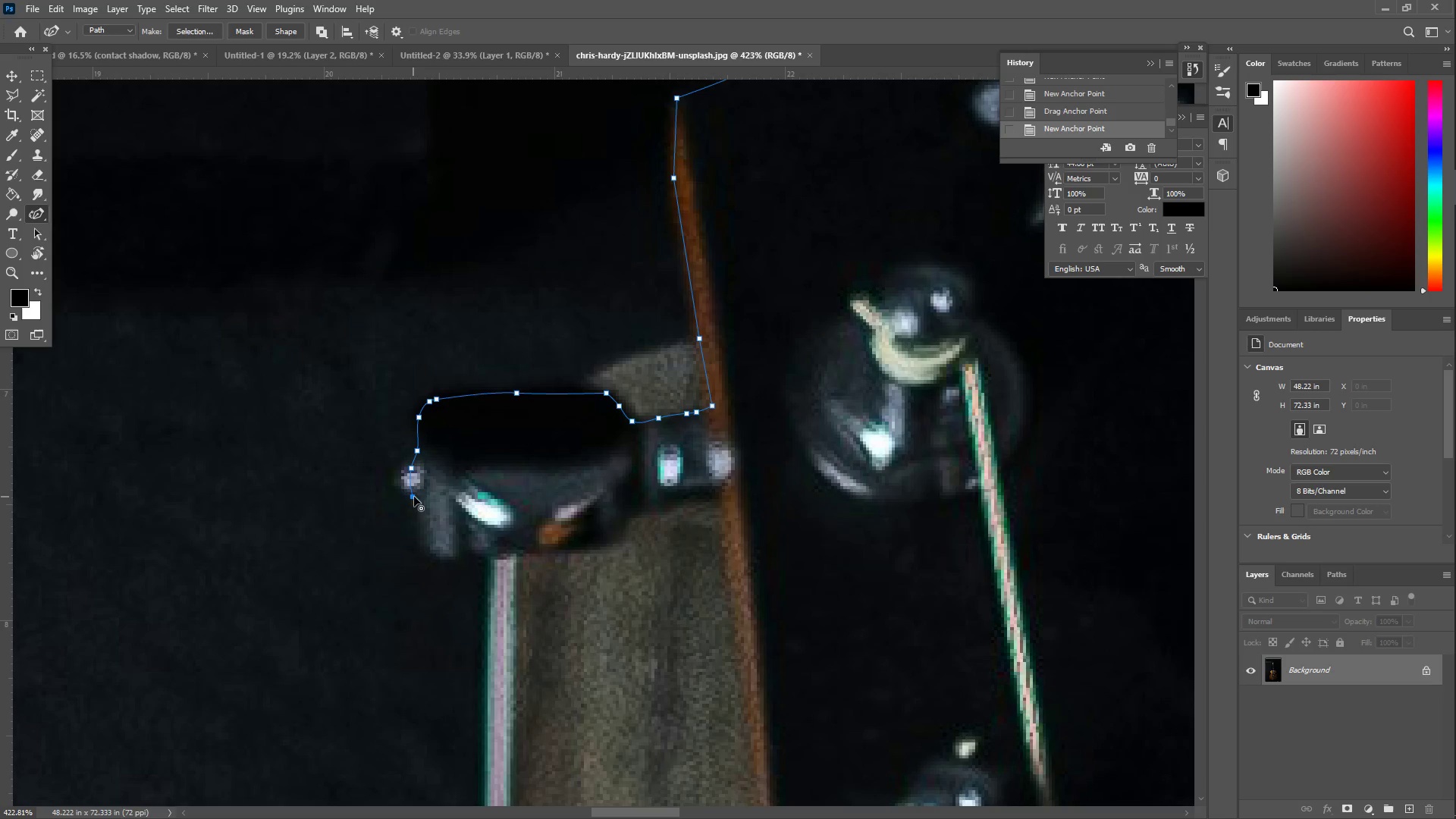 
left_click_drag(start_coordinate=[419, 511], to_coordinate=[422, 540])
 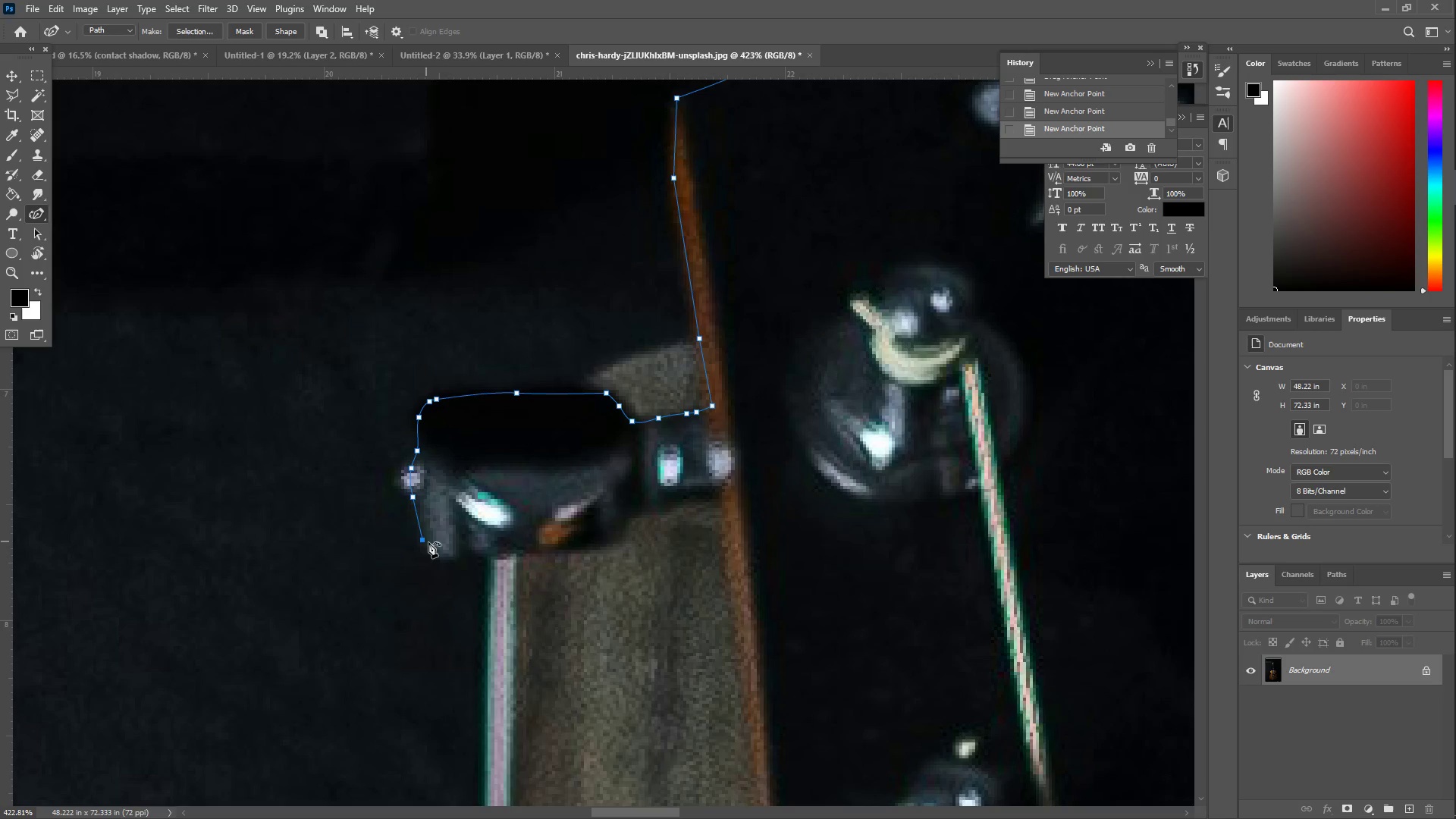 
left_click_drag(start_coordinate=[442, 548], to_coordinate=[499, 552])
 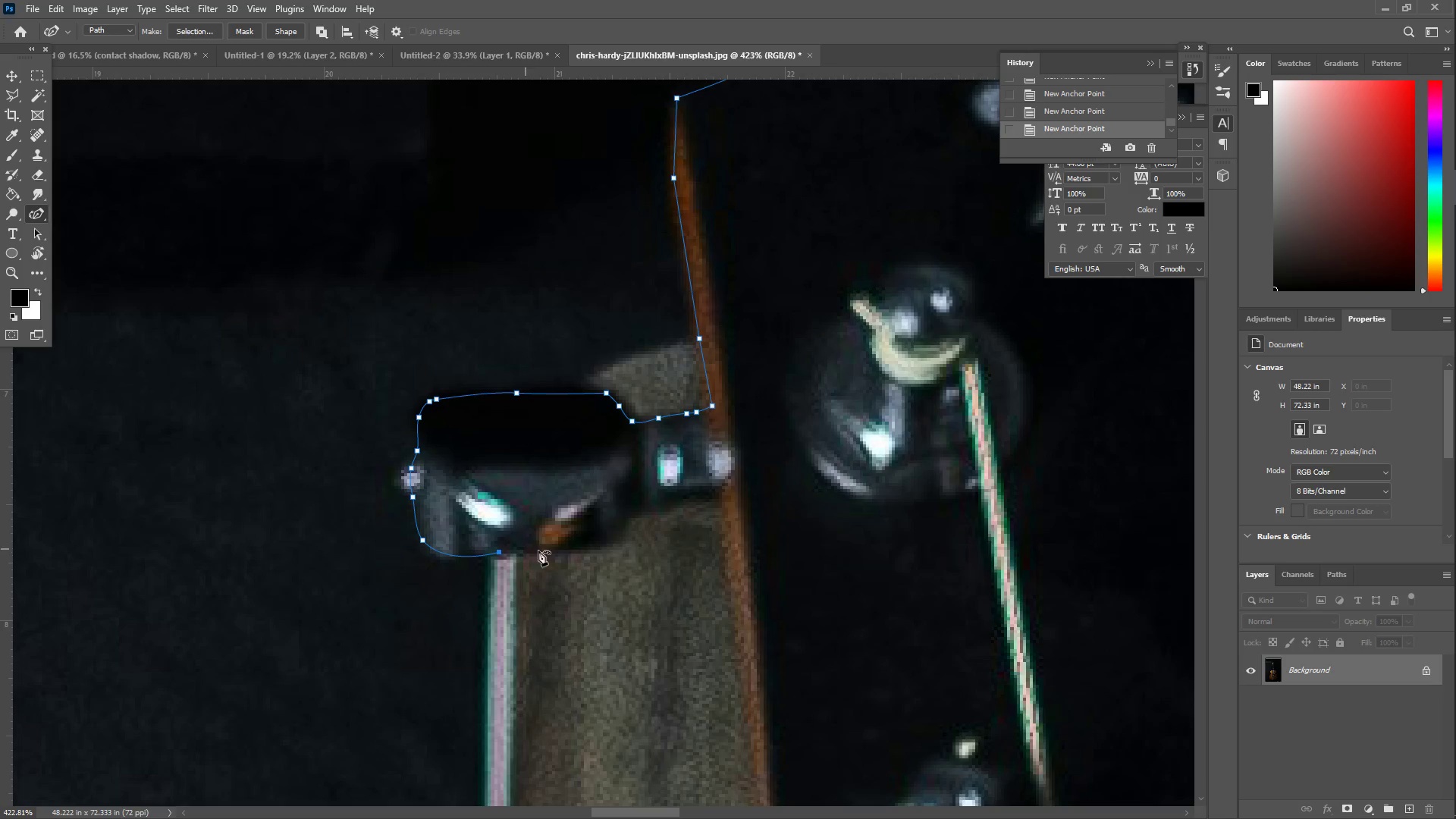 
left_click_drag(start_coordinate=[620, 557], to_coordinate=[610, 543])
 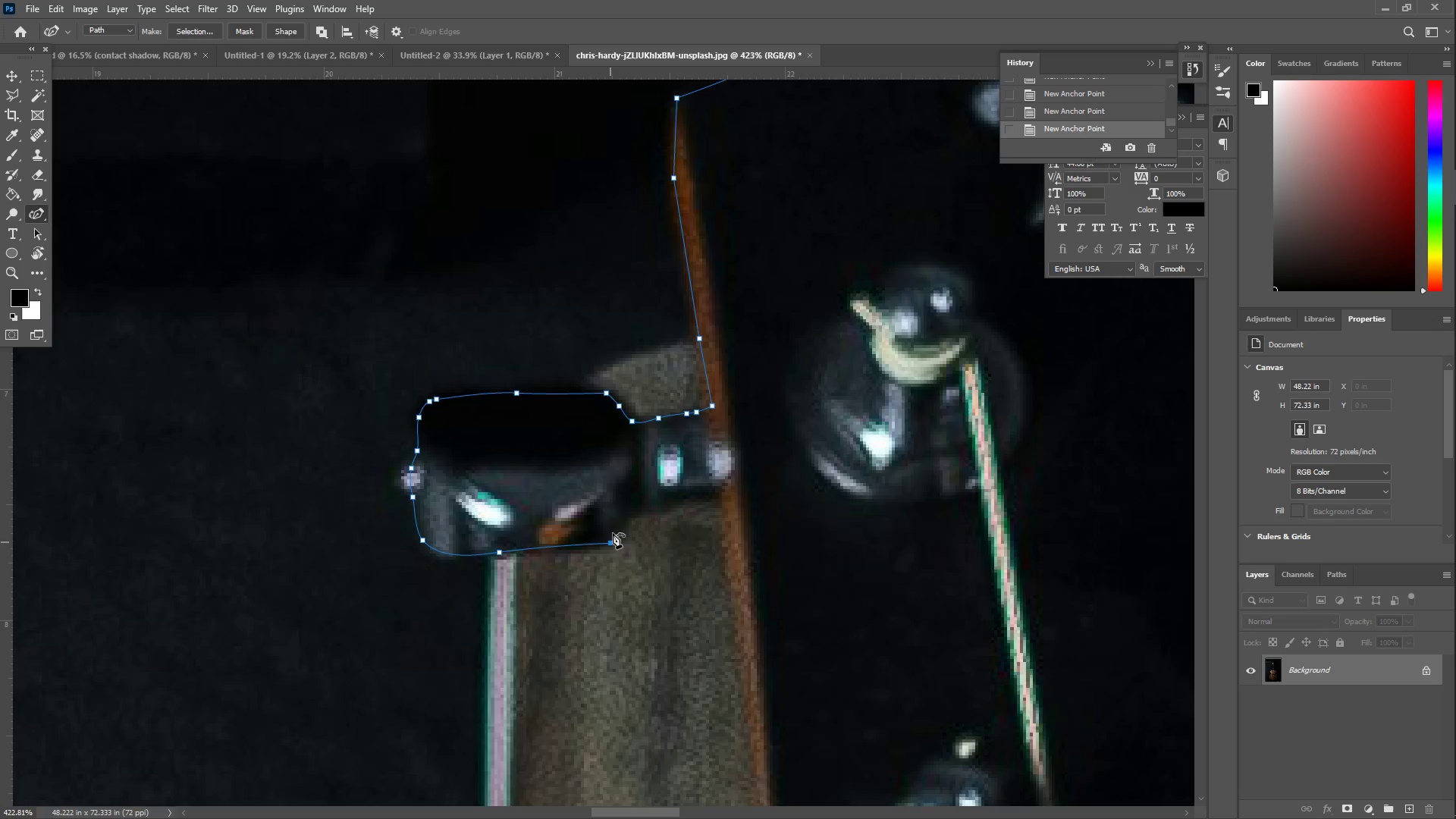 
left_click_drag(start_coordinate=[617, 528], to_coordinate=[638, 510])
 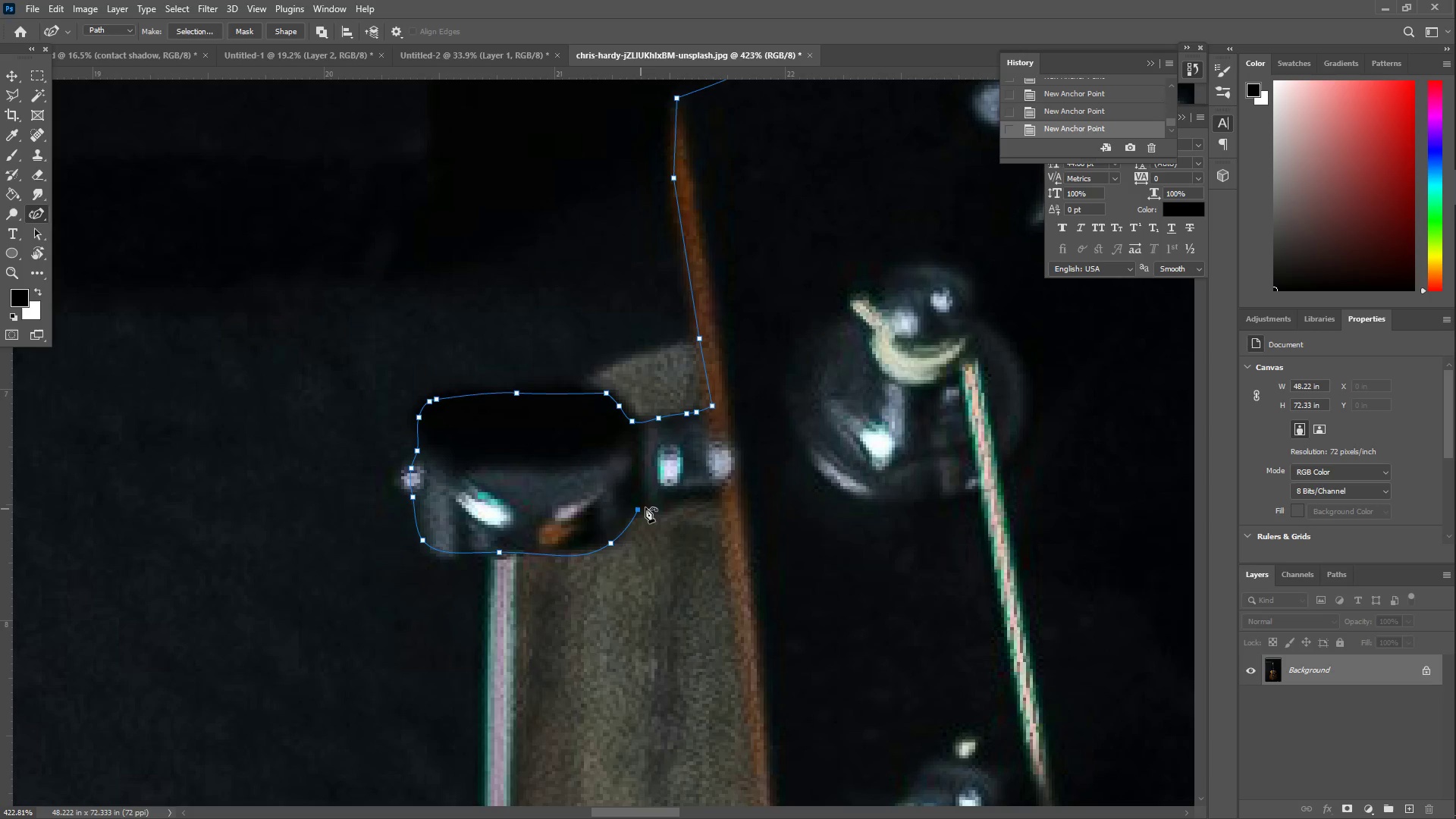 
left_click_drag(start_coordinate=[648, 507], to_coordinate=[692, 501])
 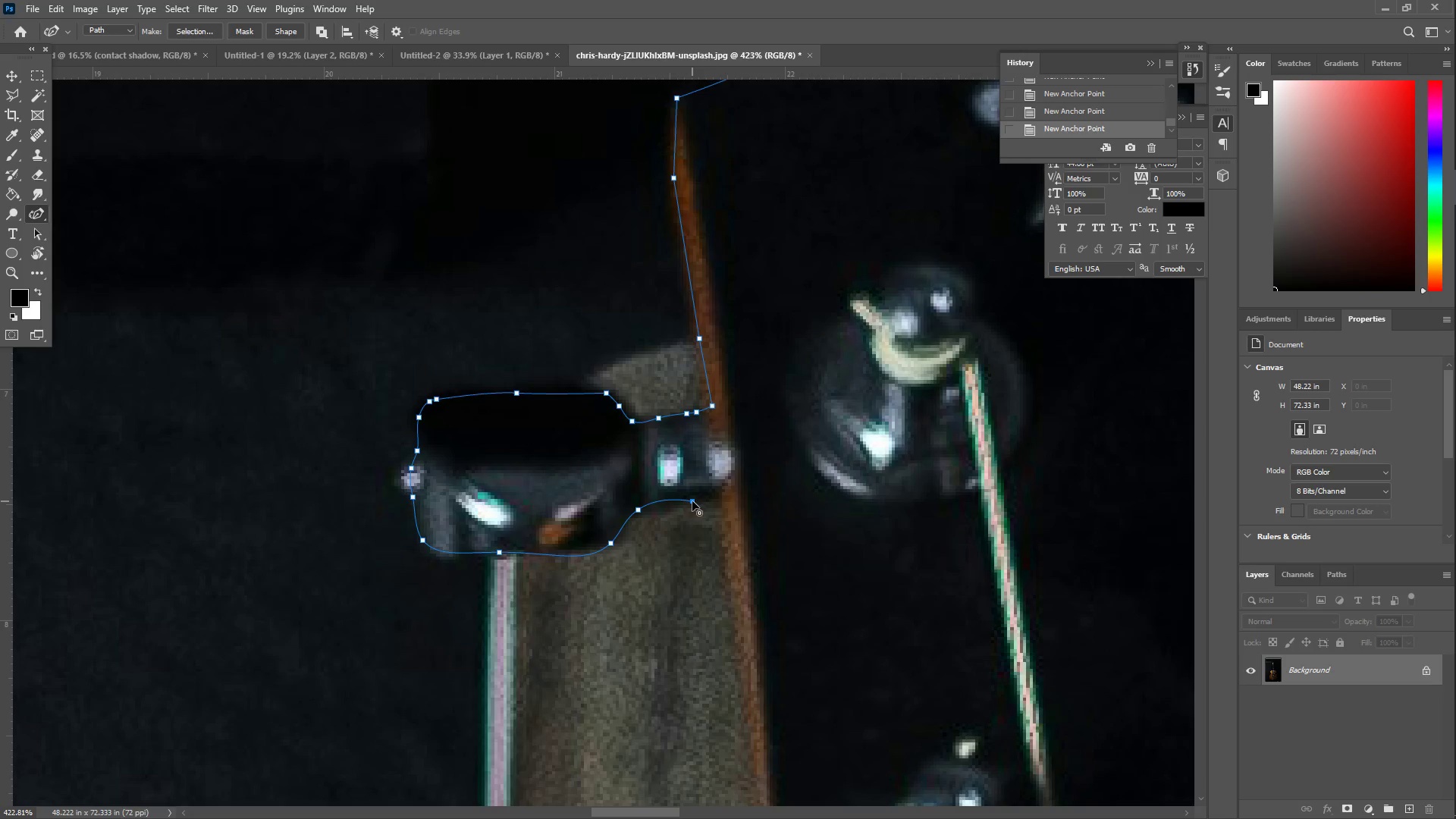 
left_click_drag(start_coordinate=[717, 499], to_coordinate=[721, 499])
 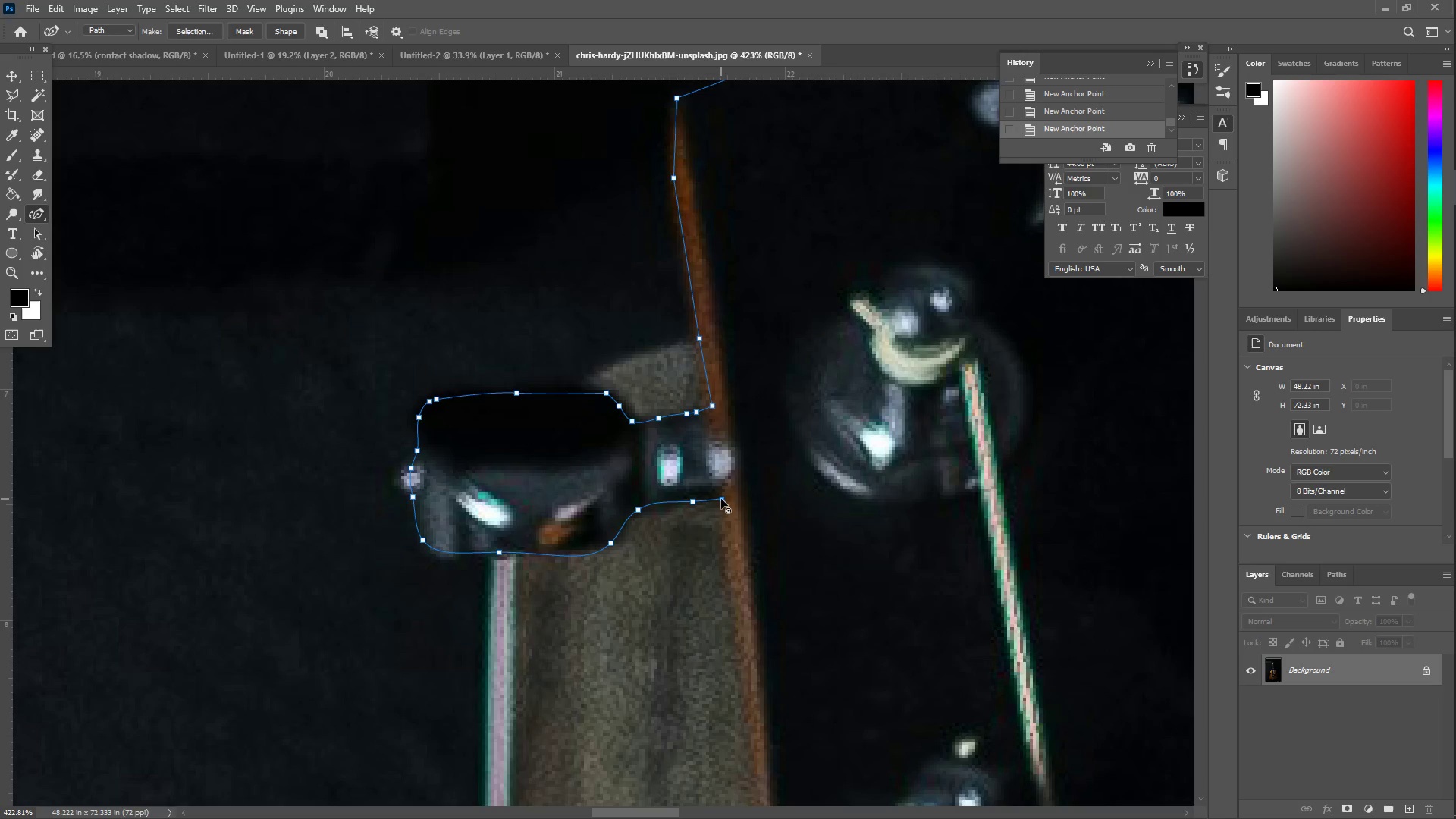 
double_click([721, 499])
 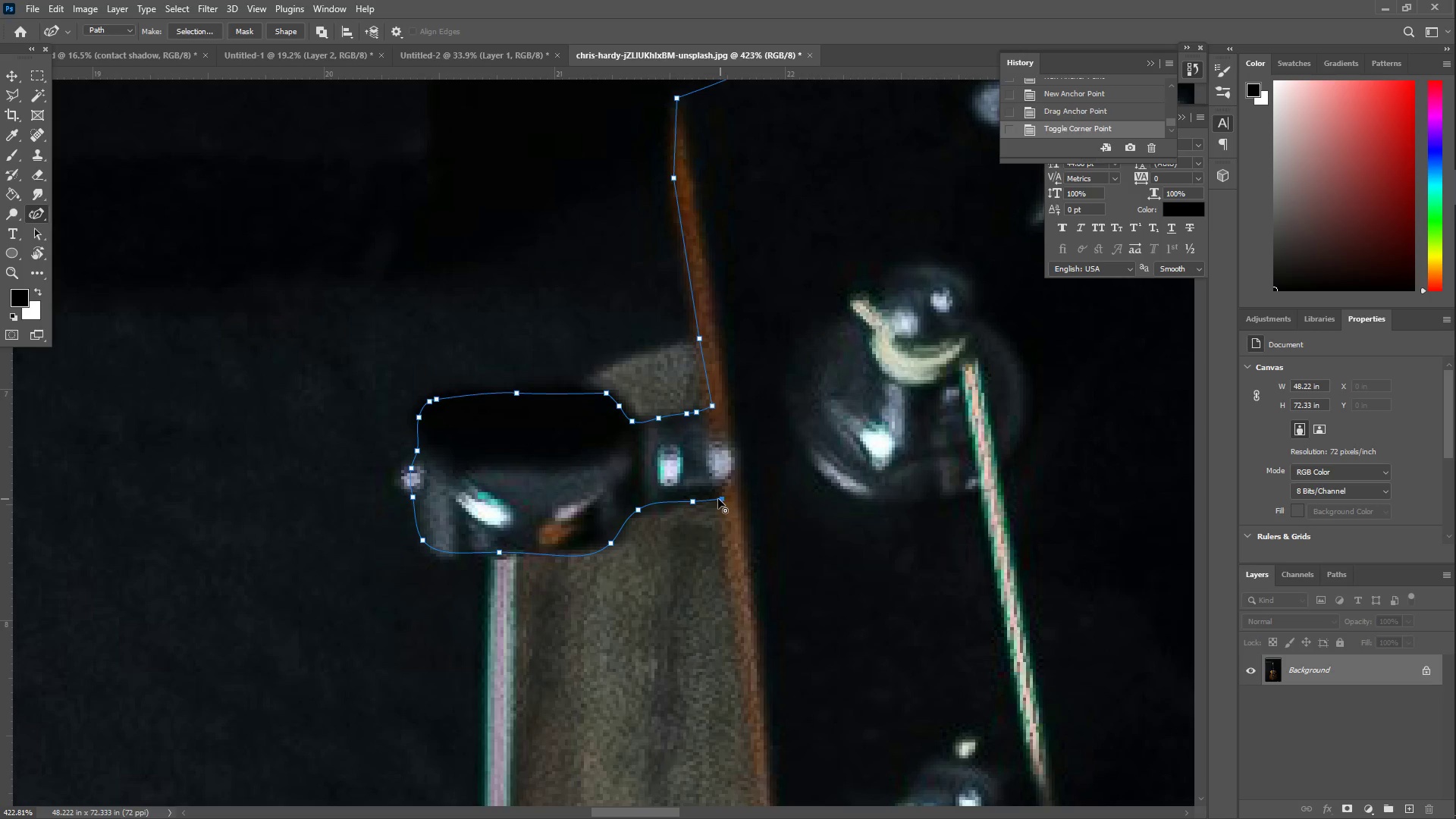 
hold_key(key=Space, duration=0.47)
 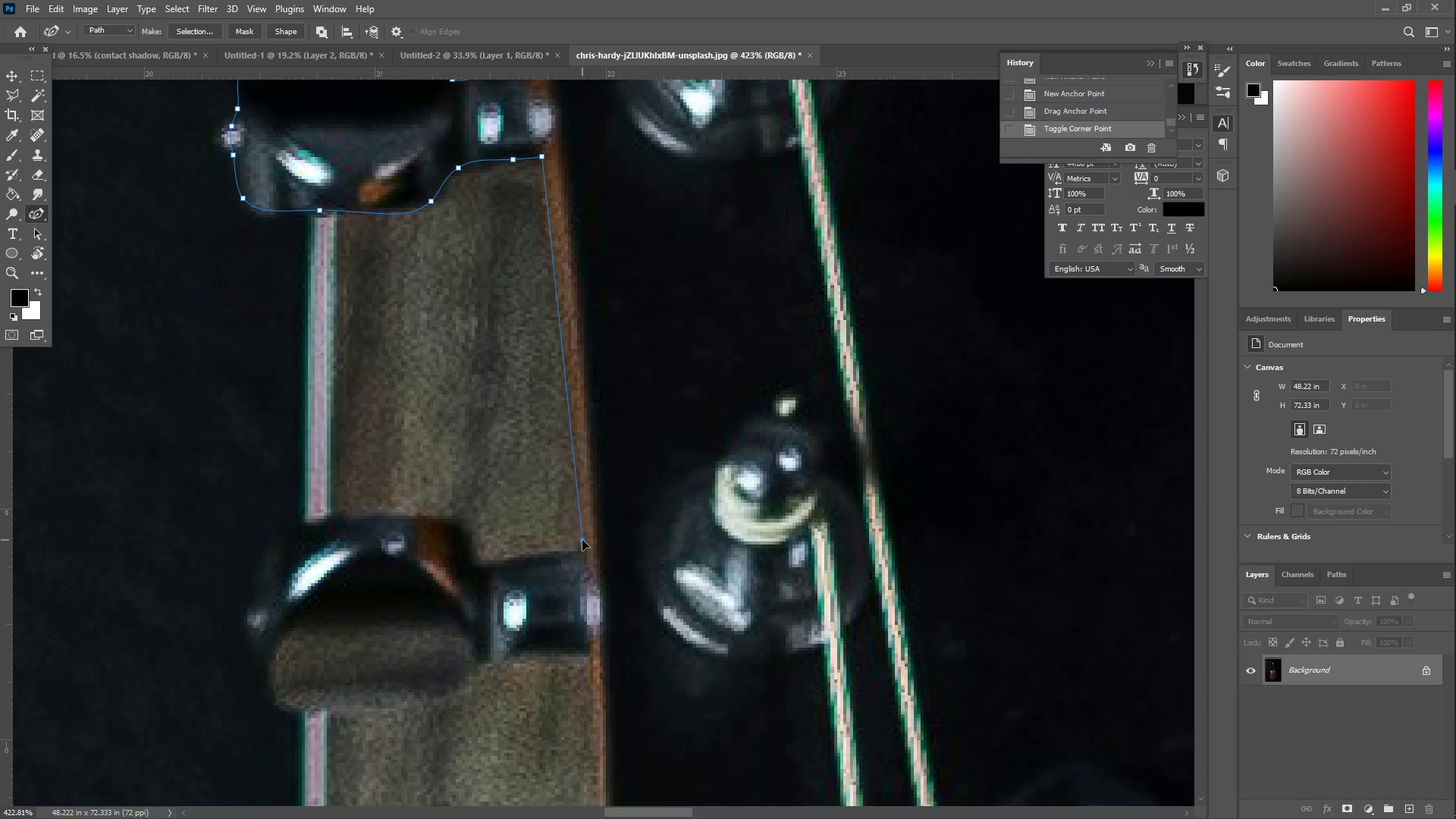 
left_click_drag(start_coordinate=[744, 596], to_coordinate=[594, 305])
 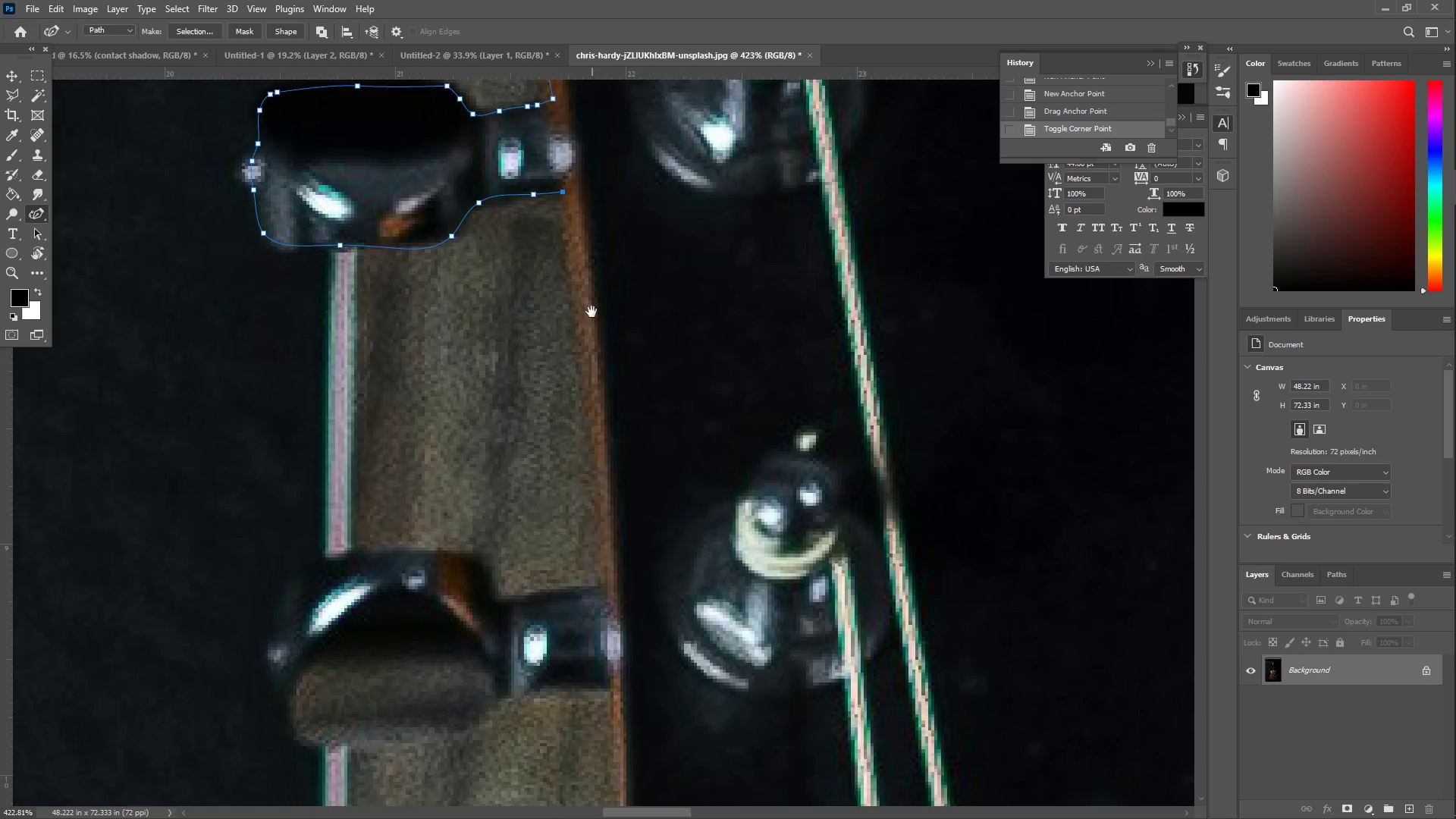 
left_click_drag(start_coordinate=[594, 482], to_coordinate=[587, 541])
 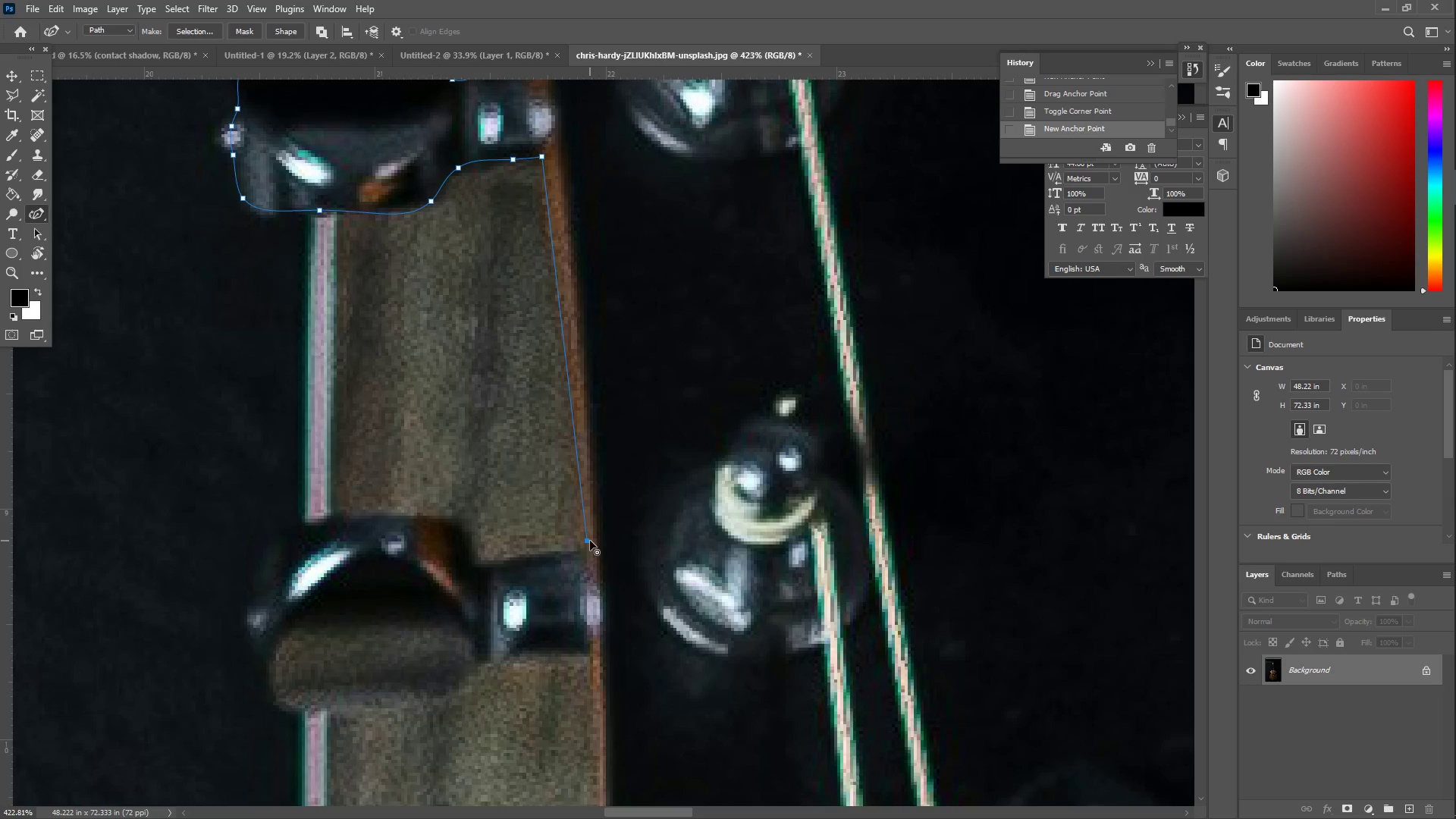 
left_click_drag(start_coordinate=[585, 541], to_coordinate=[585, 546])
 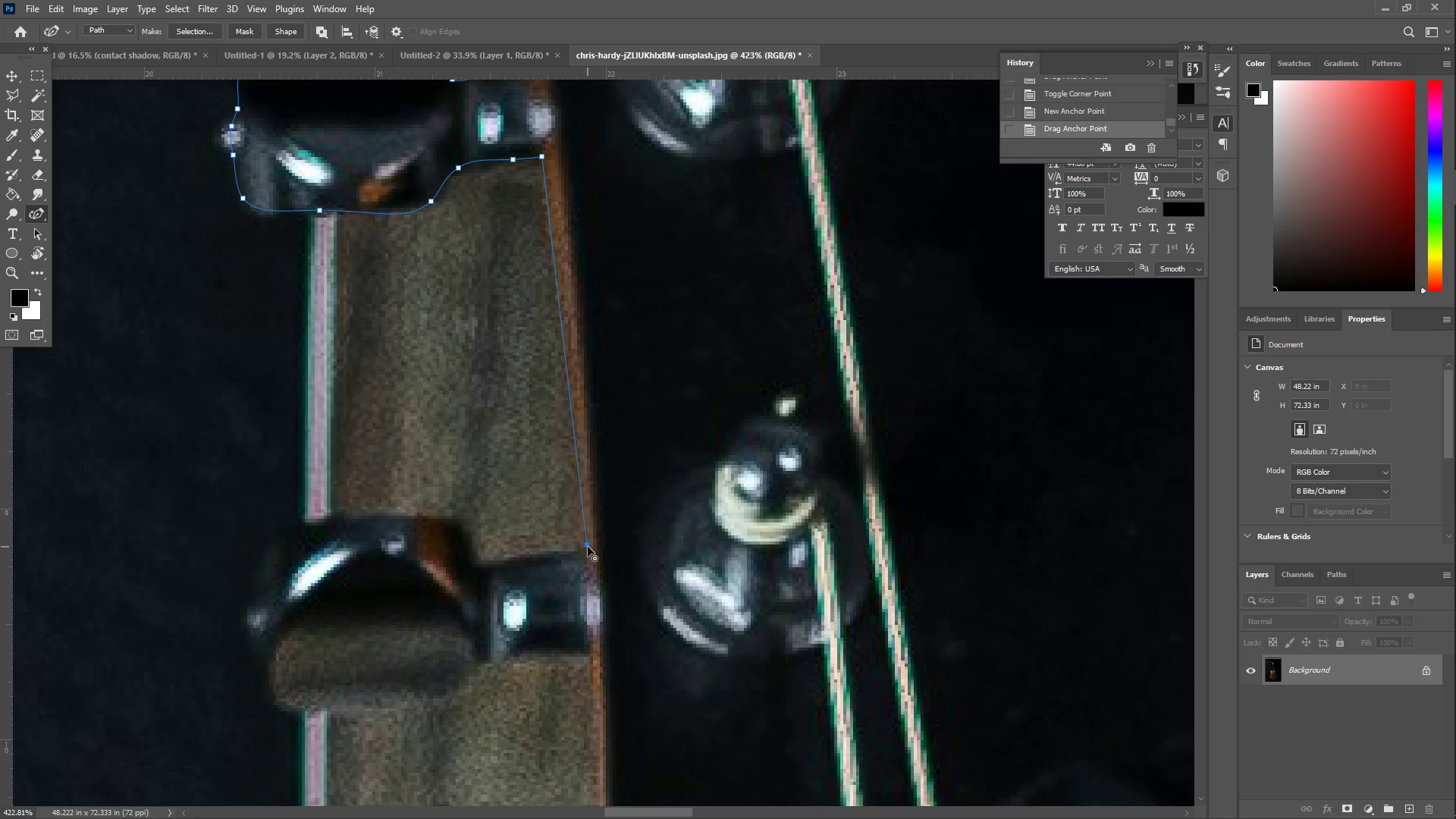 
double_click([588, 547])
 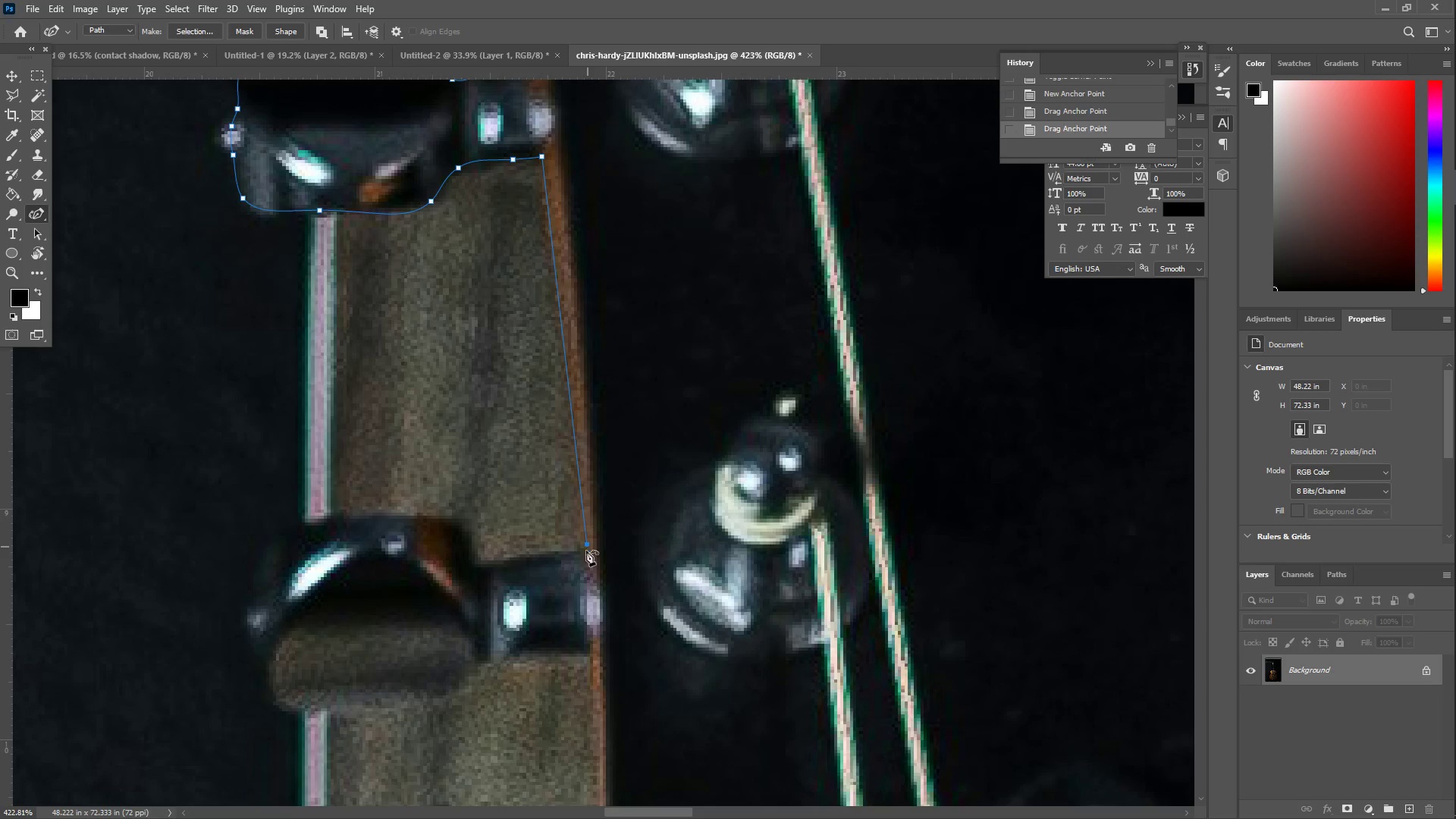 
left_click_drag(start_coordinate=[584, 557], to_coordinate=[582, 552])
 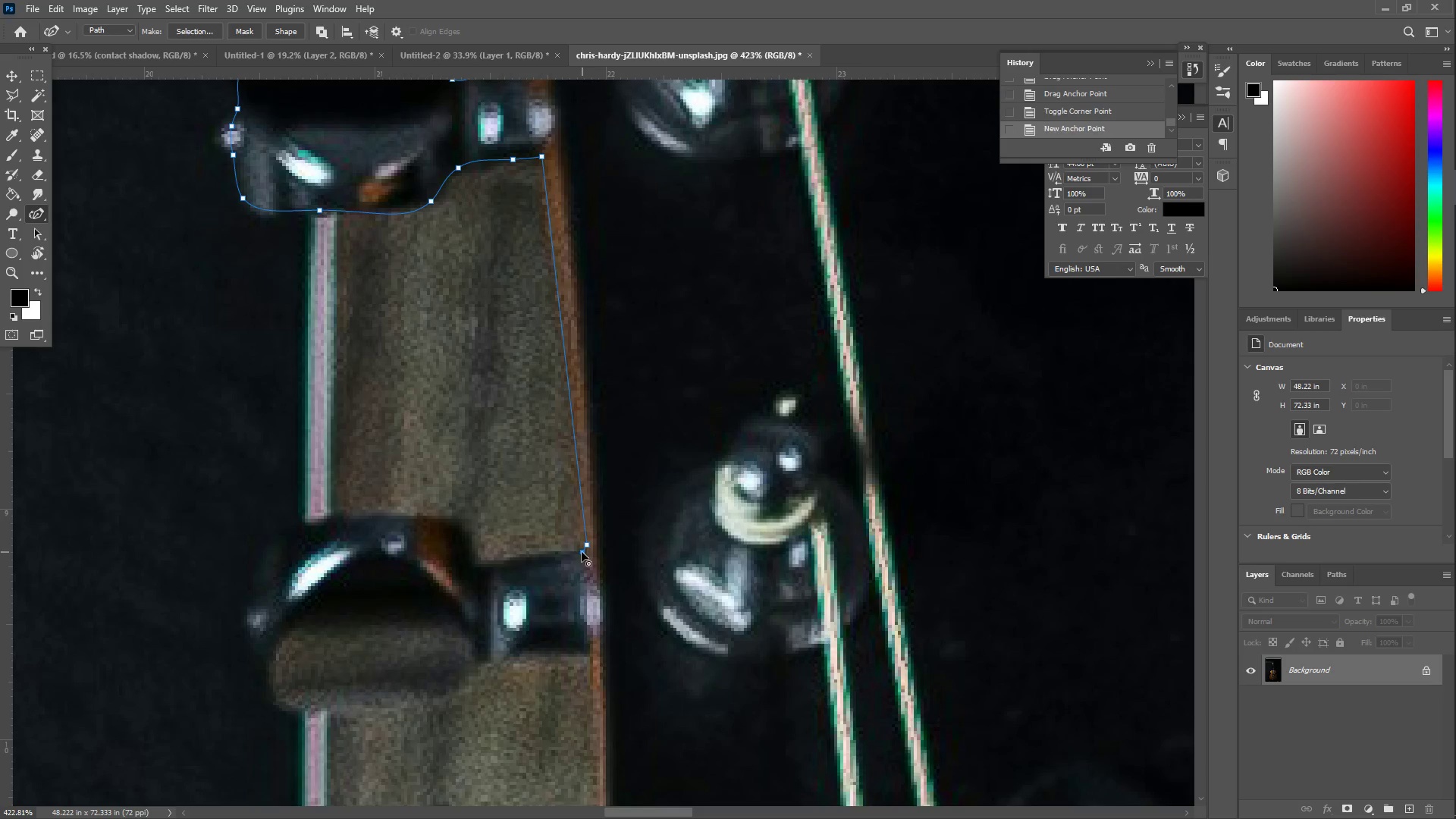 
left_click_drag(start_coordinate=[541, 558], to_coordinate=[480, 570])
 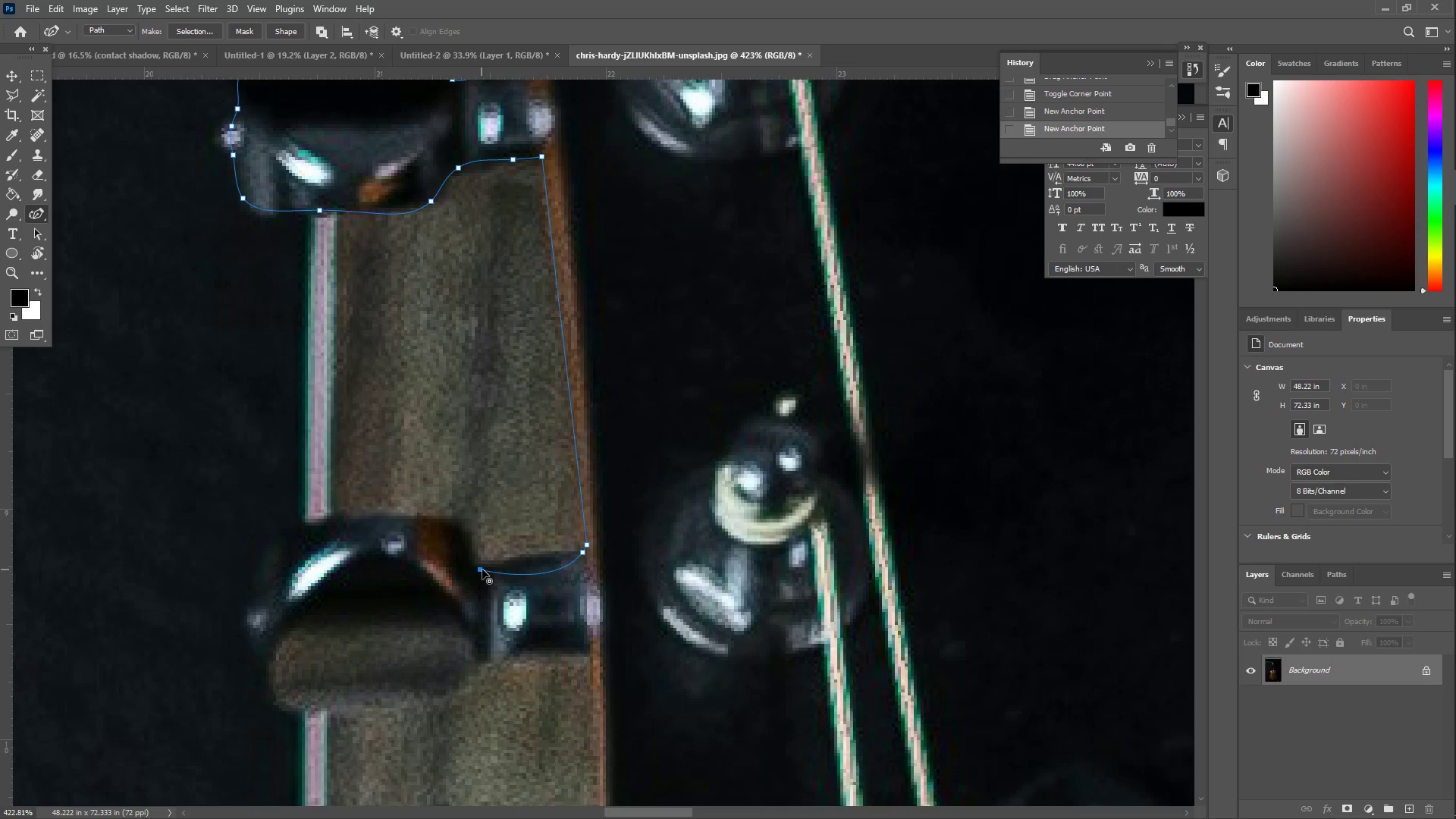 
double_click([482, 570])
 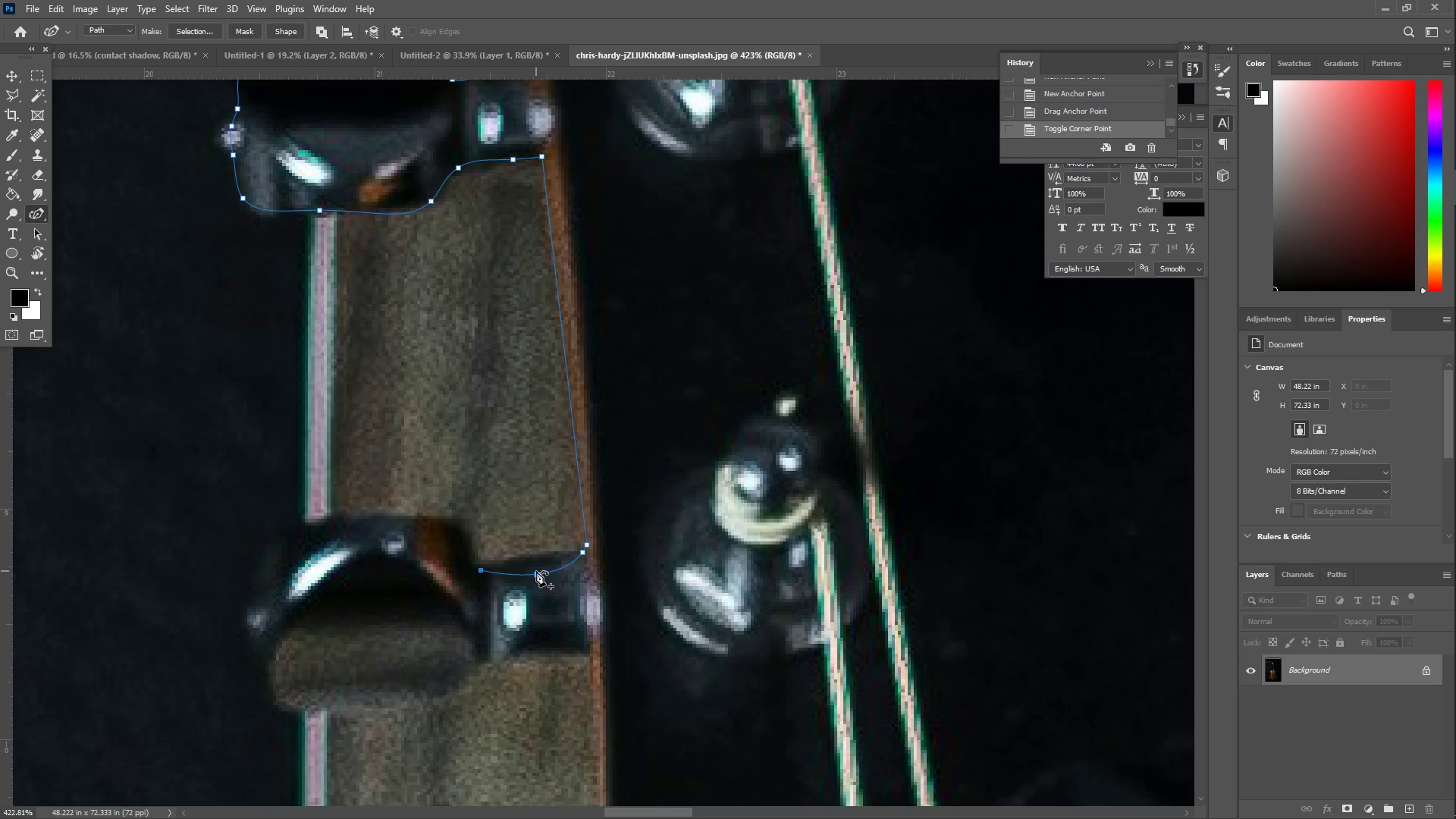 
left_click_drag(start_coordinate=[537, 575], to_coordinate=[559, 555])
 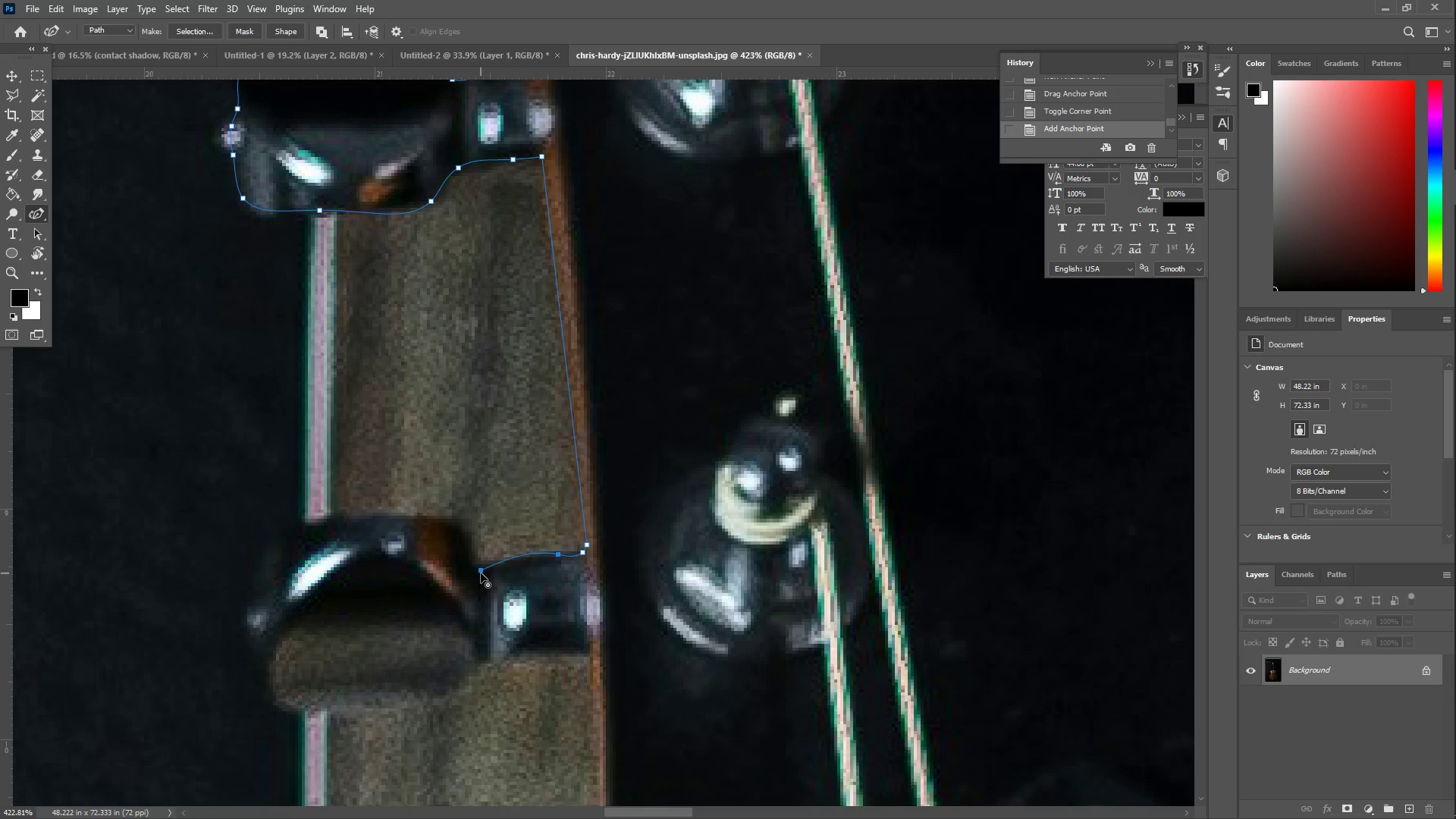 
double_click([481, 573])
 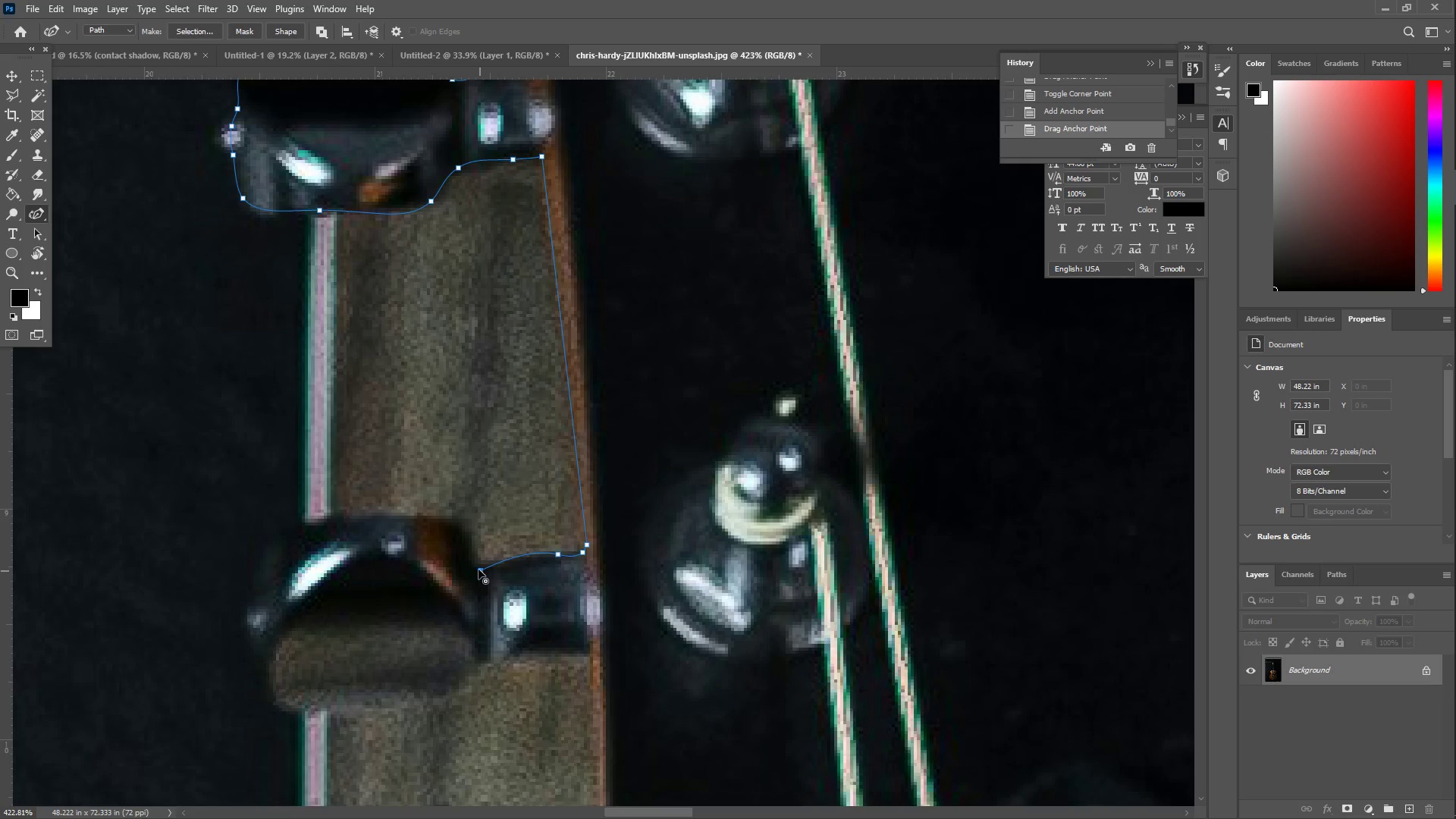 
left_click_drag(start_coordinate=[469, 556], to_coordinate=[457, 530])
 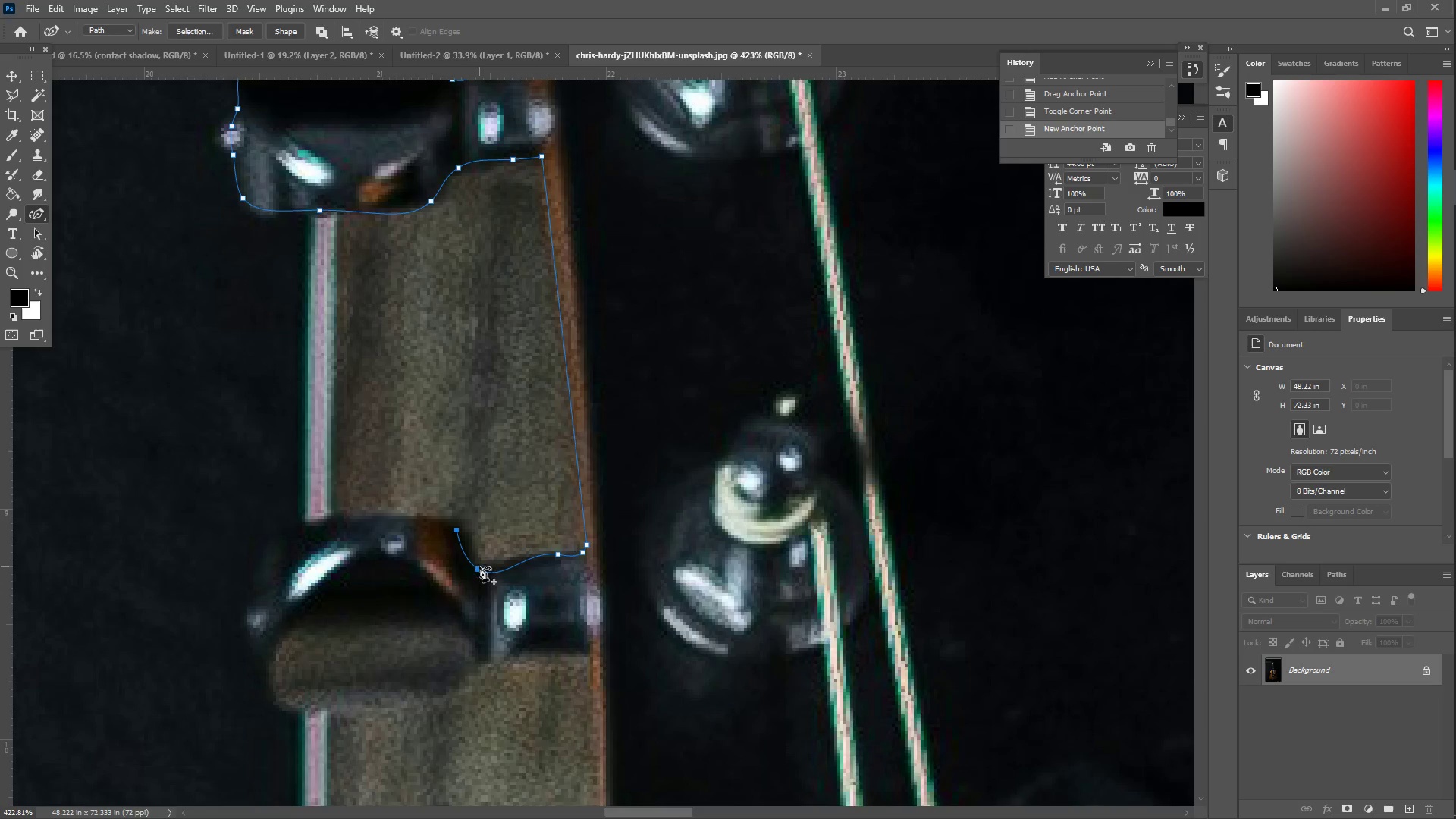 
left_click_drag(start_coordinate=[480, 568], to_coordinate=[481, 563])
 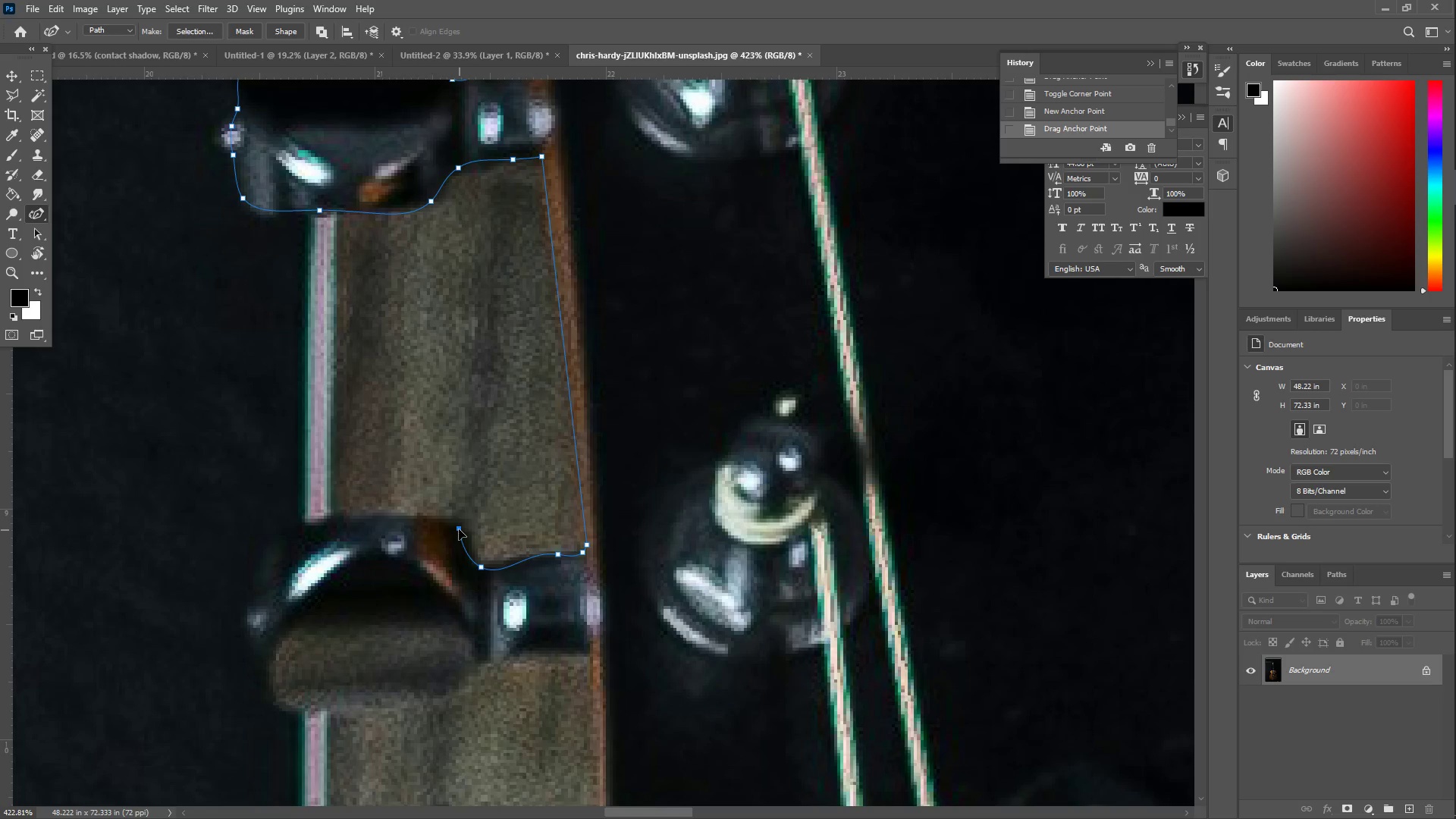 
double_click([459, 529])
 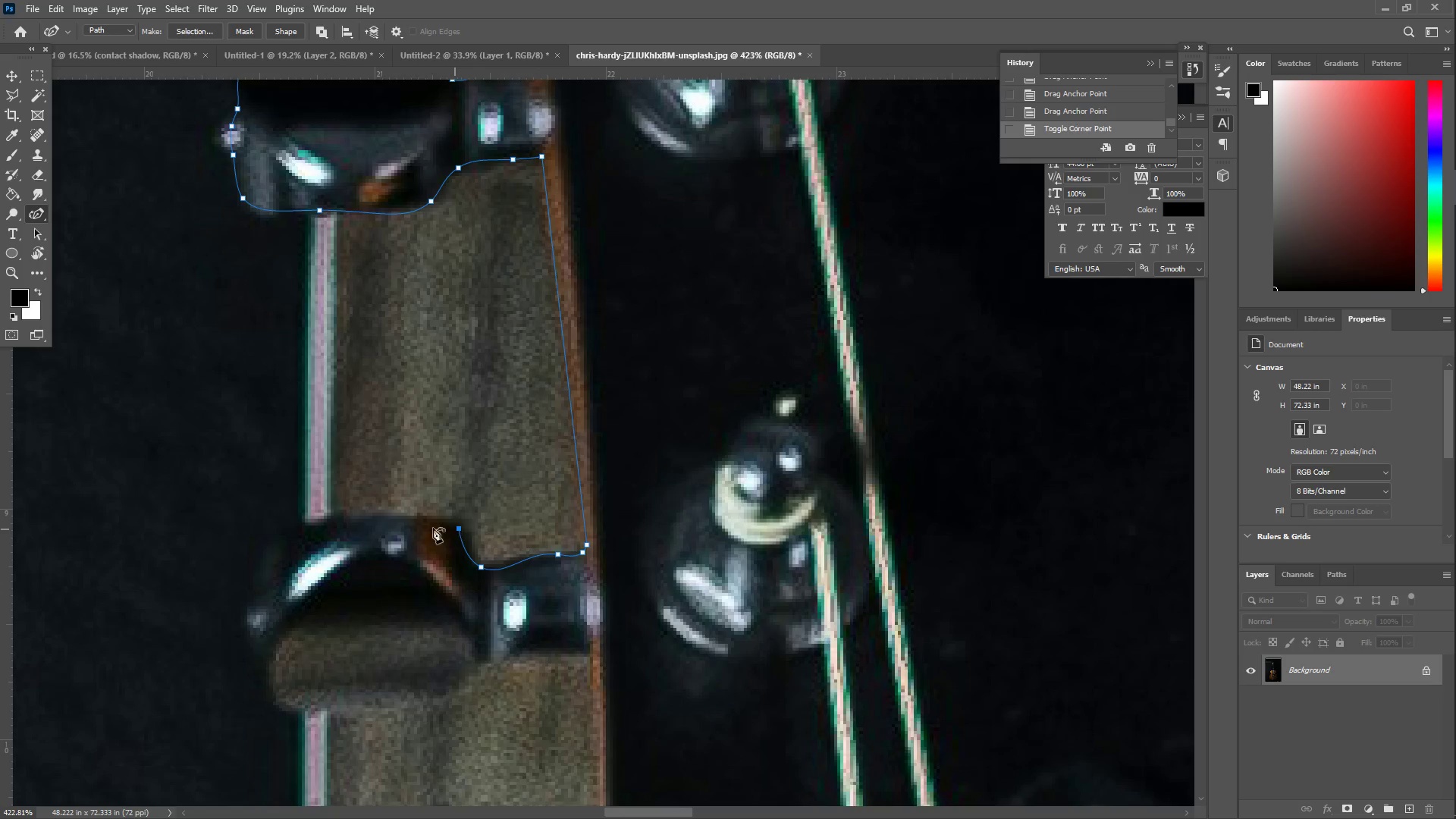 
left_click_drag(start_coordinate=[416, 526], to_coordinate=[451, 521])
 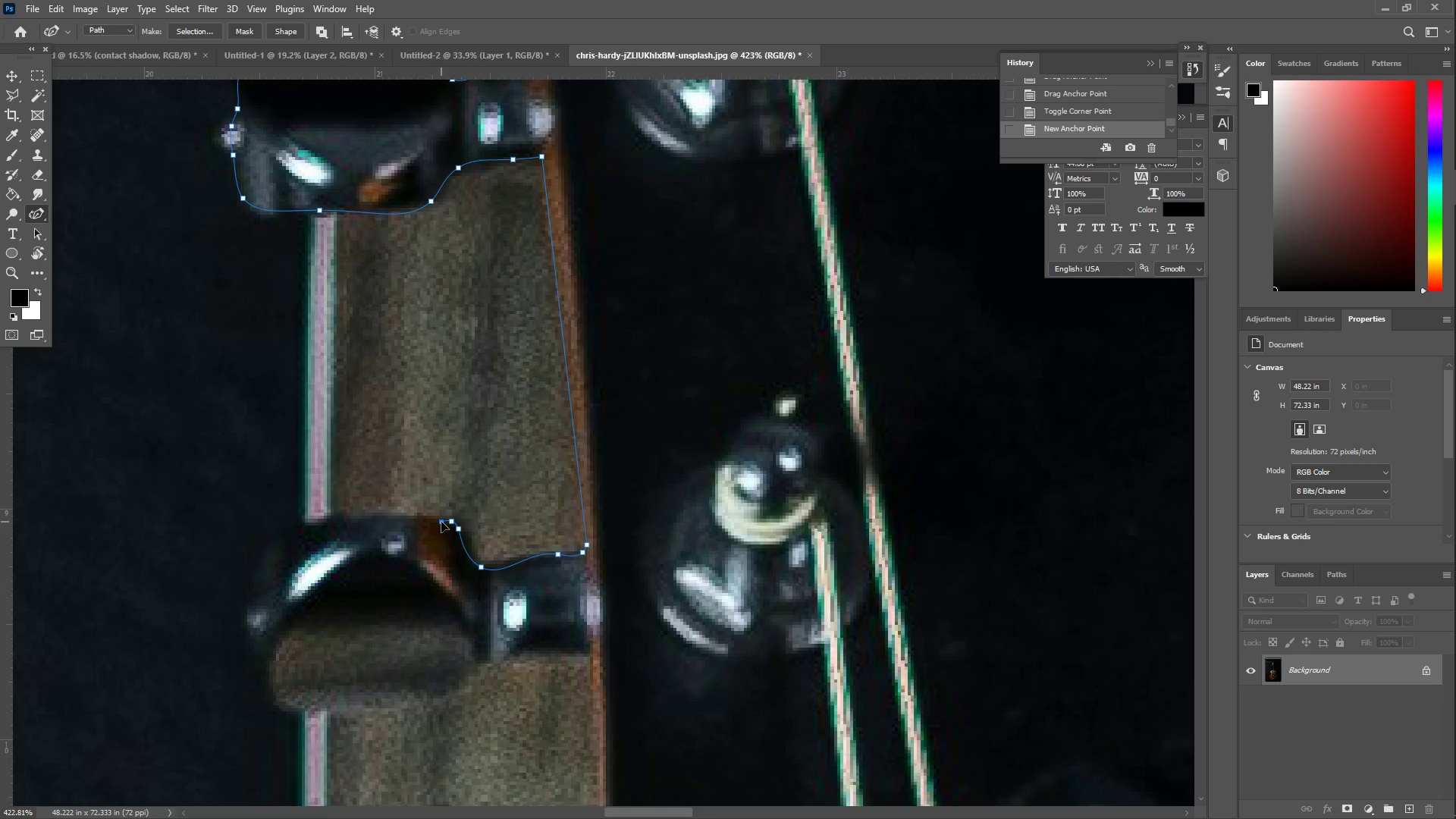 
left_click_drag(start_coordinate=[396, 522], to_coordinate=[427, 519])
 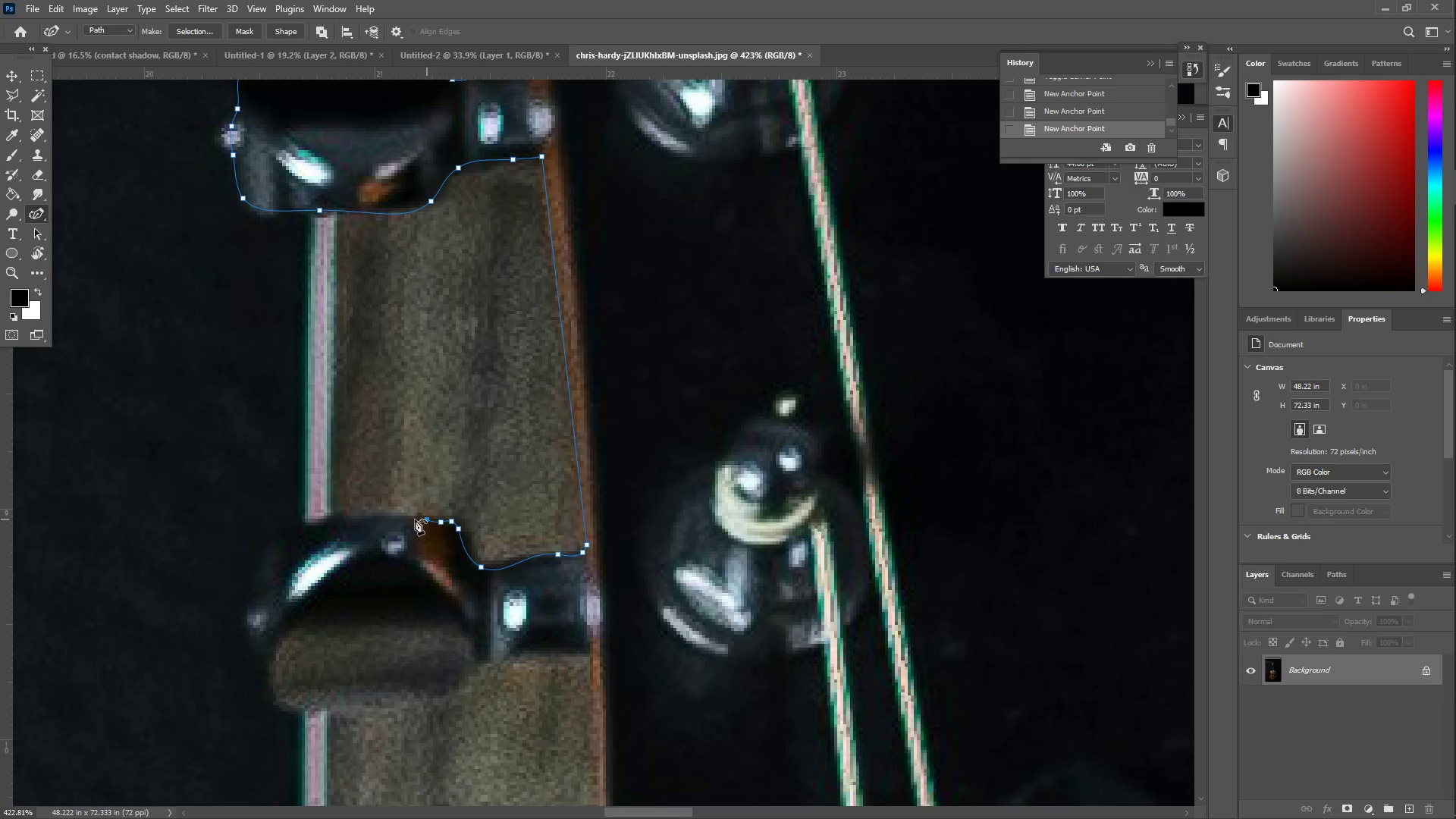 
left_click_drag(start_coordinate=[399, 522], to_coordinate=[339, 519])
 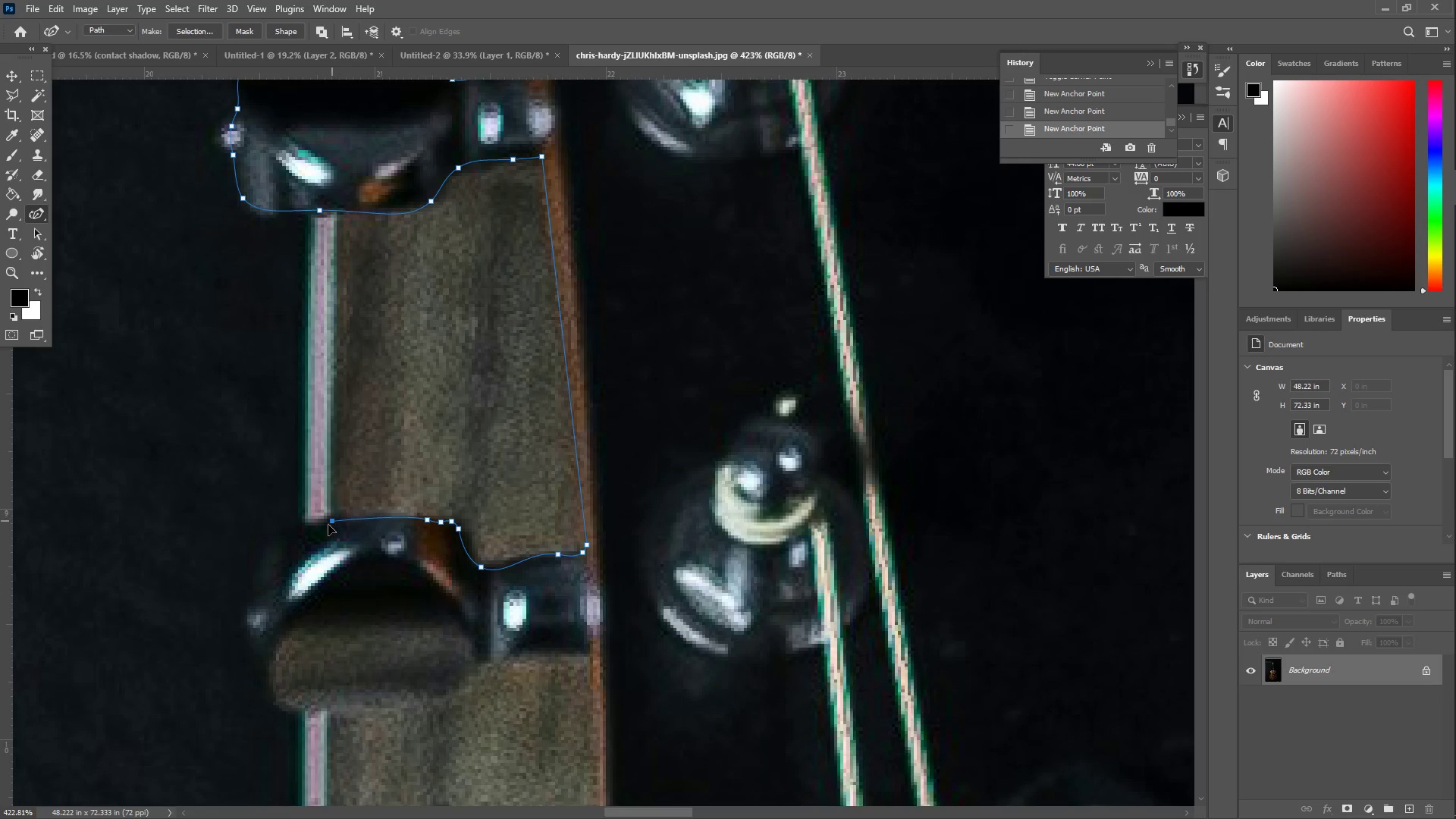 
left_click_drag(start_coordinate=[321, 536], to_coordinate=[400, 514])
 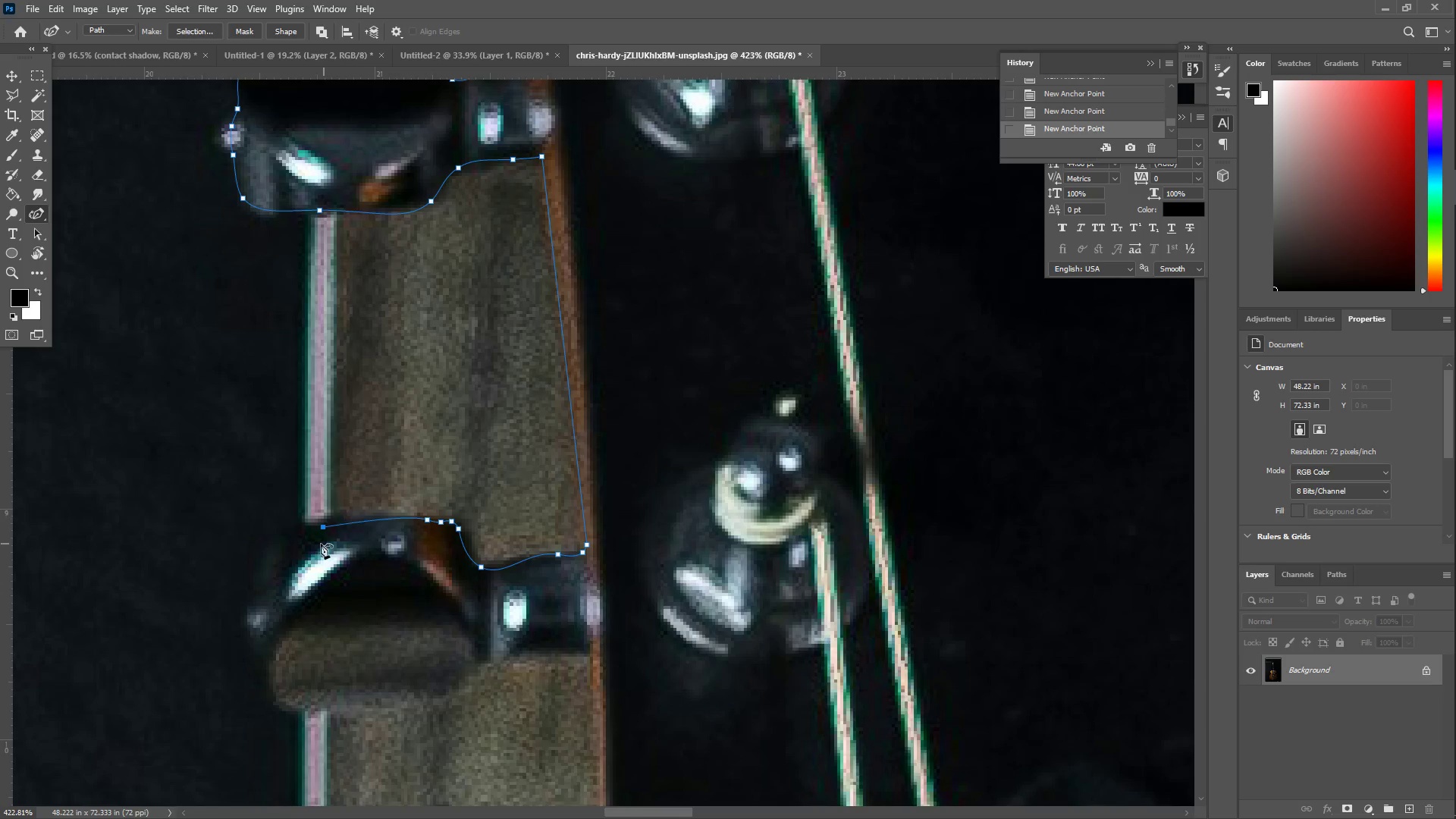 
left_click_drag(start_coordinate=[293, 549], to_coordinate=[296, 538])
 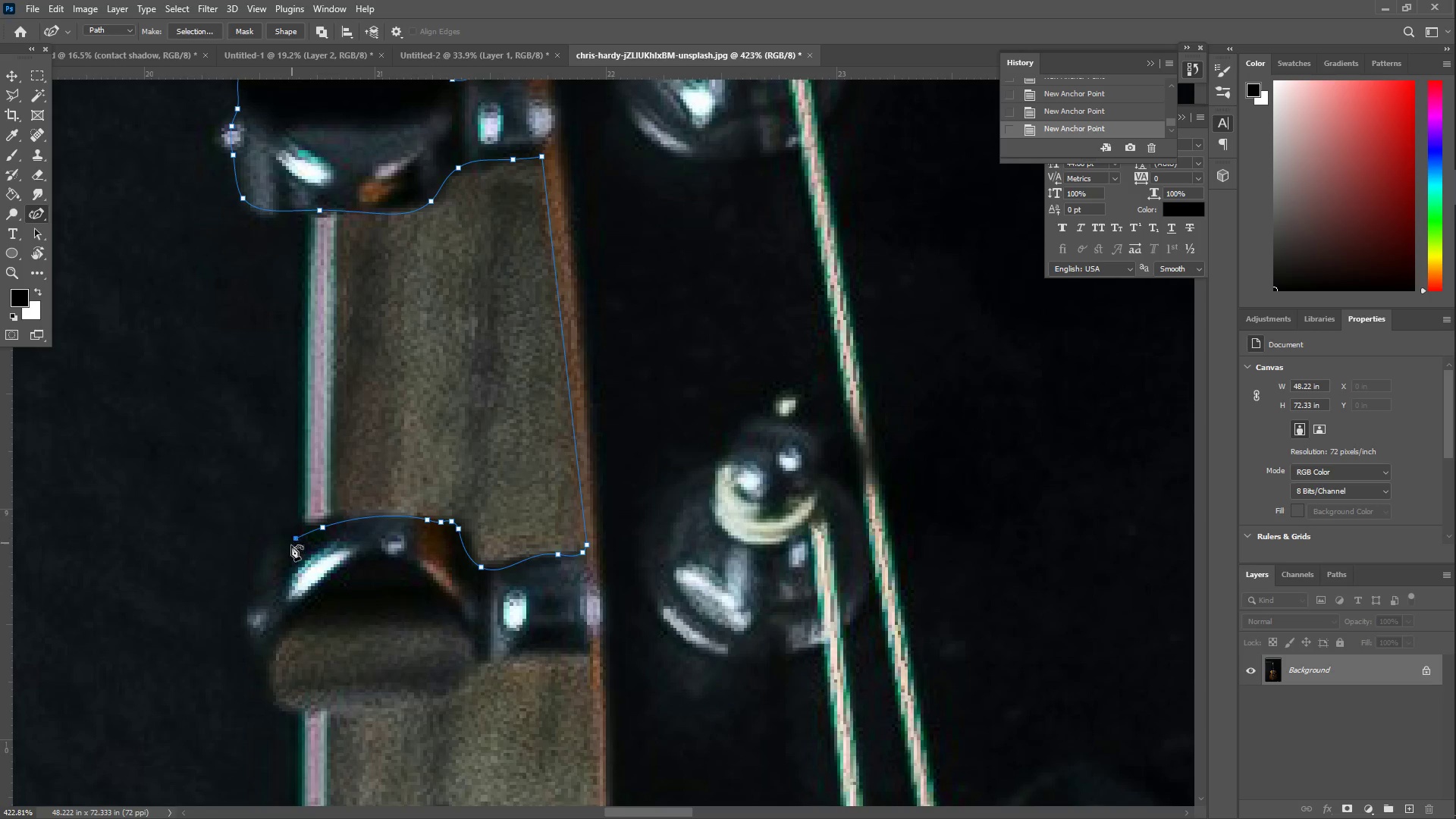 
left_click_drag(start_coordinate=[284, 557], to_coordinate=[290, 542])
 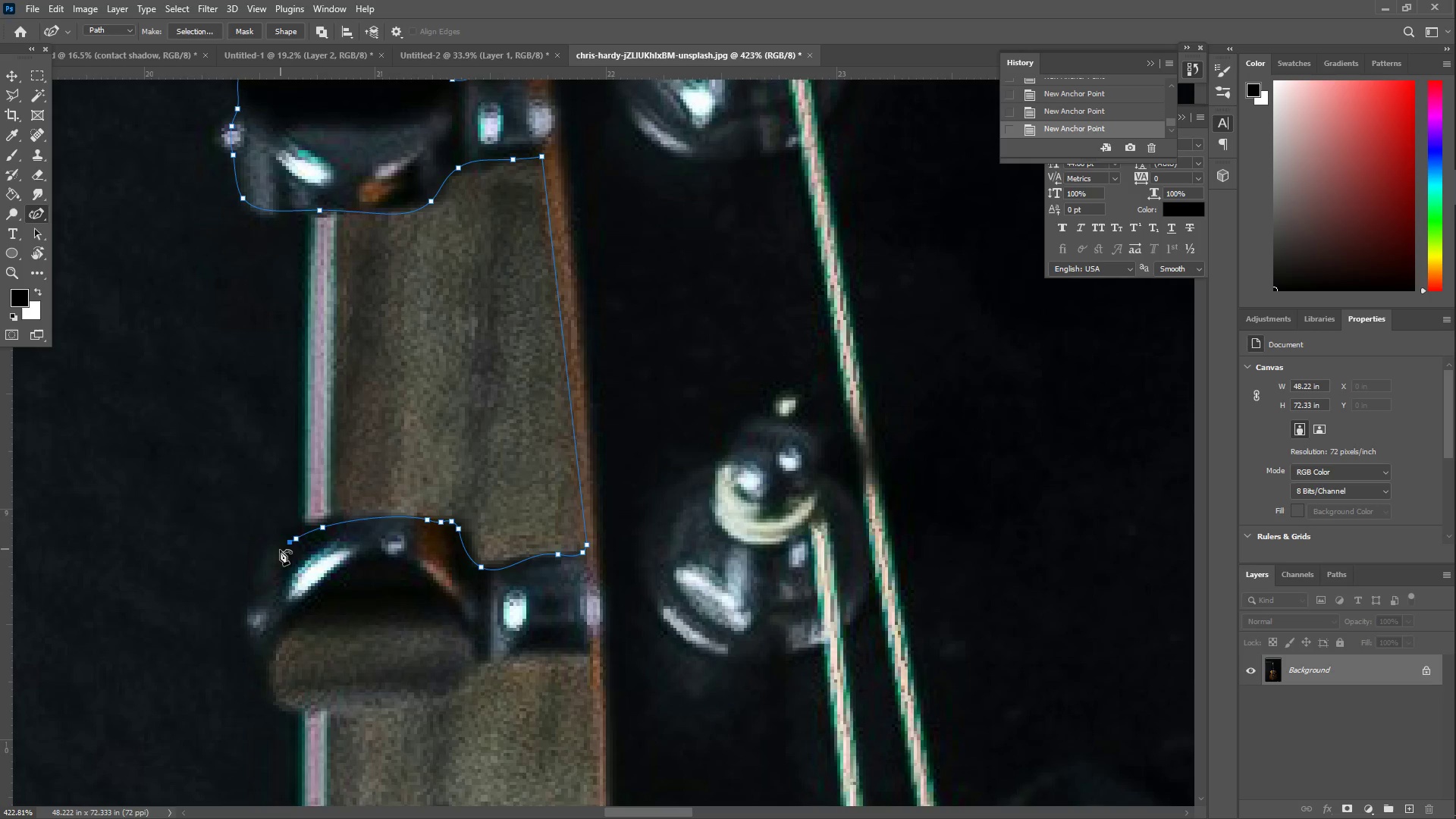 
left_click_drag(start_coordinate=[279, 554], to_coordinate=[265, 575])
 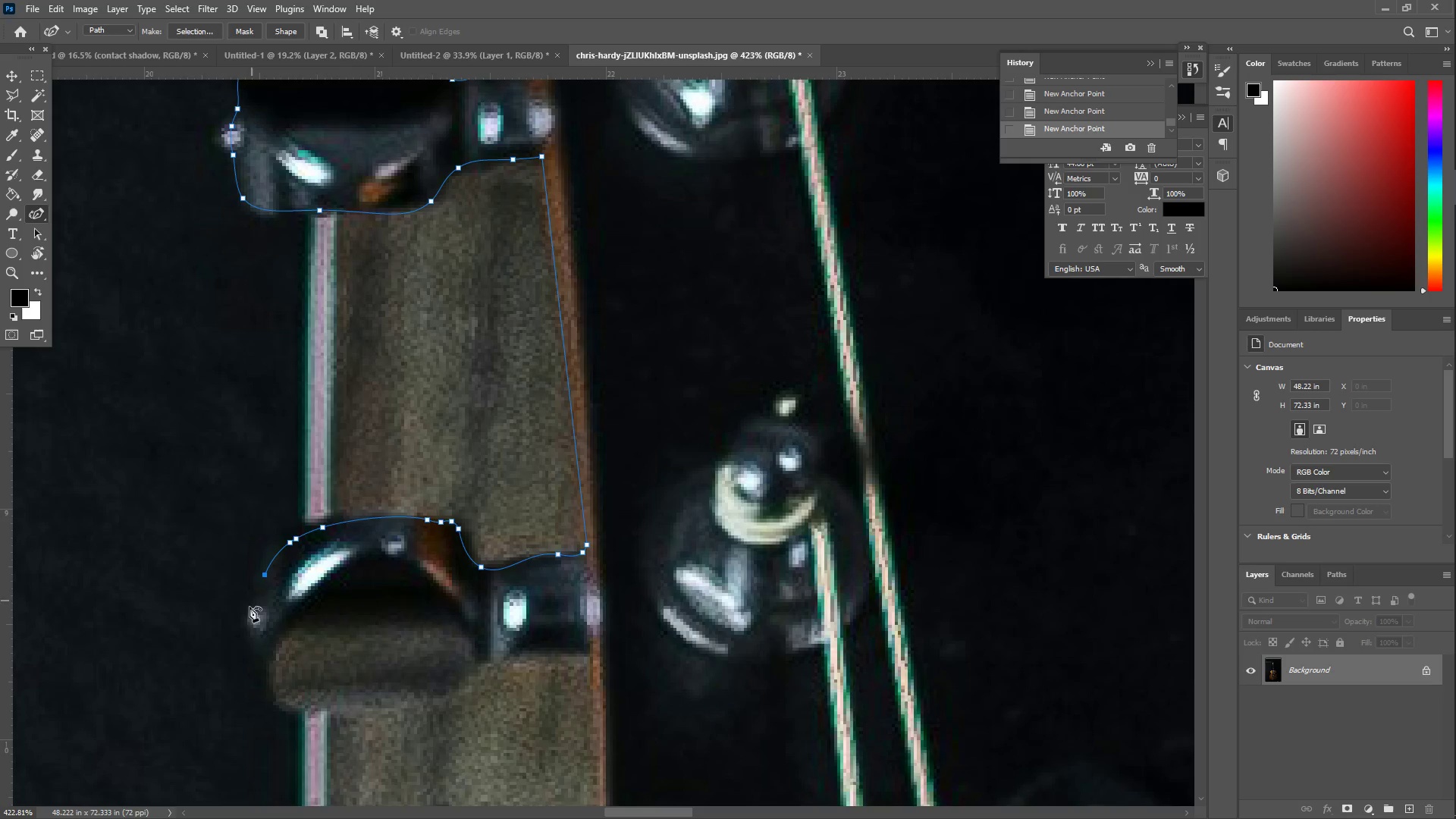 
left_click_drag(start_coordinate=[249, 616], to_coordinate=[253, 653])
 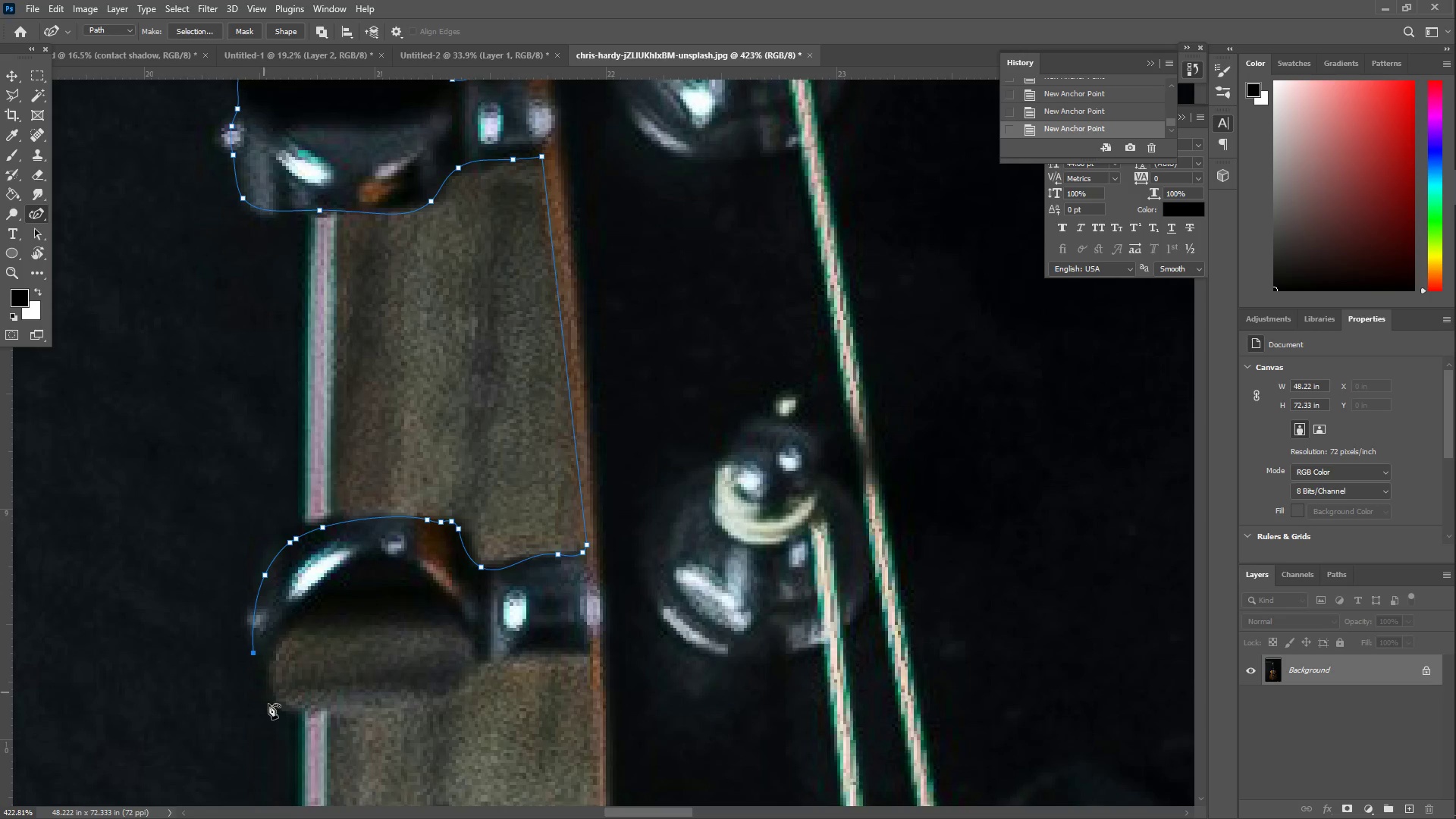 
left_click_drag(start_coordinate=[278, 711], to_coordinate=[284, 704])
 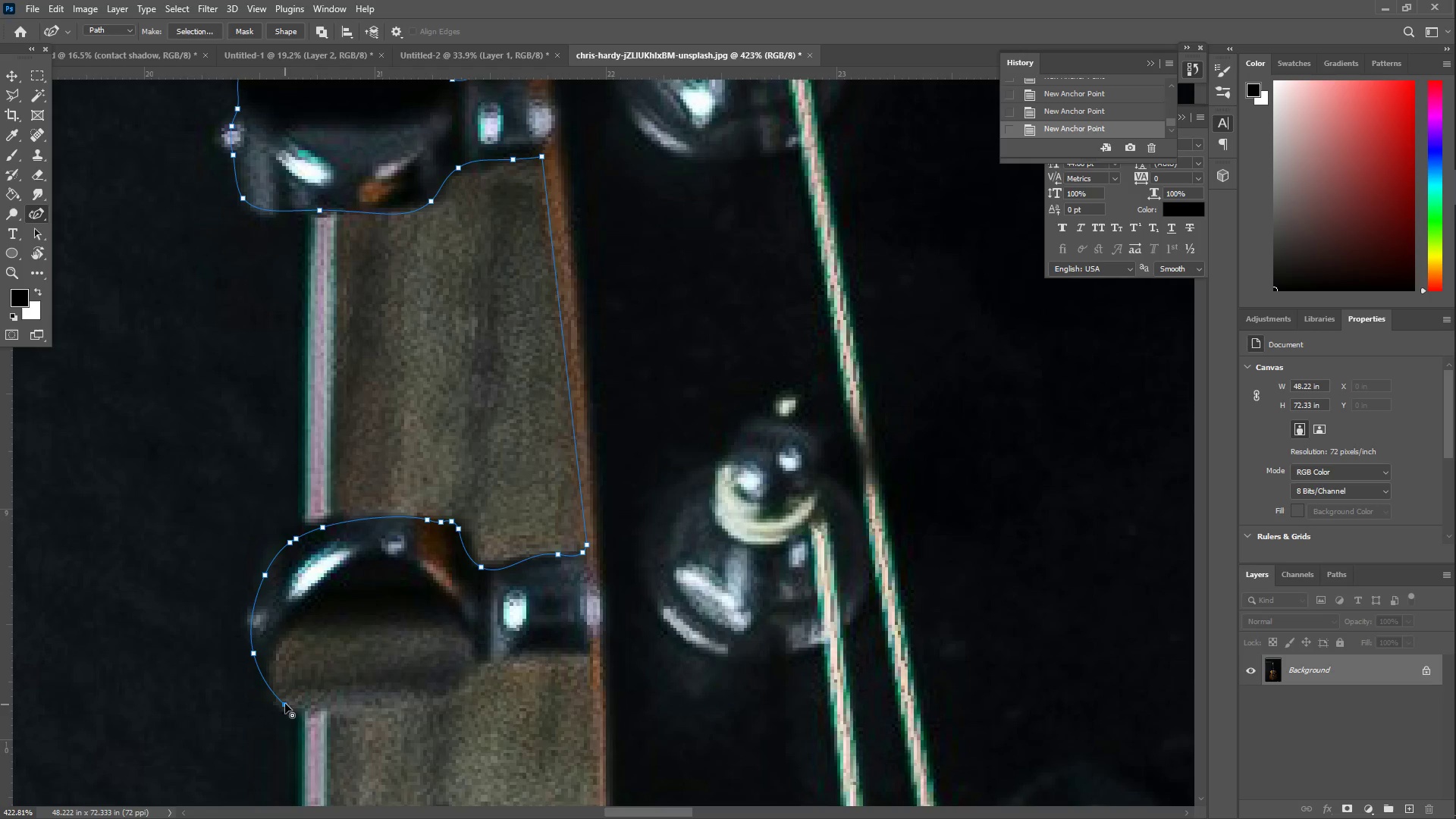 
left_click_drag(start_coordinate=[330, 708], to_coordinate=[315, 709])
 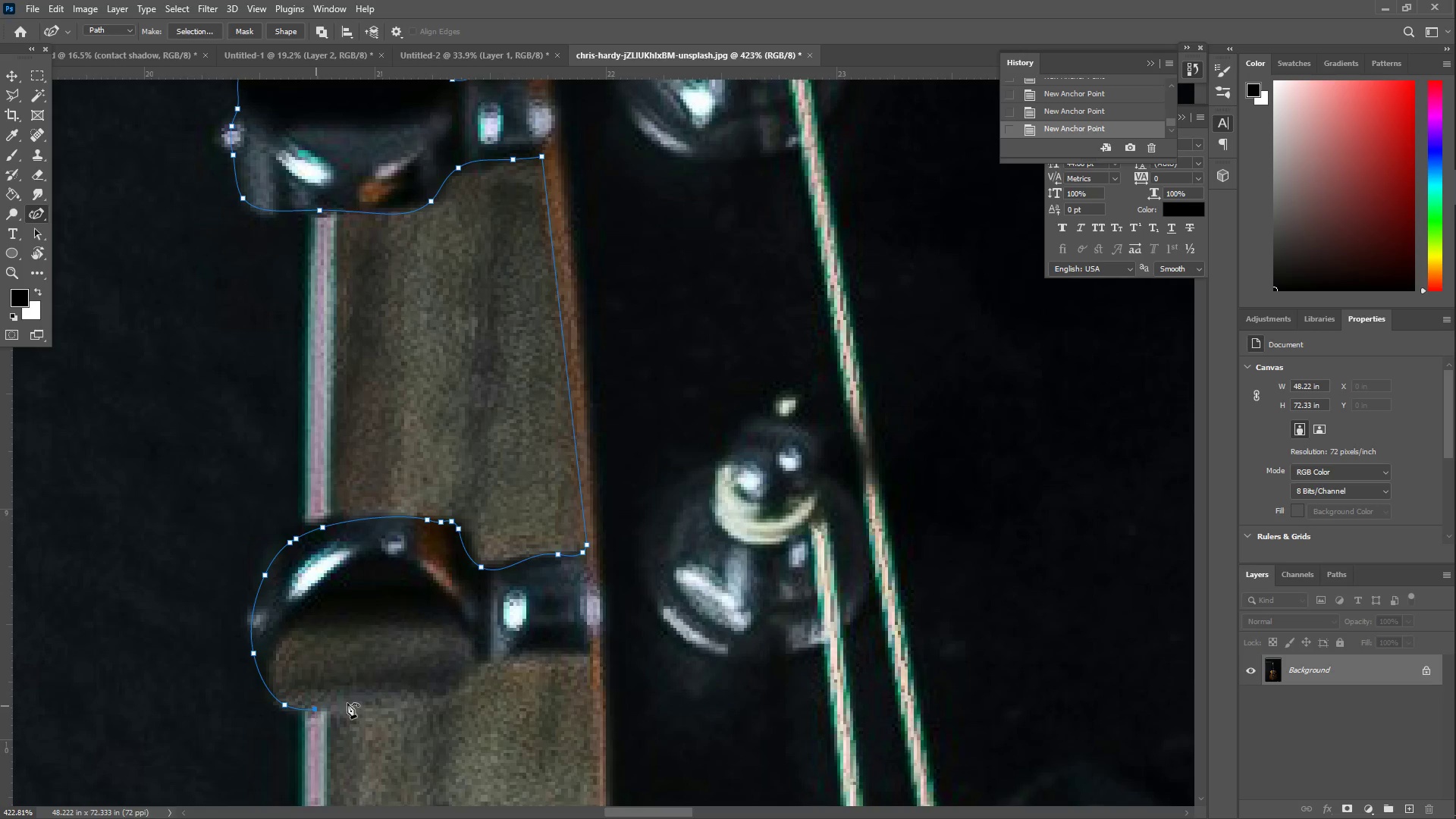 
left_click_drag(start_coordinate=[390, 703], to_coordinate=[435, 699])
 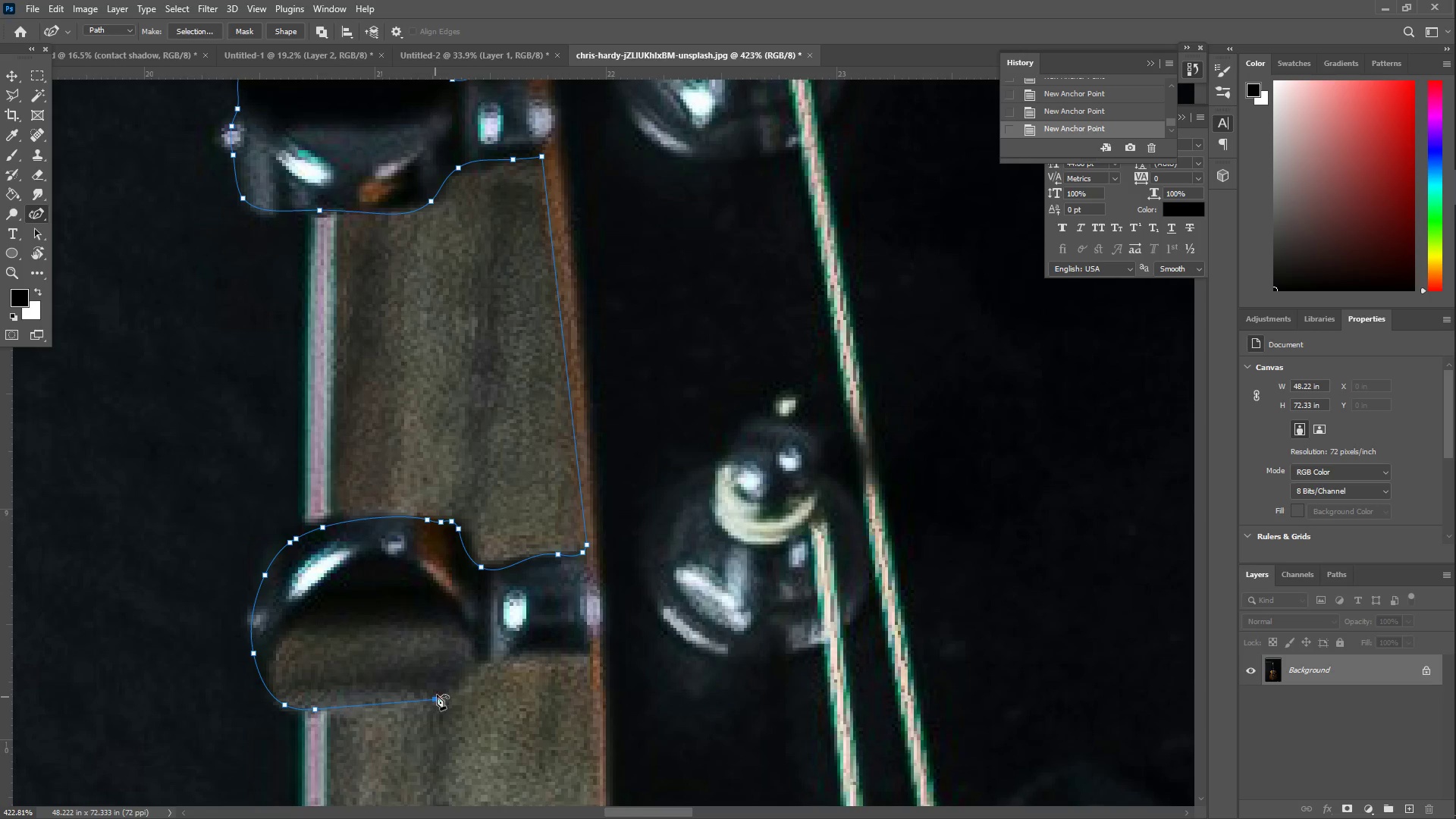 
left_click_drag(start_coordinate=[450, 689], to_coordinate=[482, 675])
 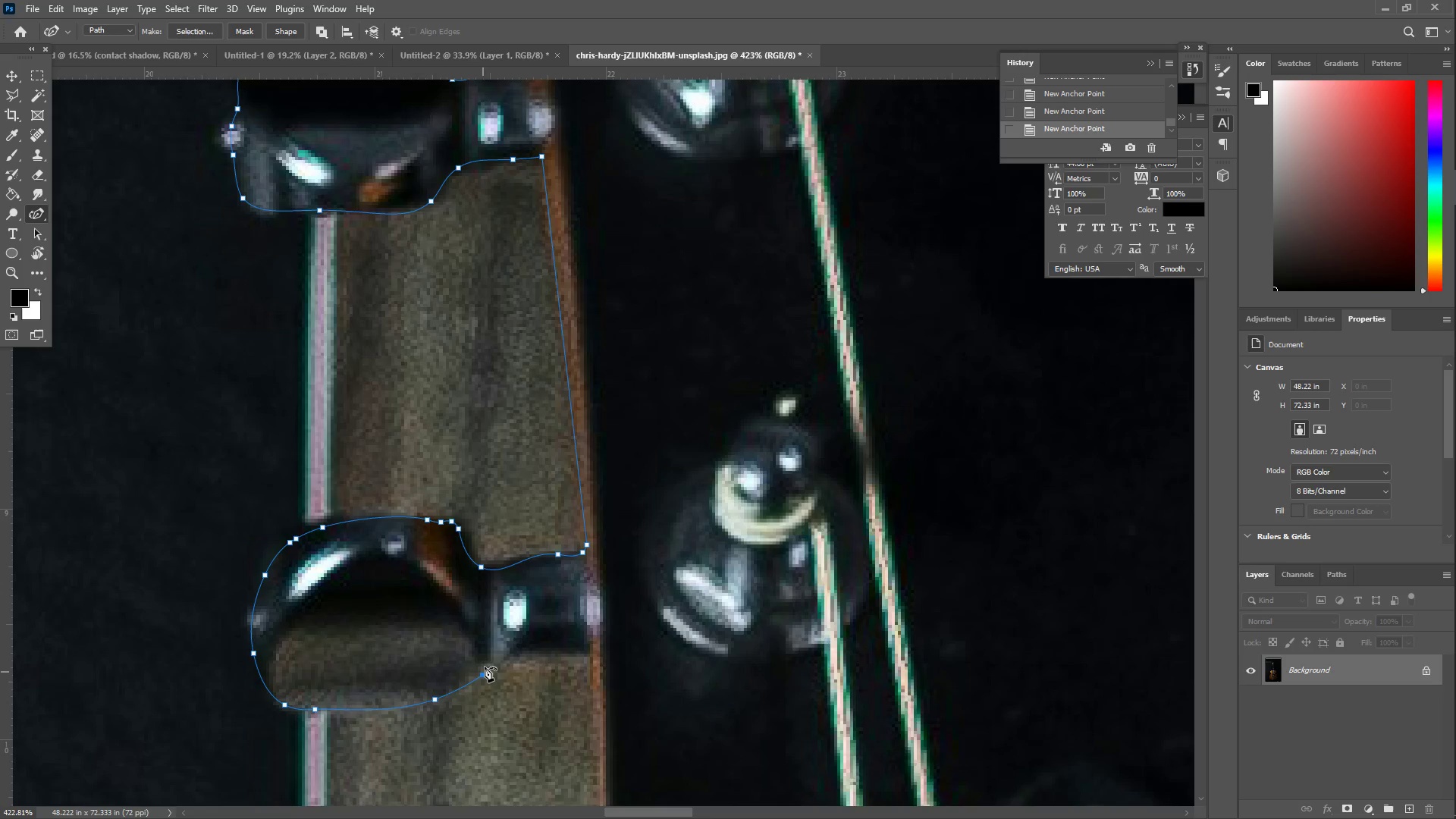 
left_click_drag(start_coordinate=[488, 664], to_coordinate=[500, 661])
 